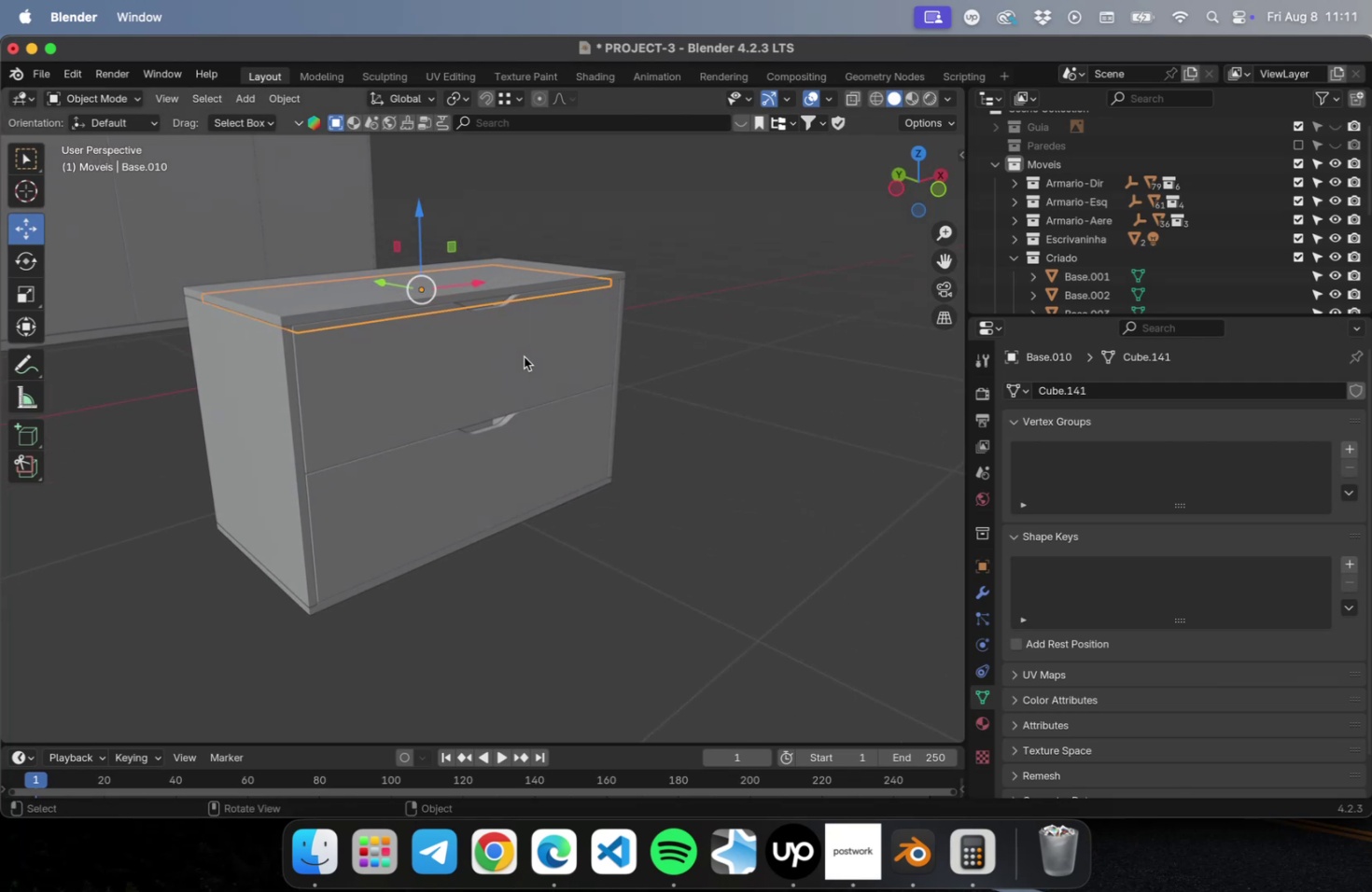 
key(NumLock)
 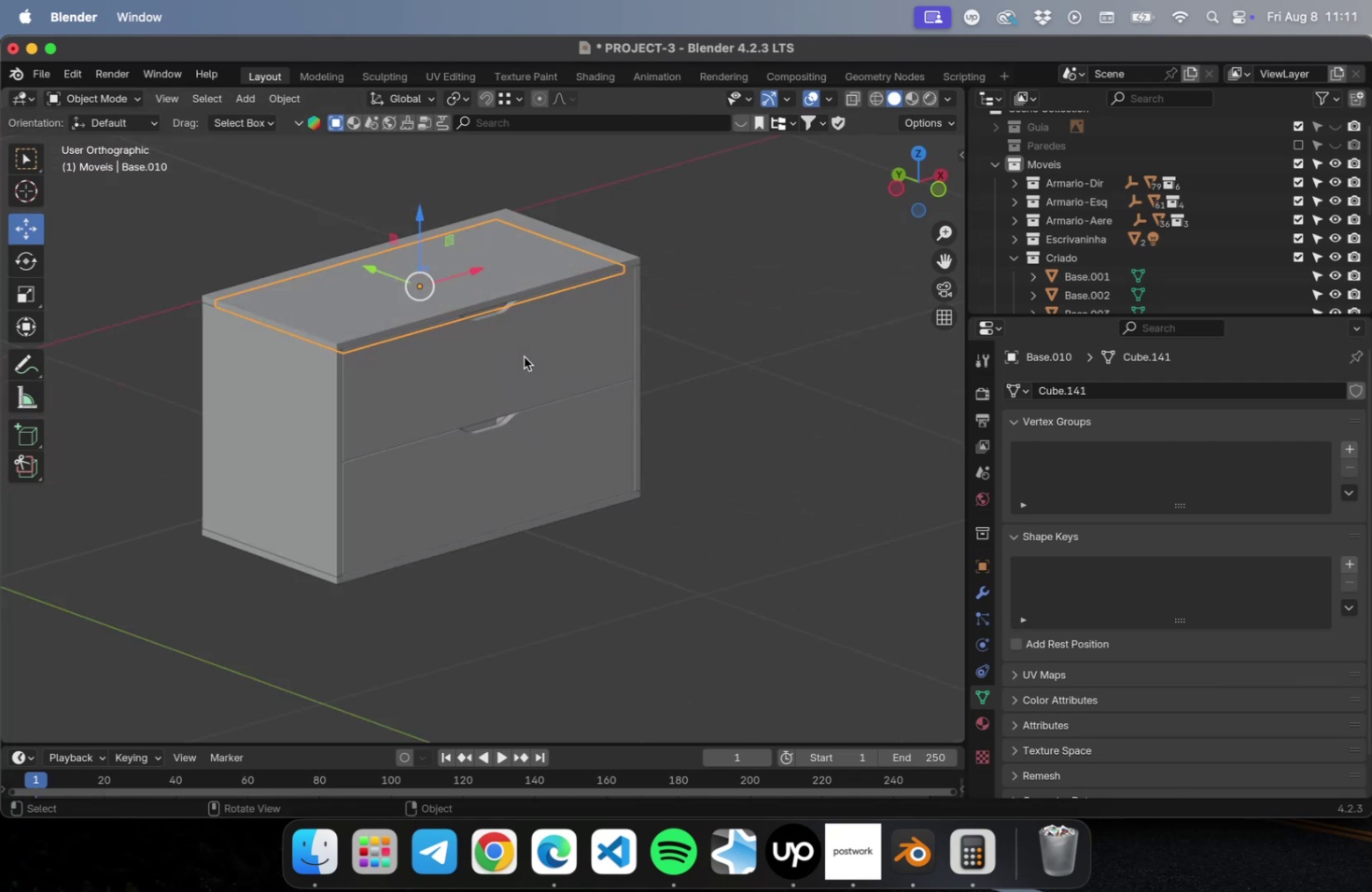 
key(Numpad7)
 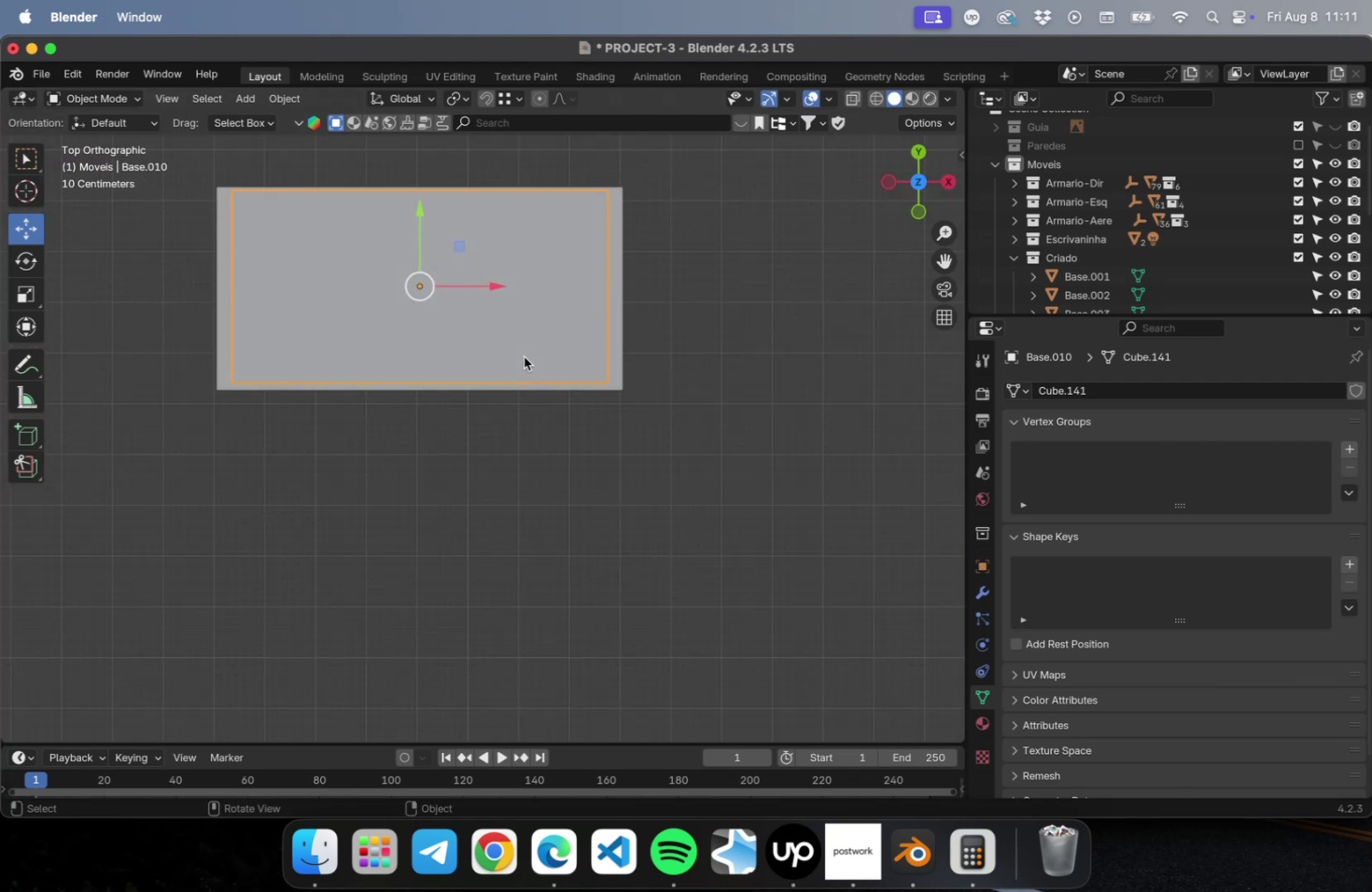 
key(Tab)
 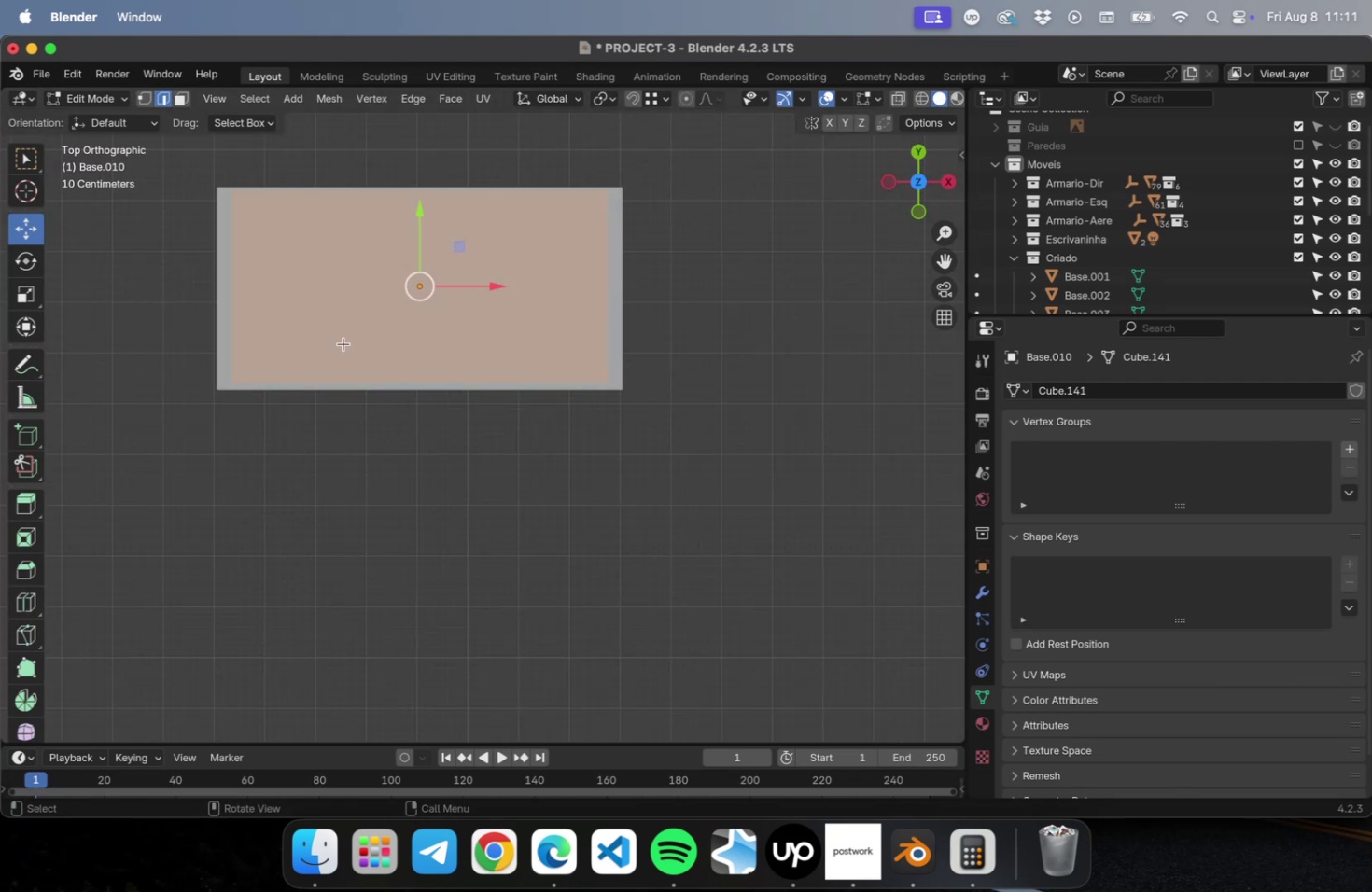 
key(1)
 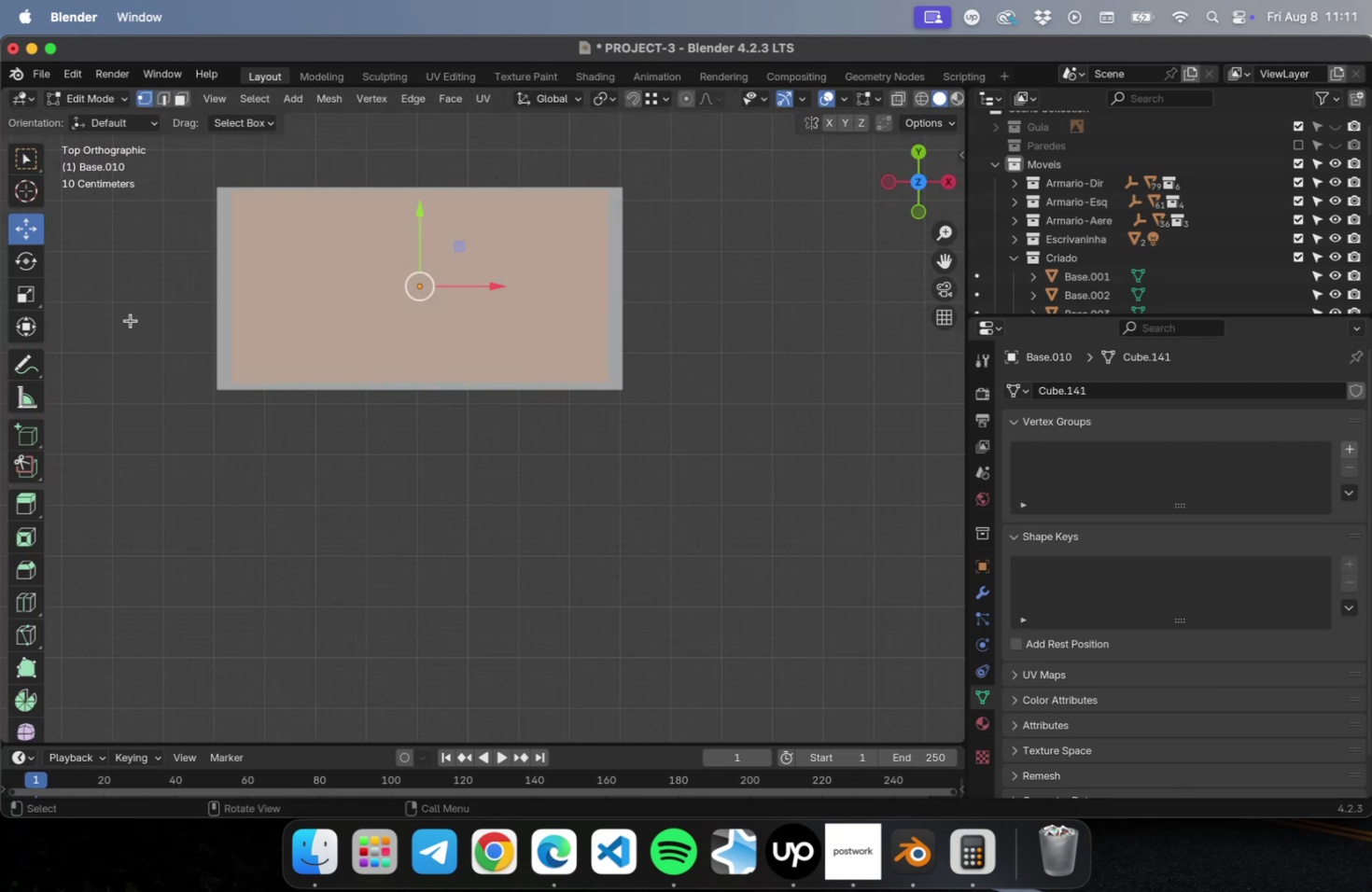 
left_click_drag(start_coordinate=[148, 326], to_coordinate=[707, 425])
 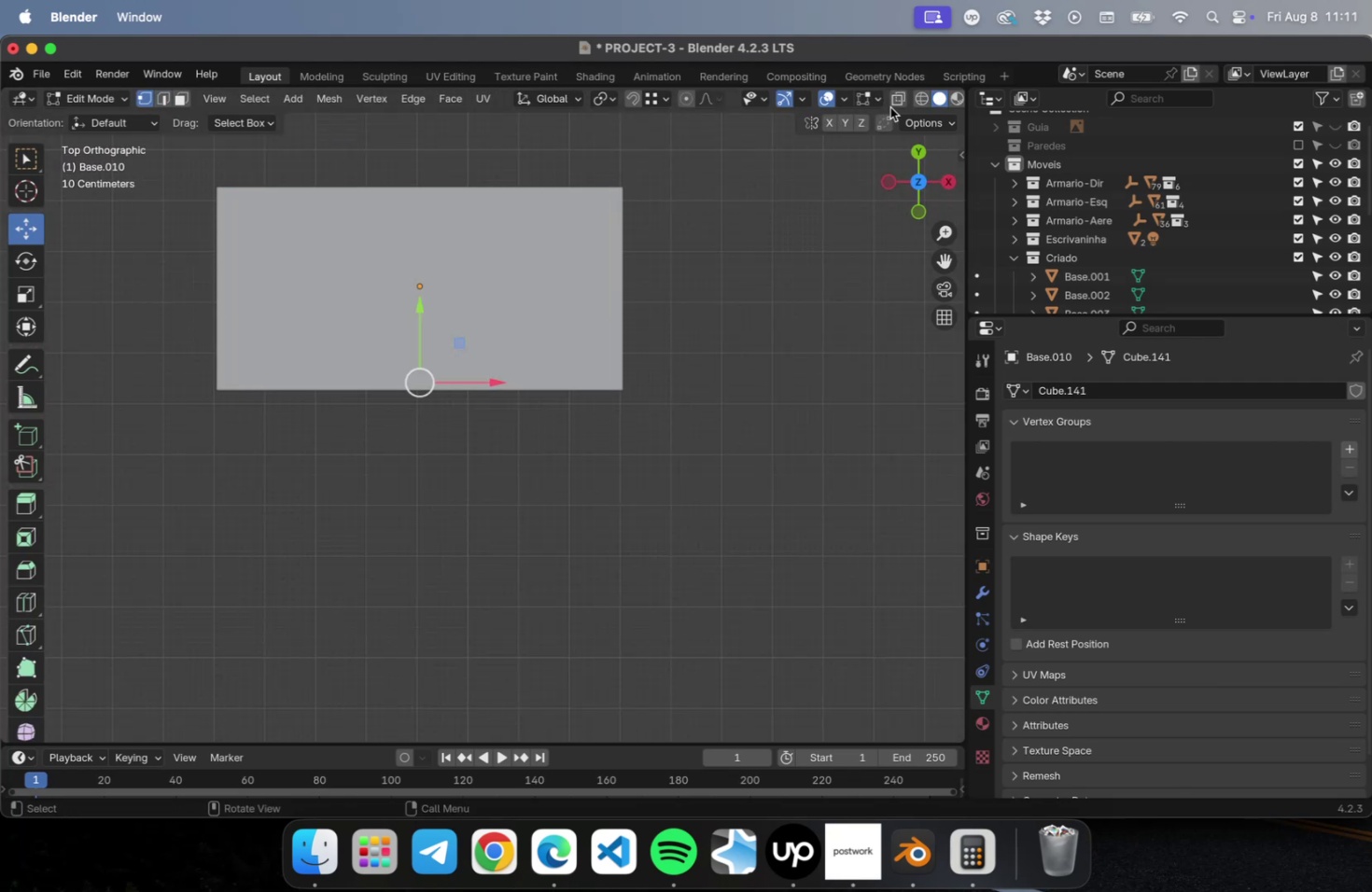 
left_click([891, 106])
 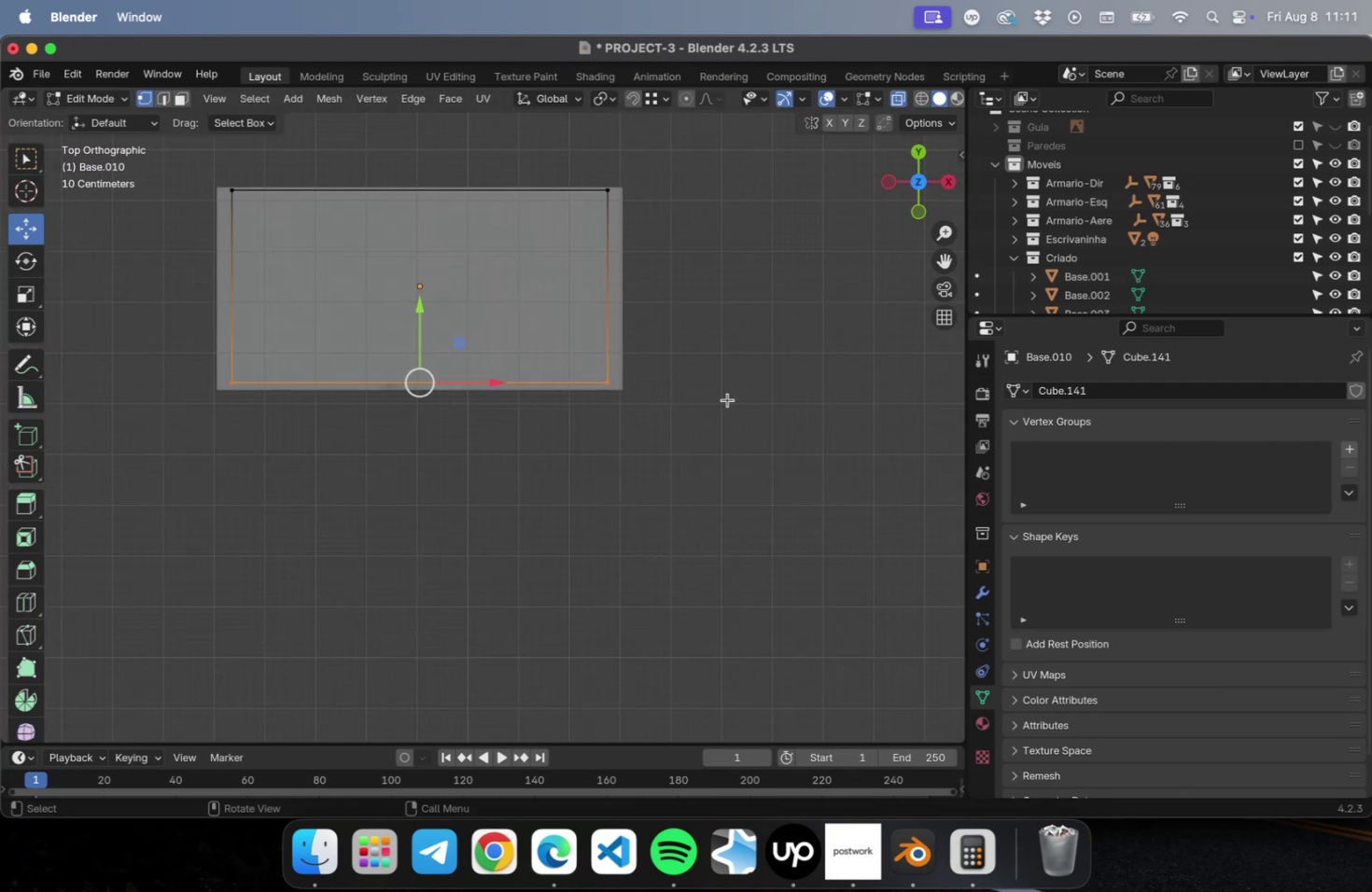 
left_click_drag(start_coordinate=[722, 499], to_coordinate=[187, 336])
 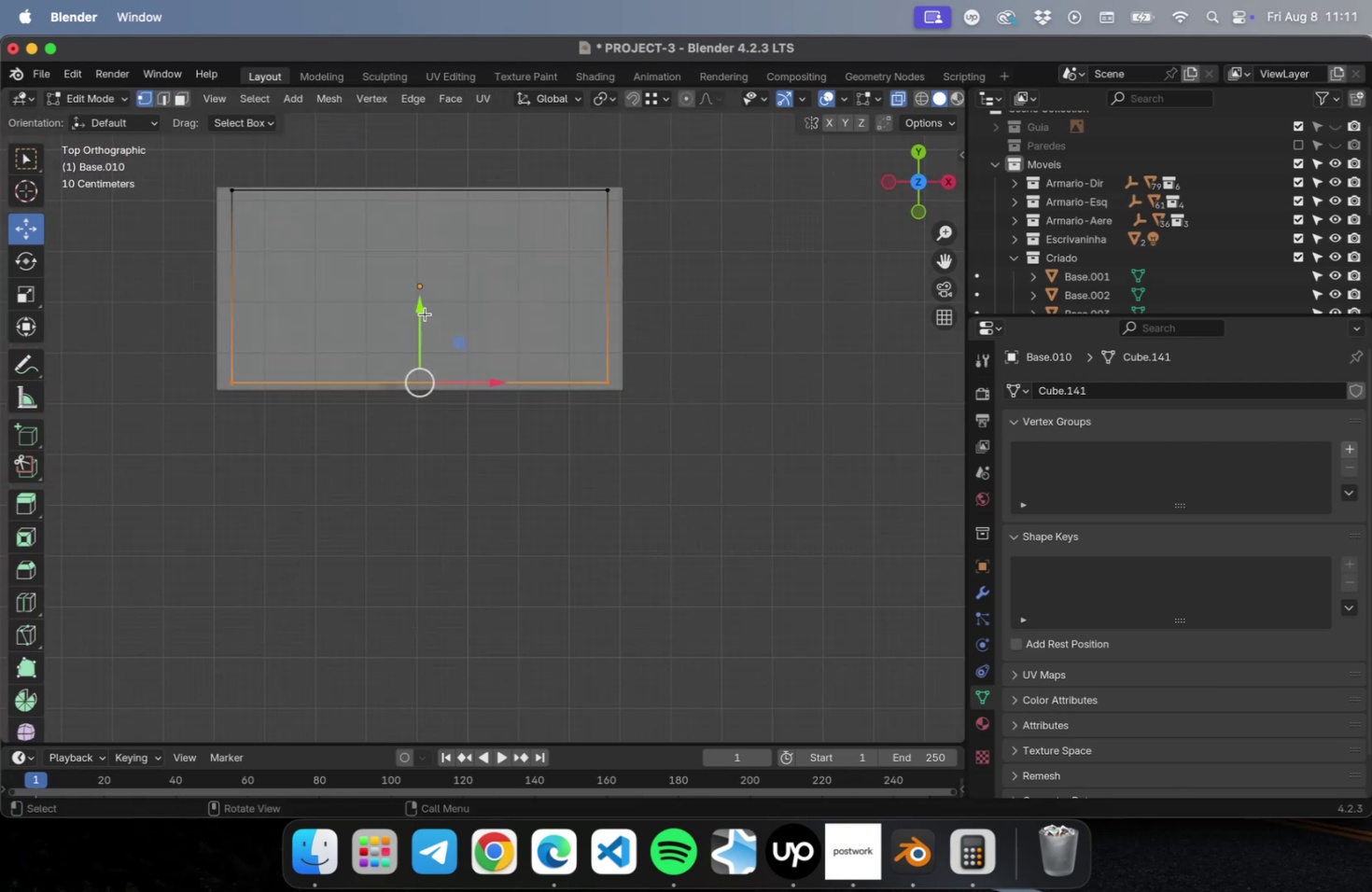 
left_click_drag(start_coordinate=[421, 311], to_coordinate=[417, 283])
 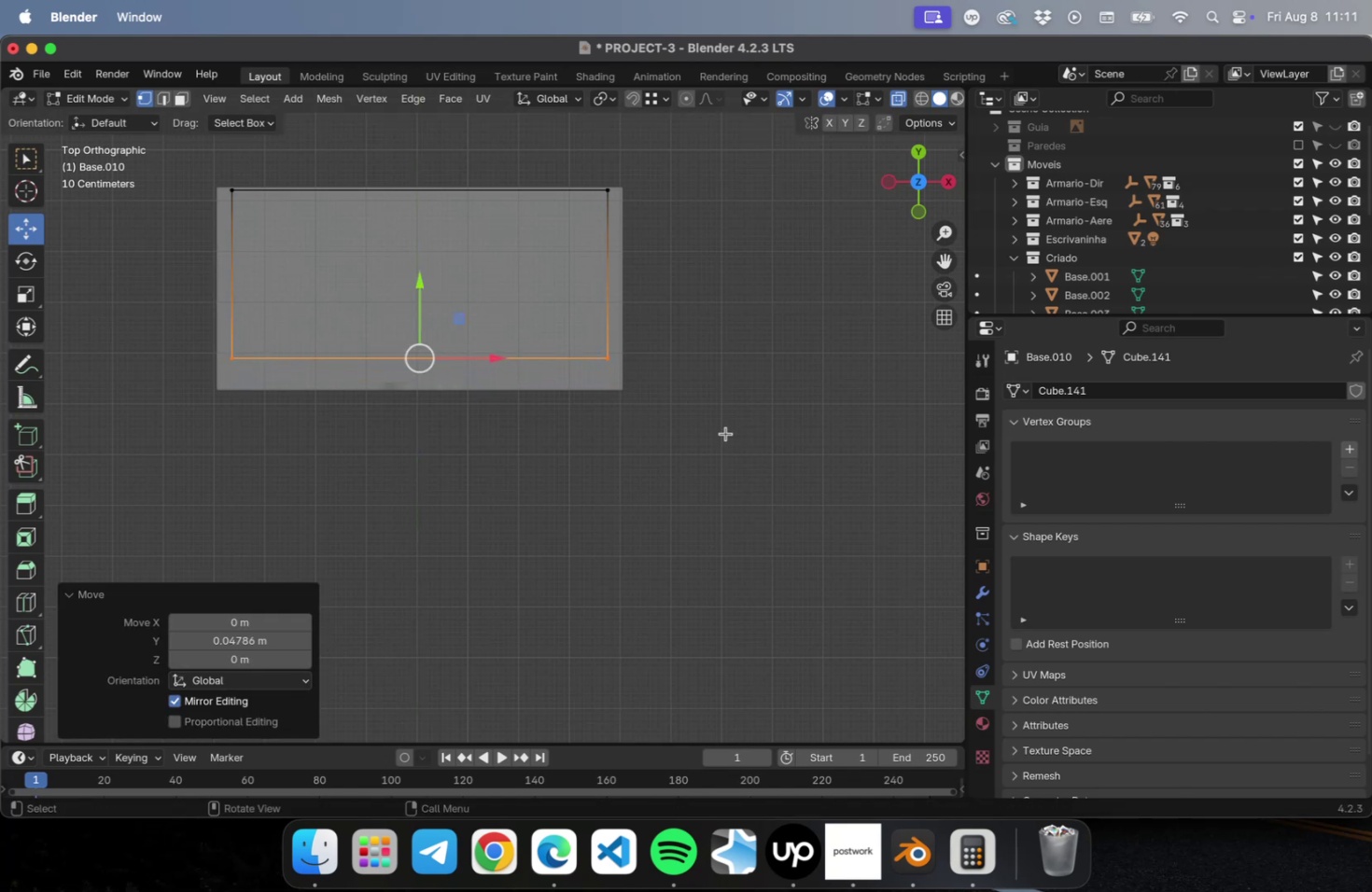 
key(Tab)
 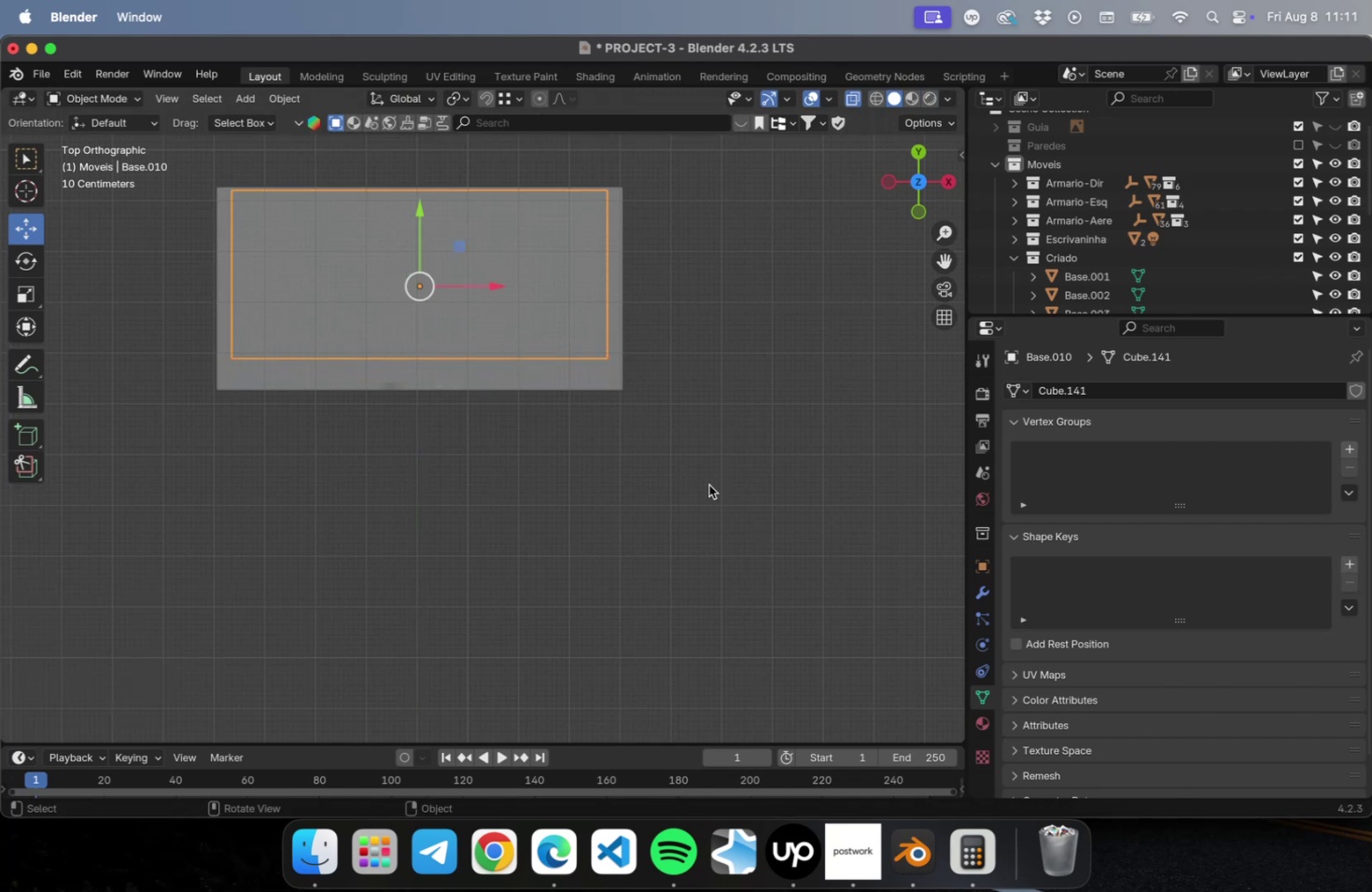 
key(Meta+CommandLeft)
 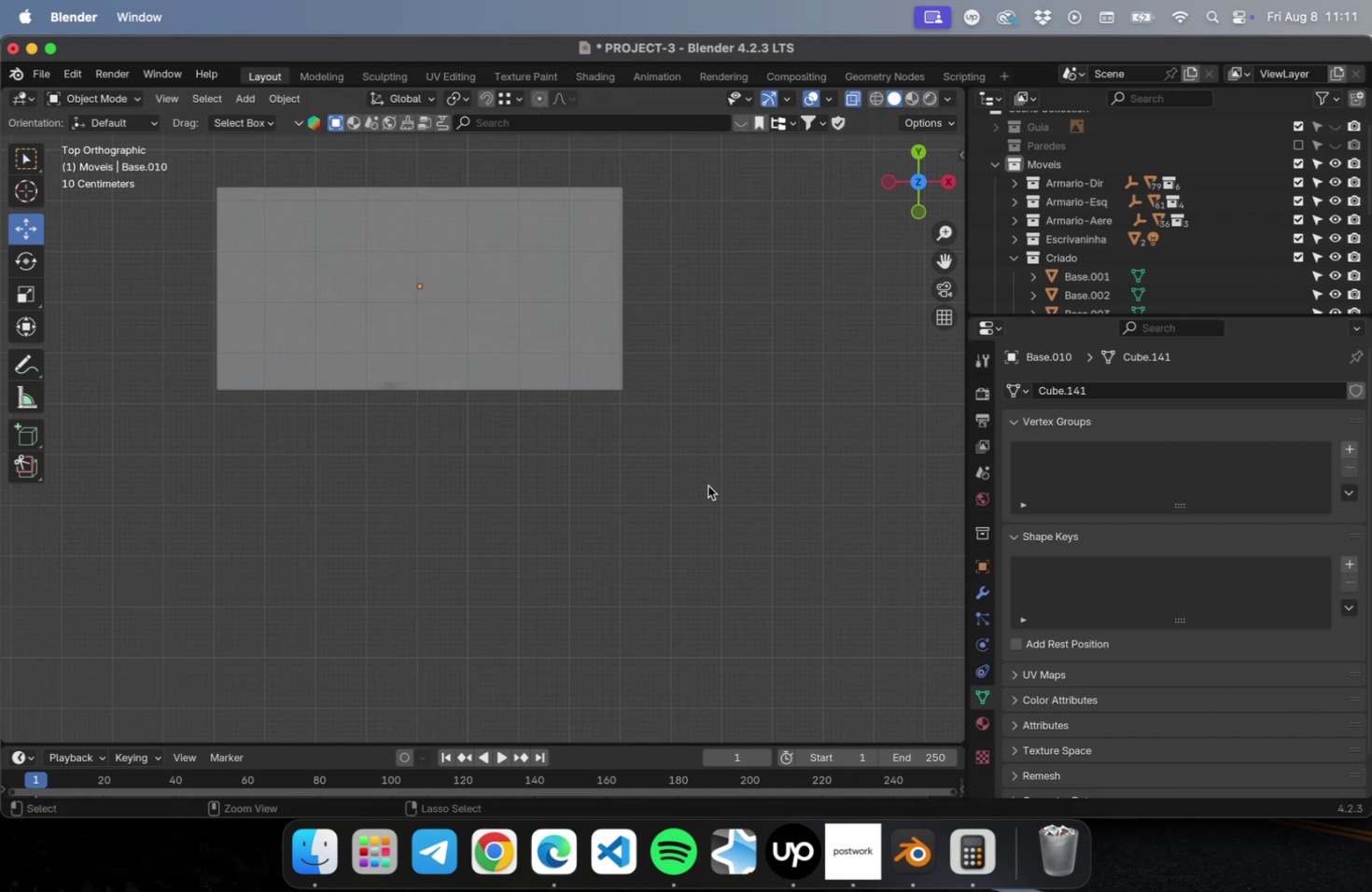 
key(Meta+S)
 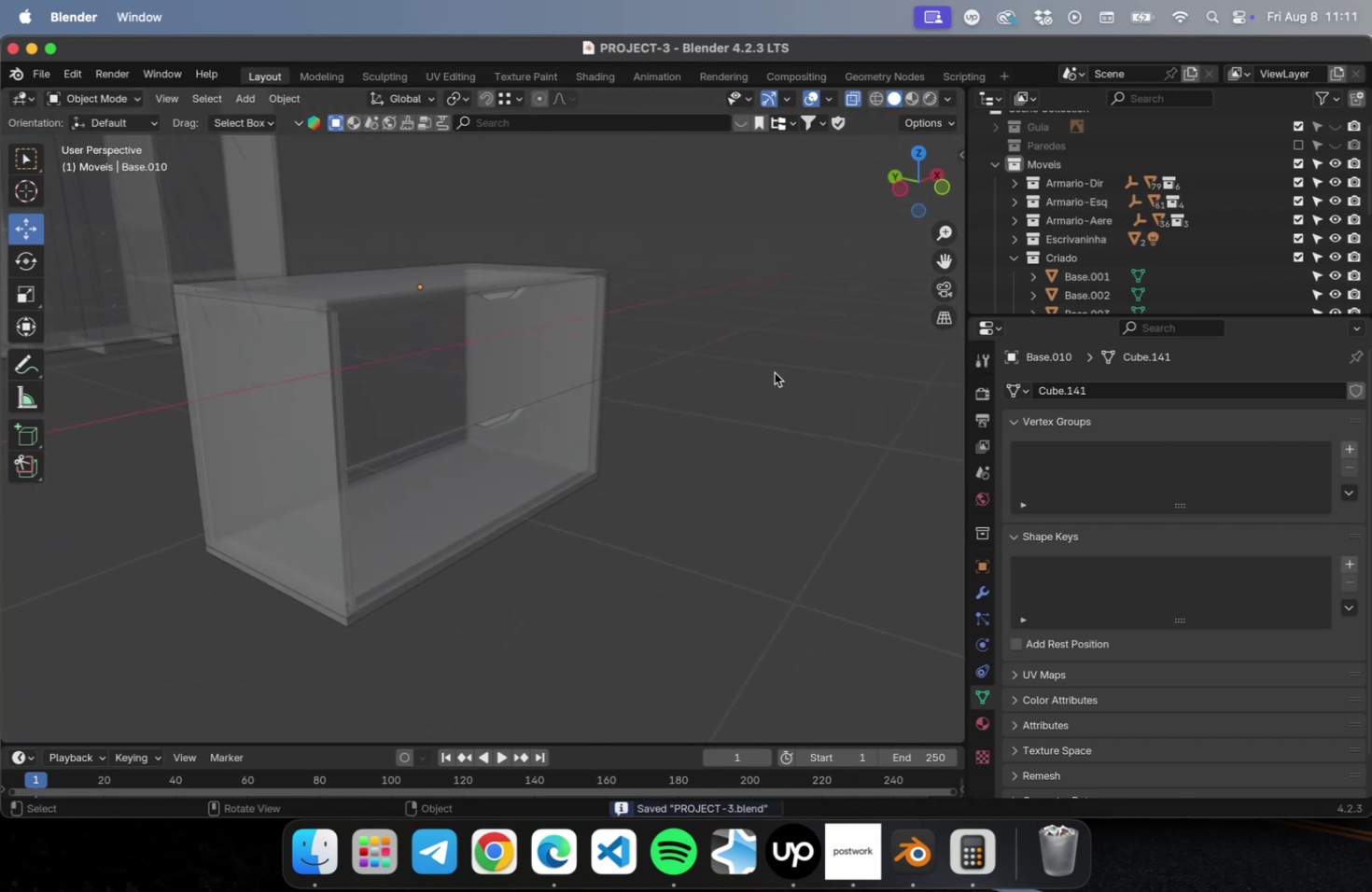 
left_click([849, 103])
 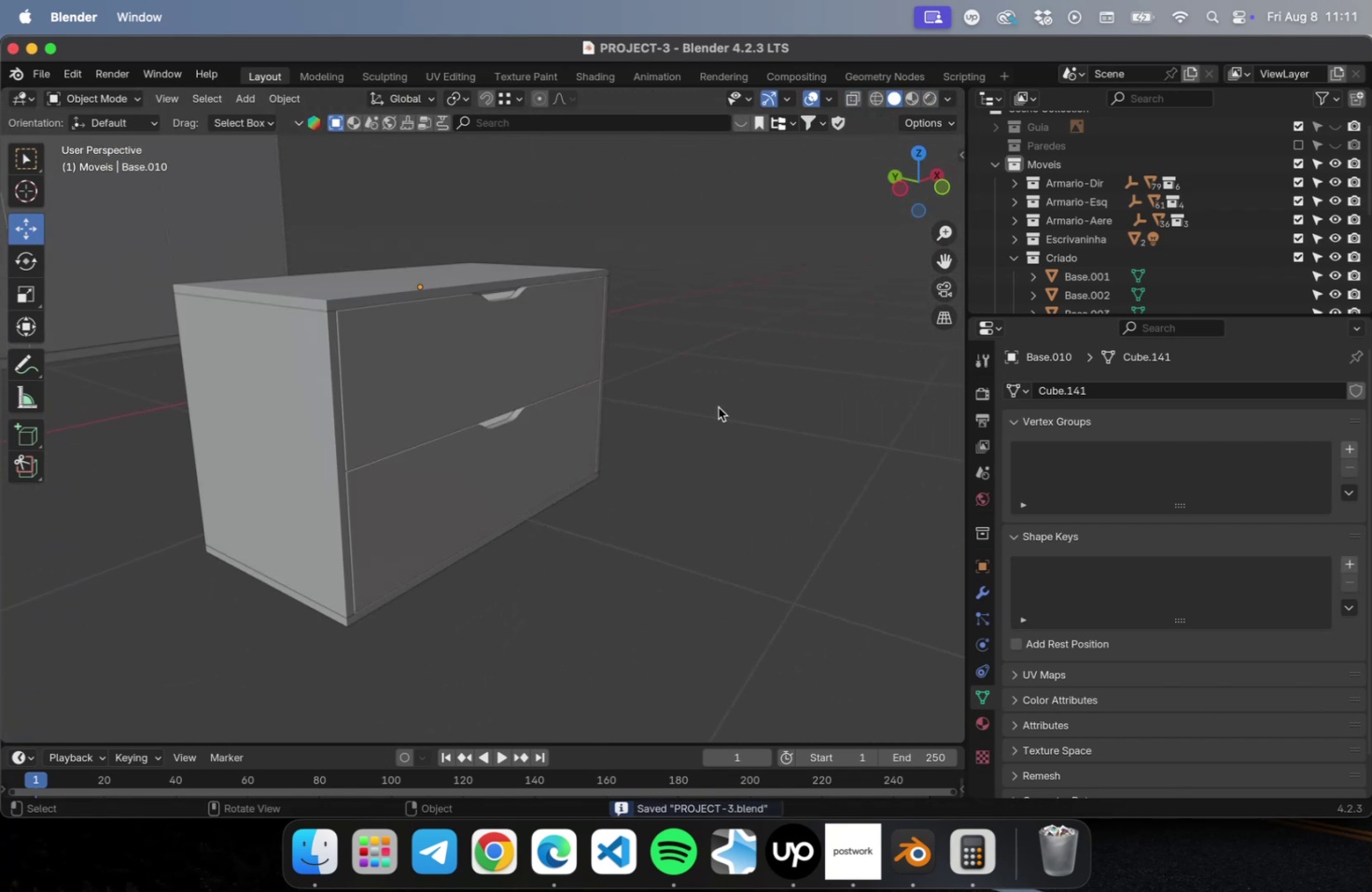 
double_click([718, 407])
 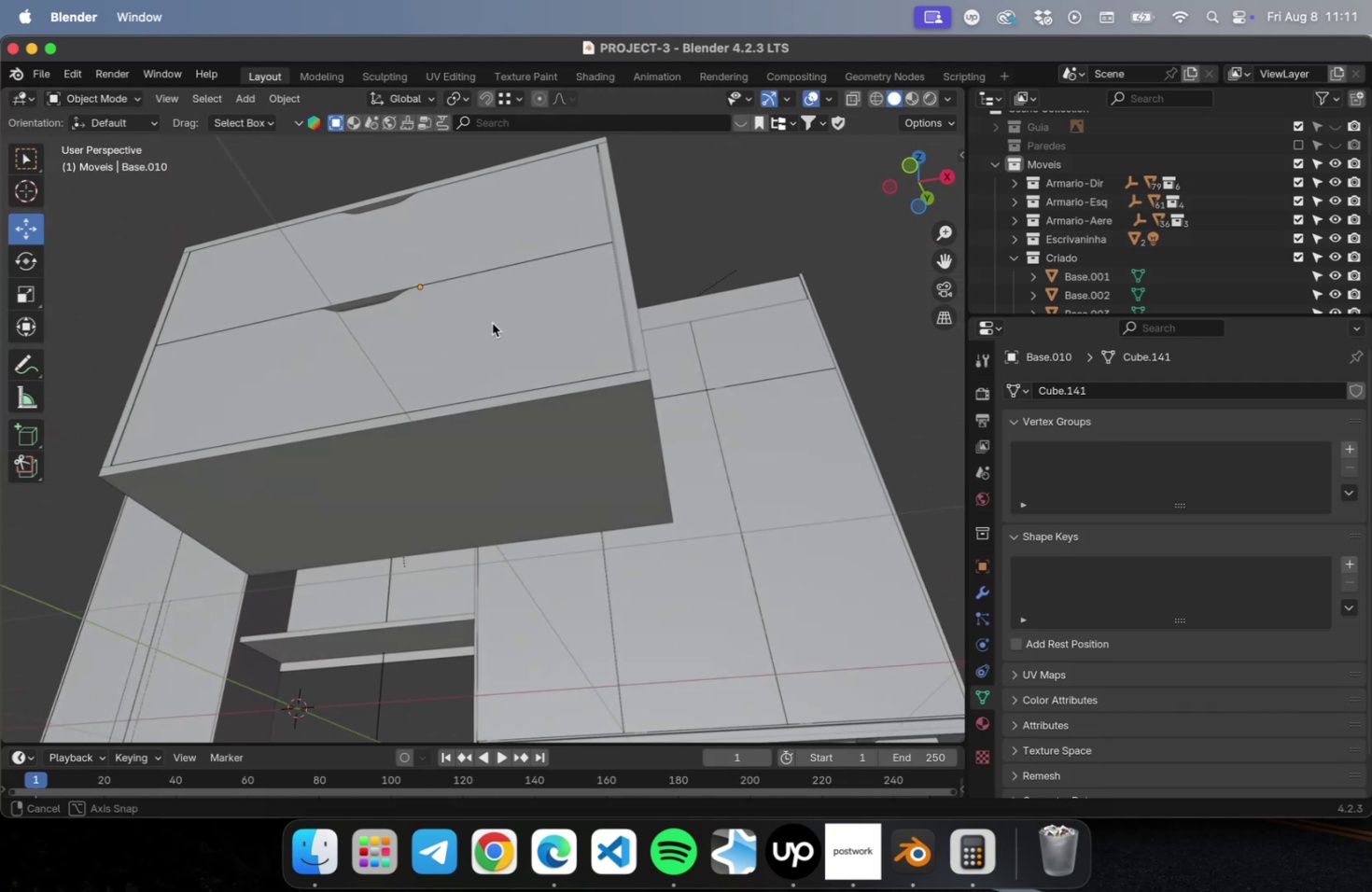 
left_click([467, 377])
 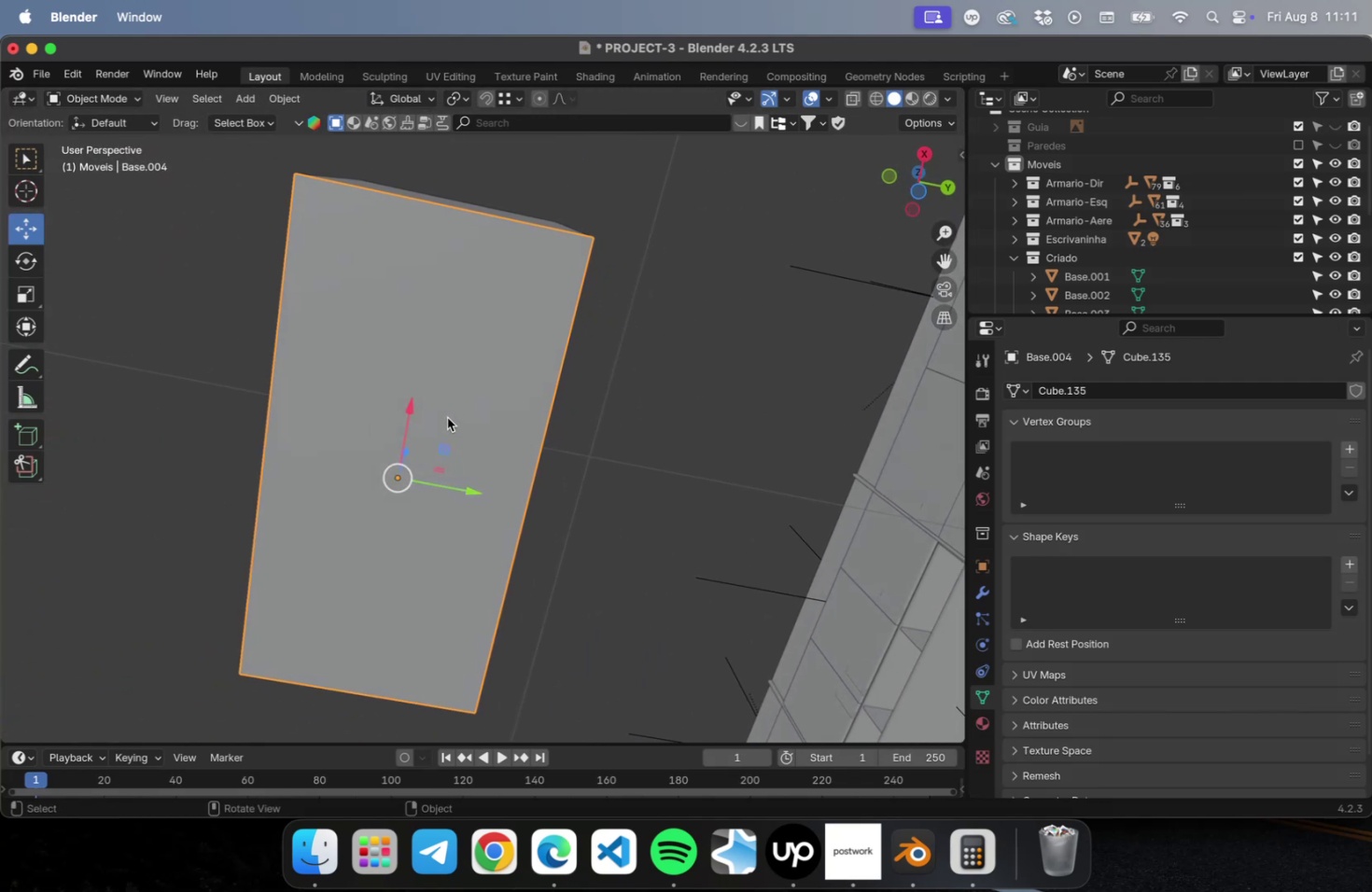 
key(NumLock)
 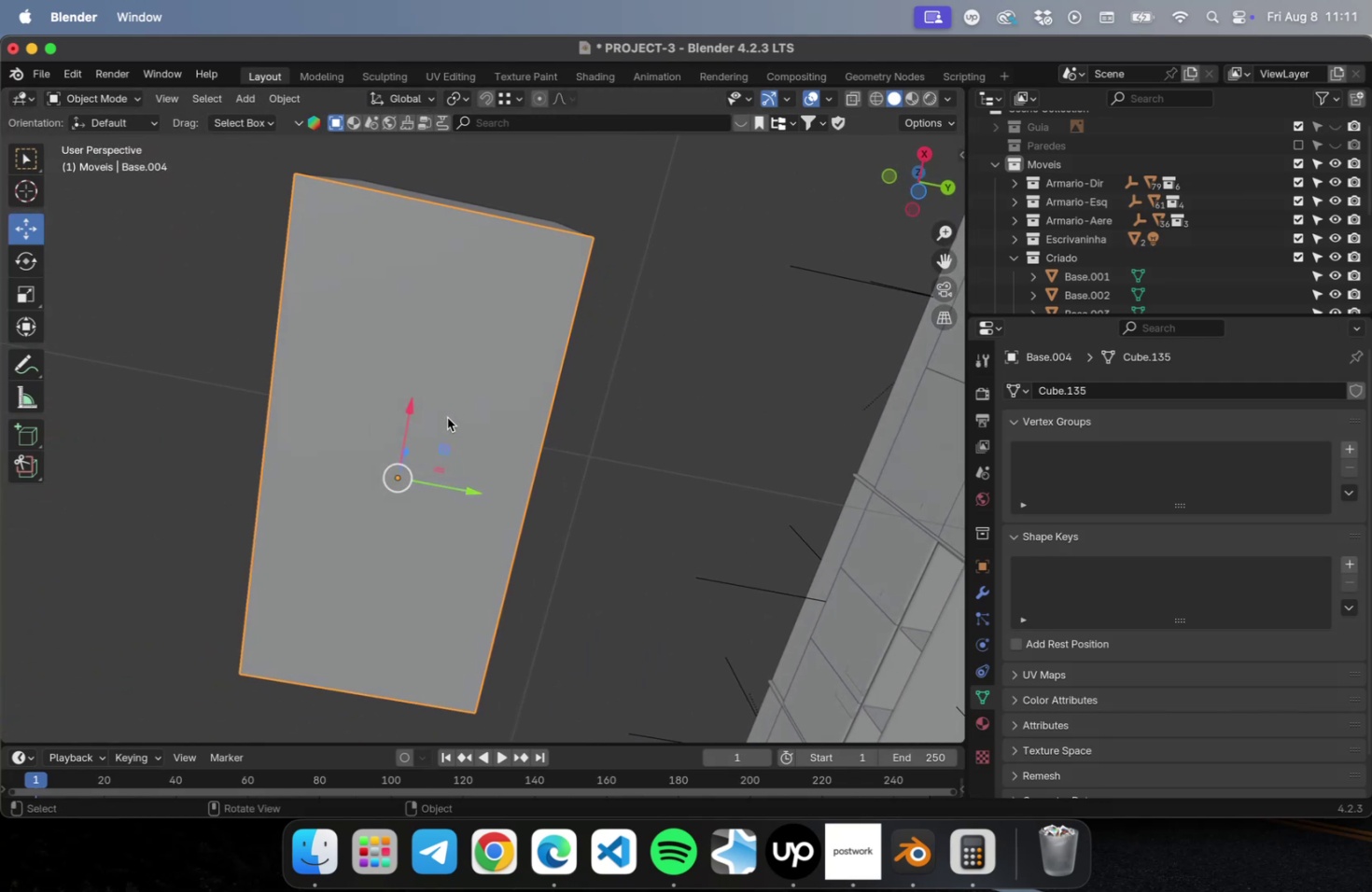 
key(NumpadDivide)
 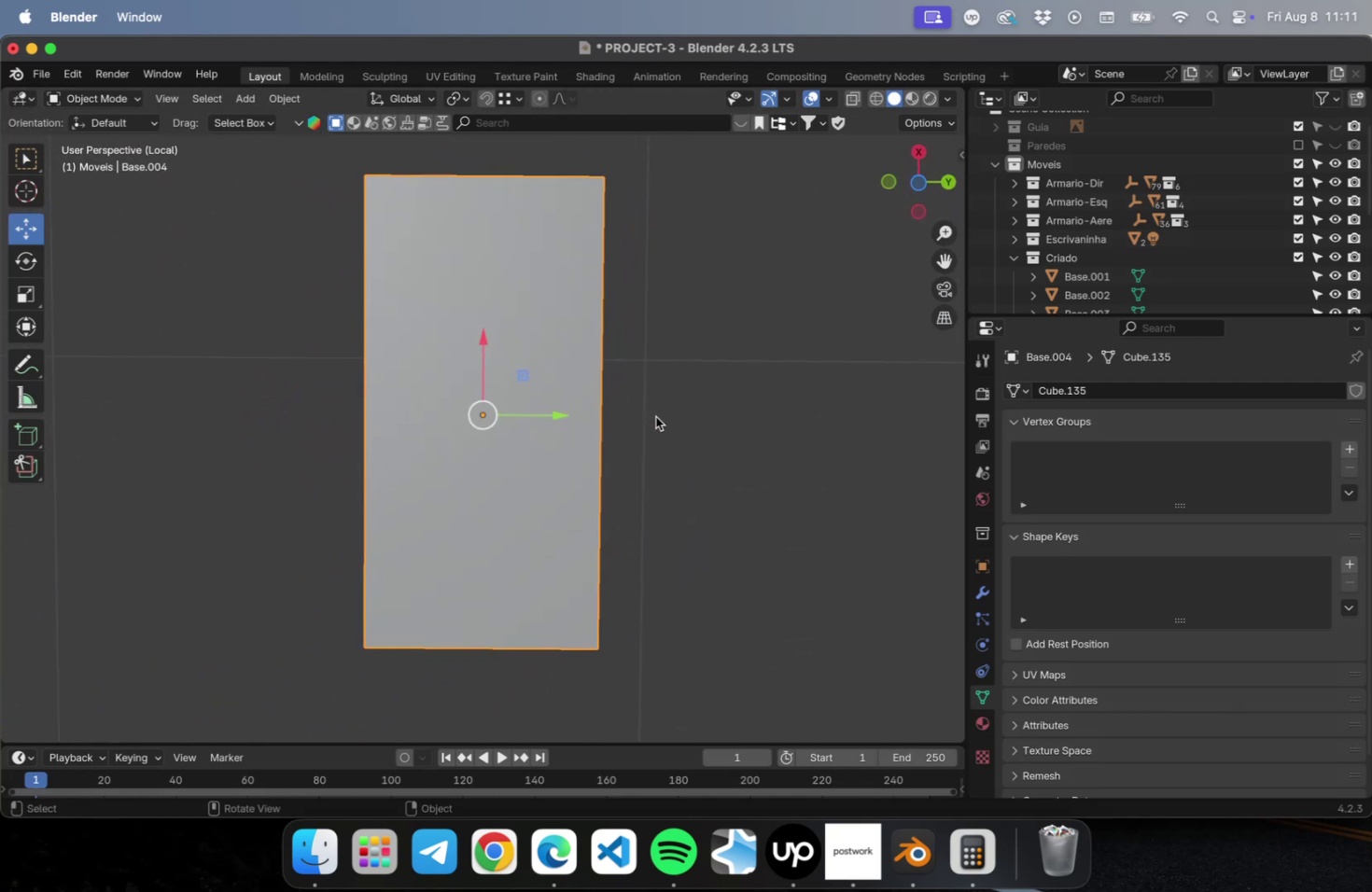 
type(23)
key(Tab)
type(2)
 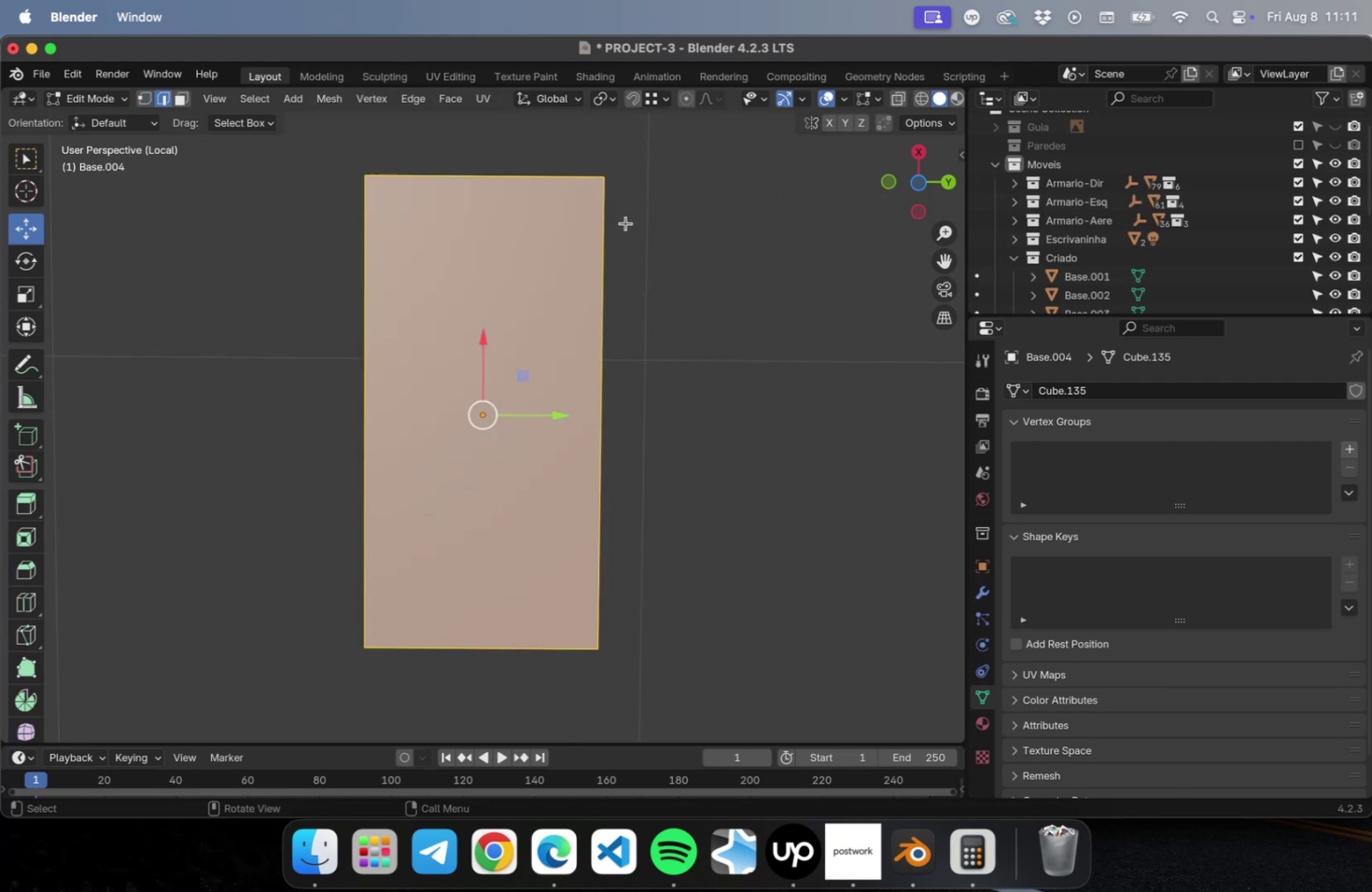 
left_click([676, 252])
 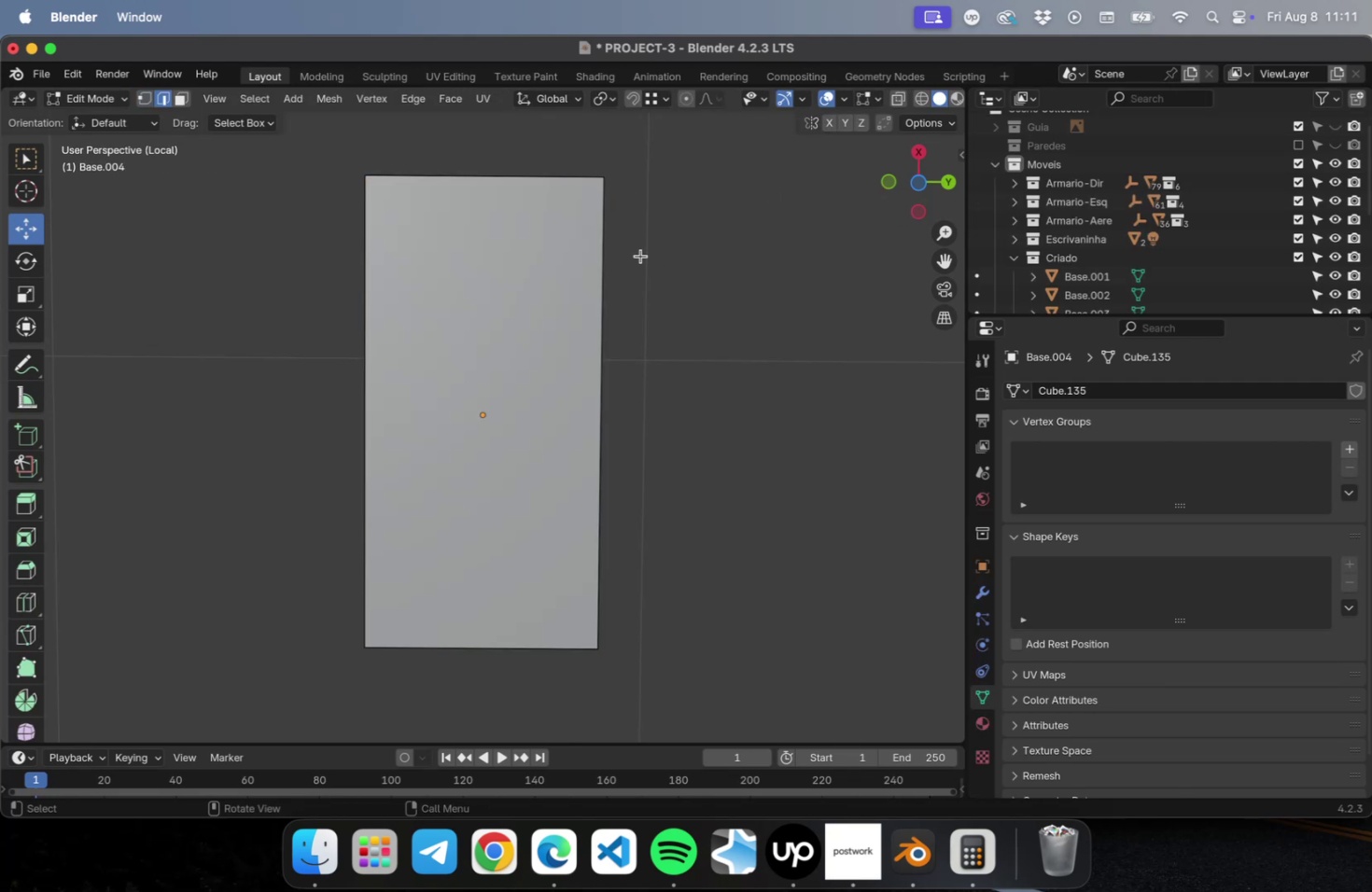 
key(Meta+CommandLeft)
 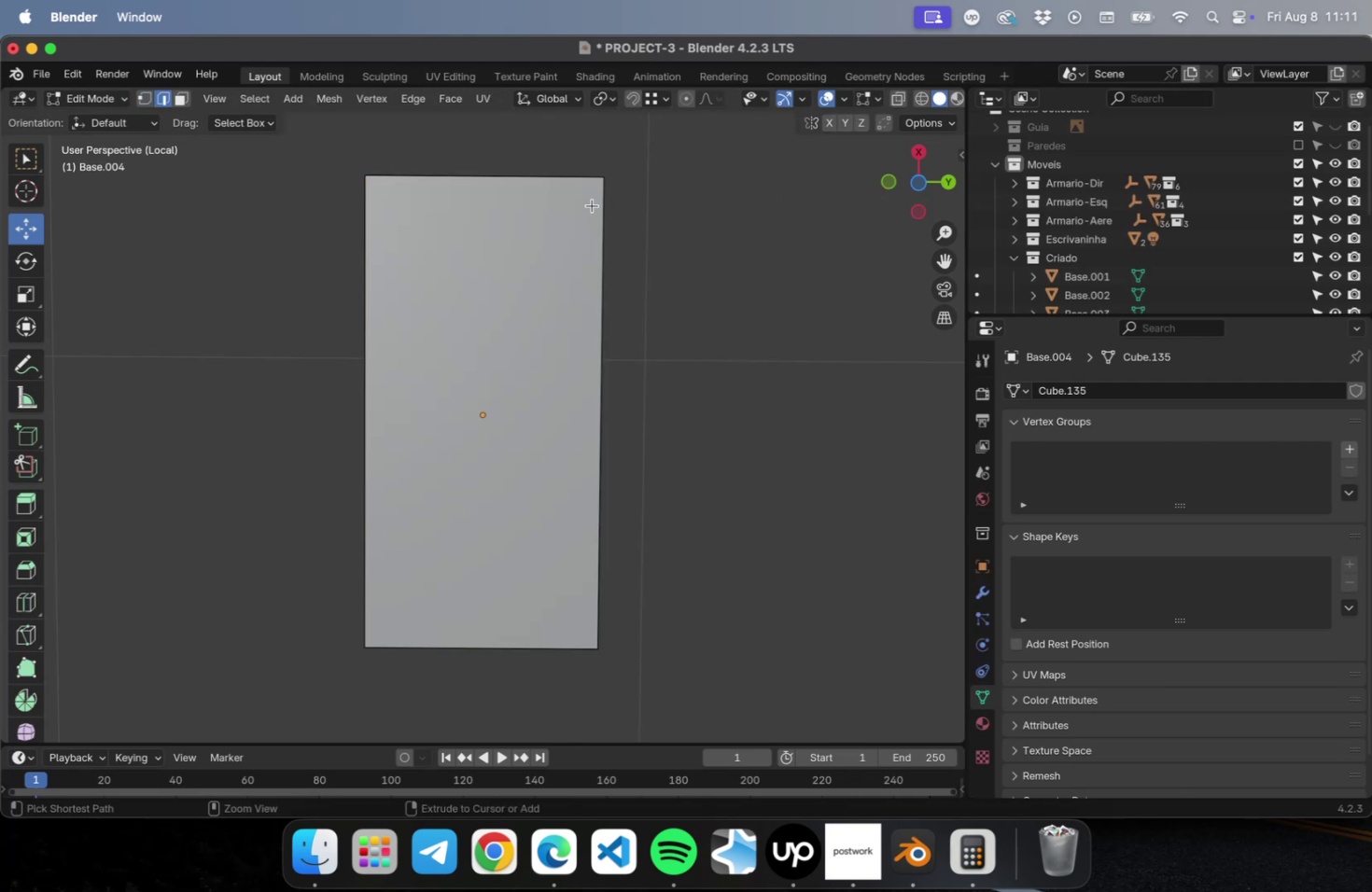 
key(Meta+R)
 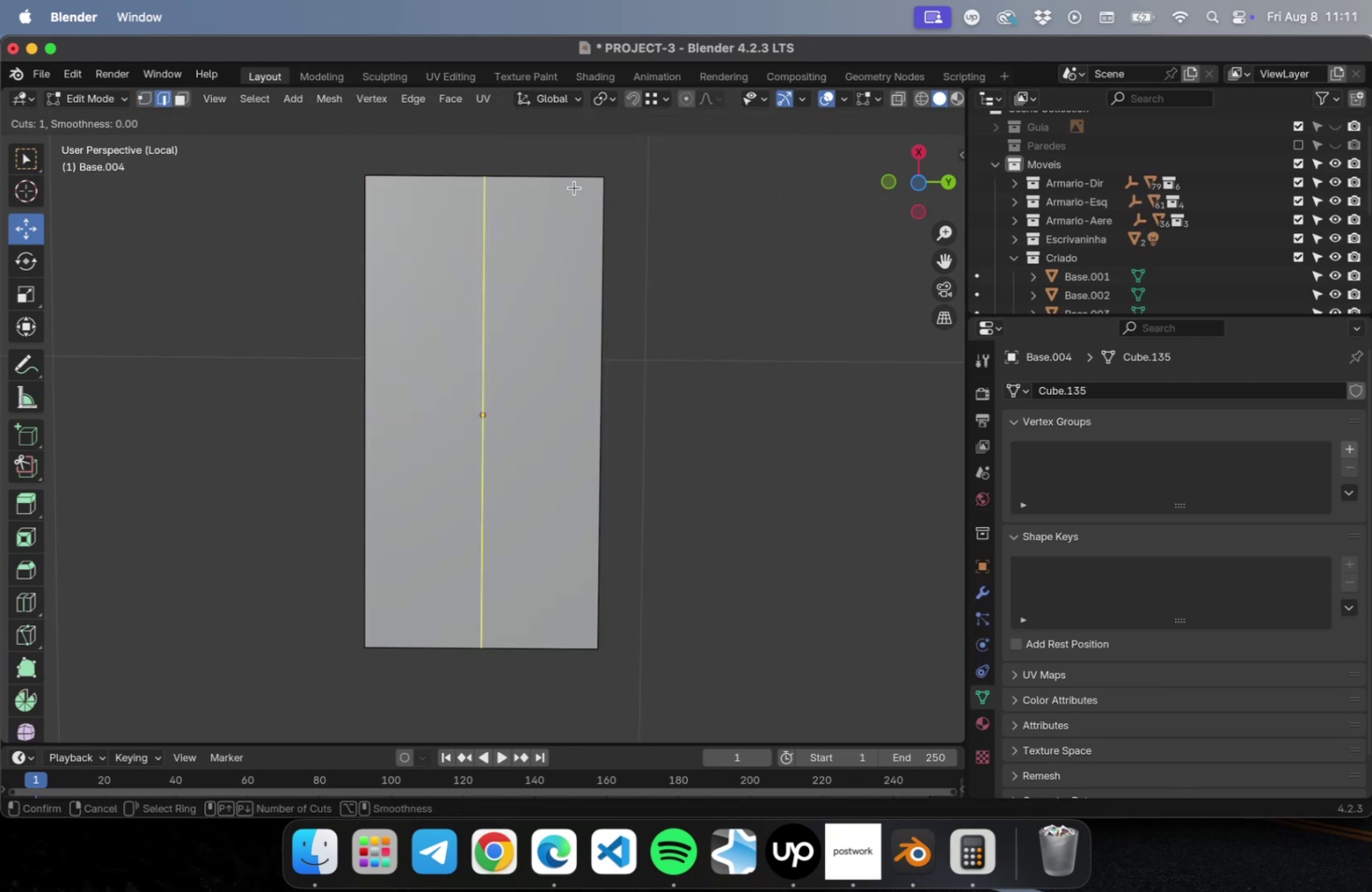 
left_click([574, 188])
 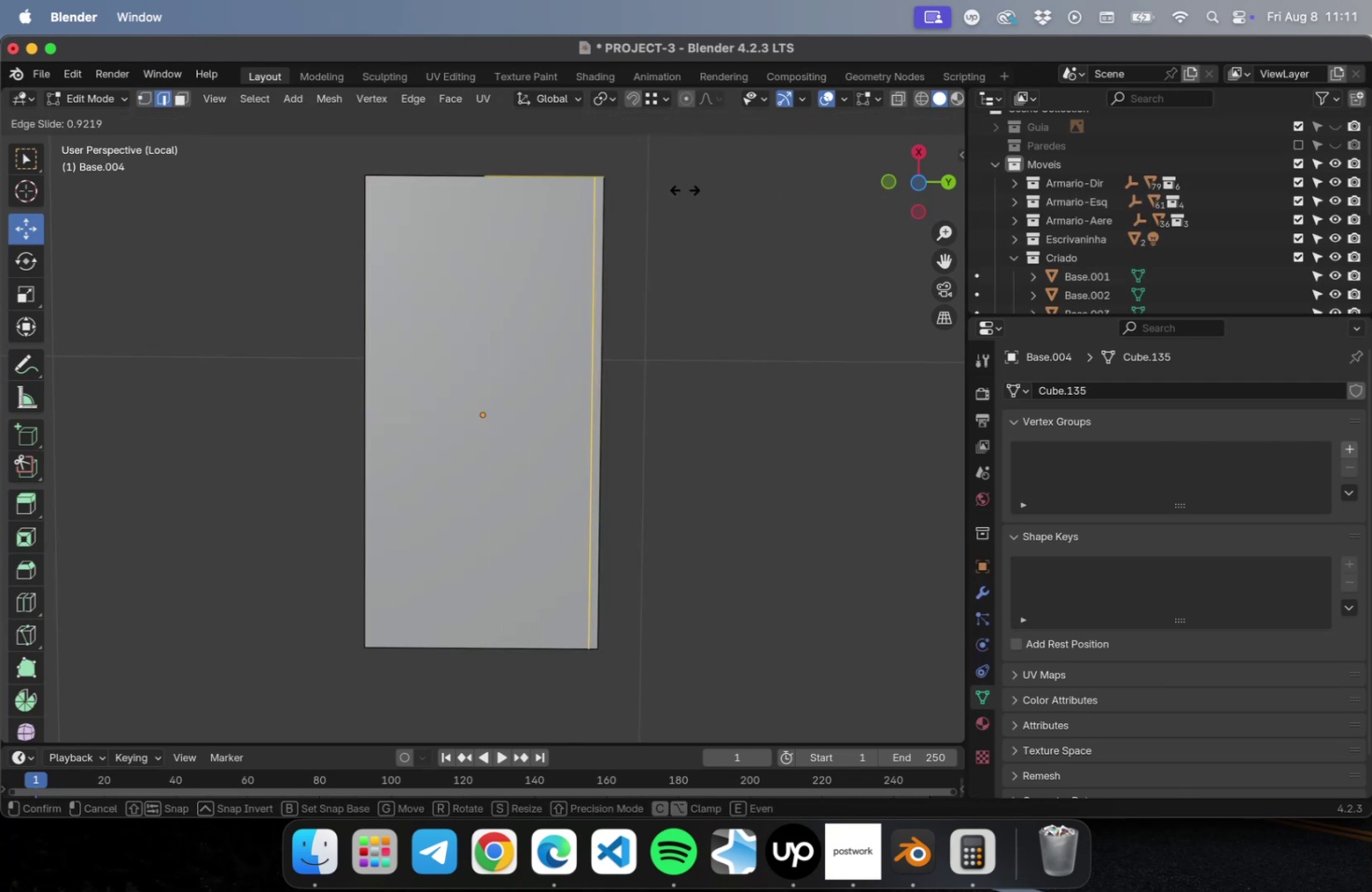 
left_click([684, 189])
 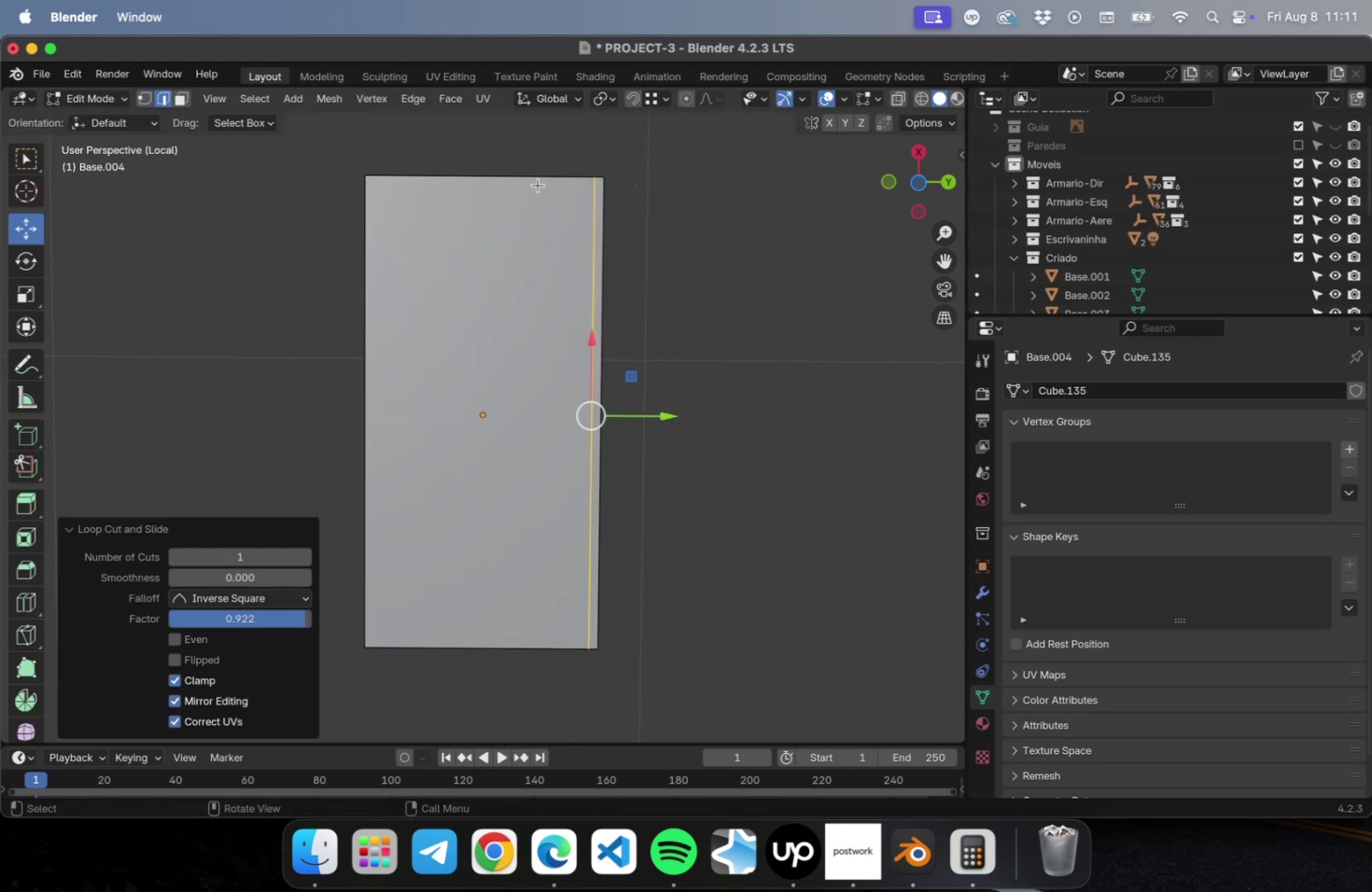 
key(Meta+CommandLeft)
 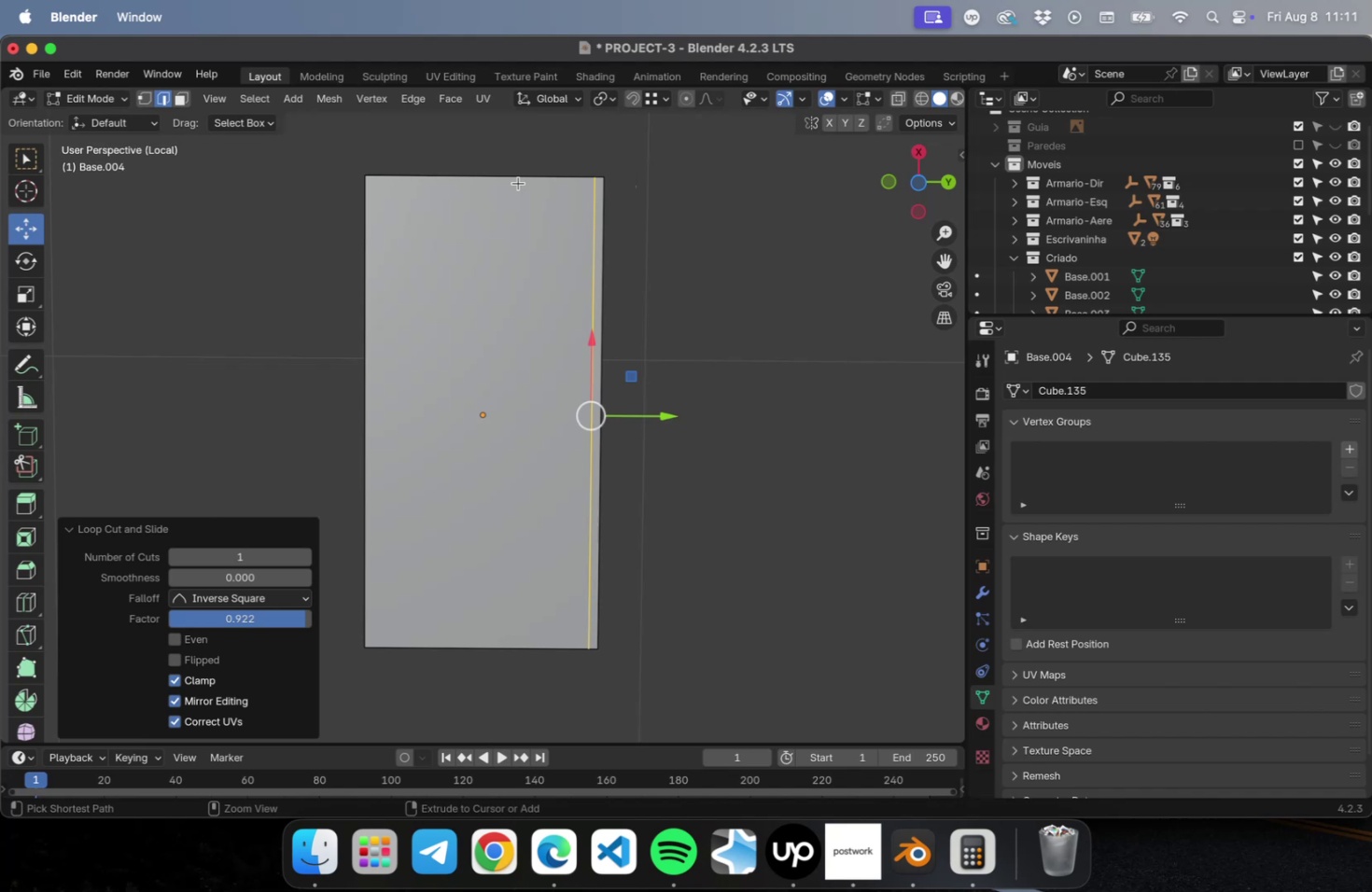 
key(Meta+R)
 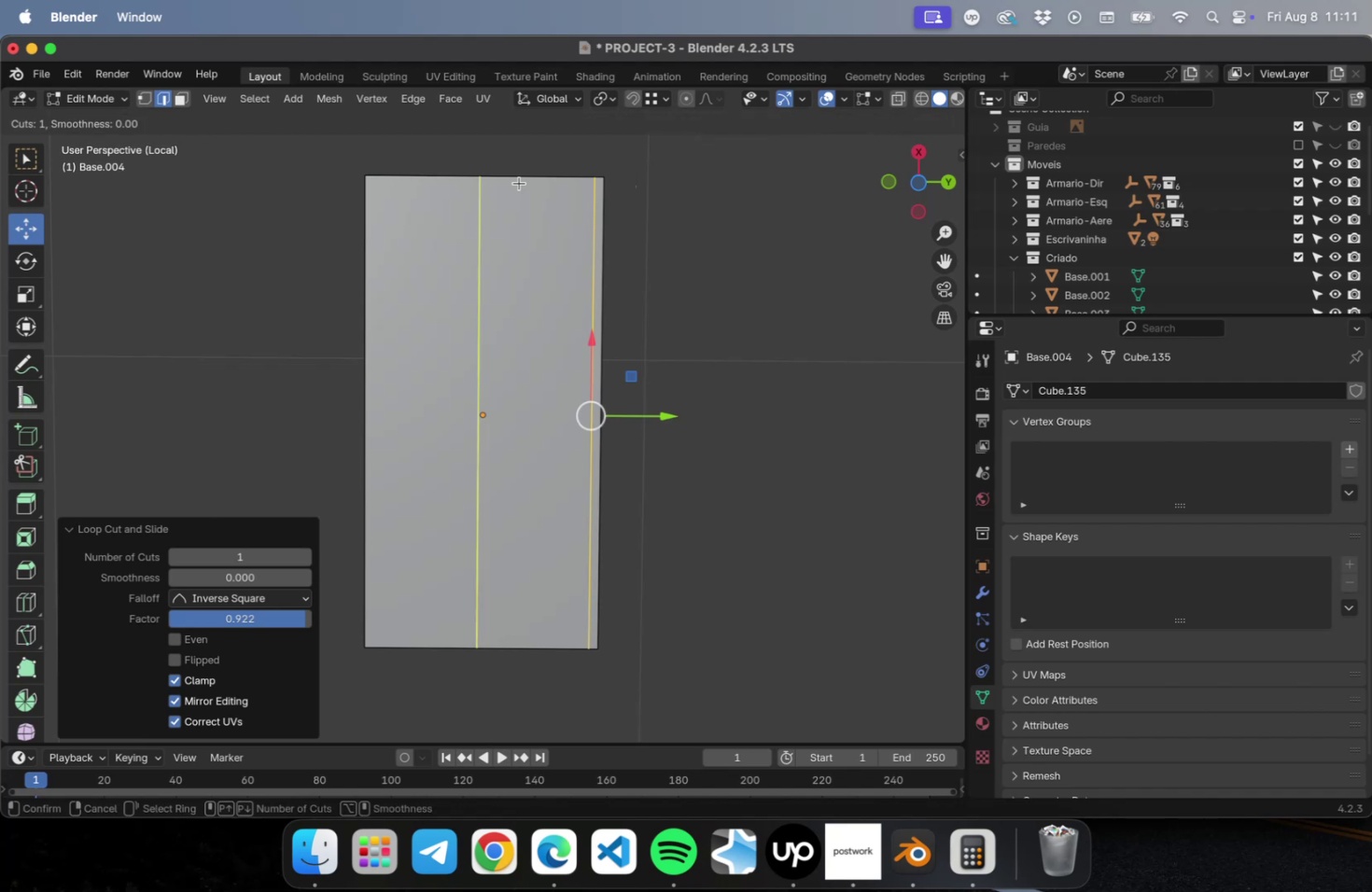 
left_click([519, 183])
 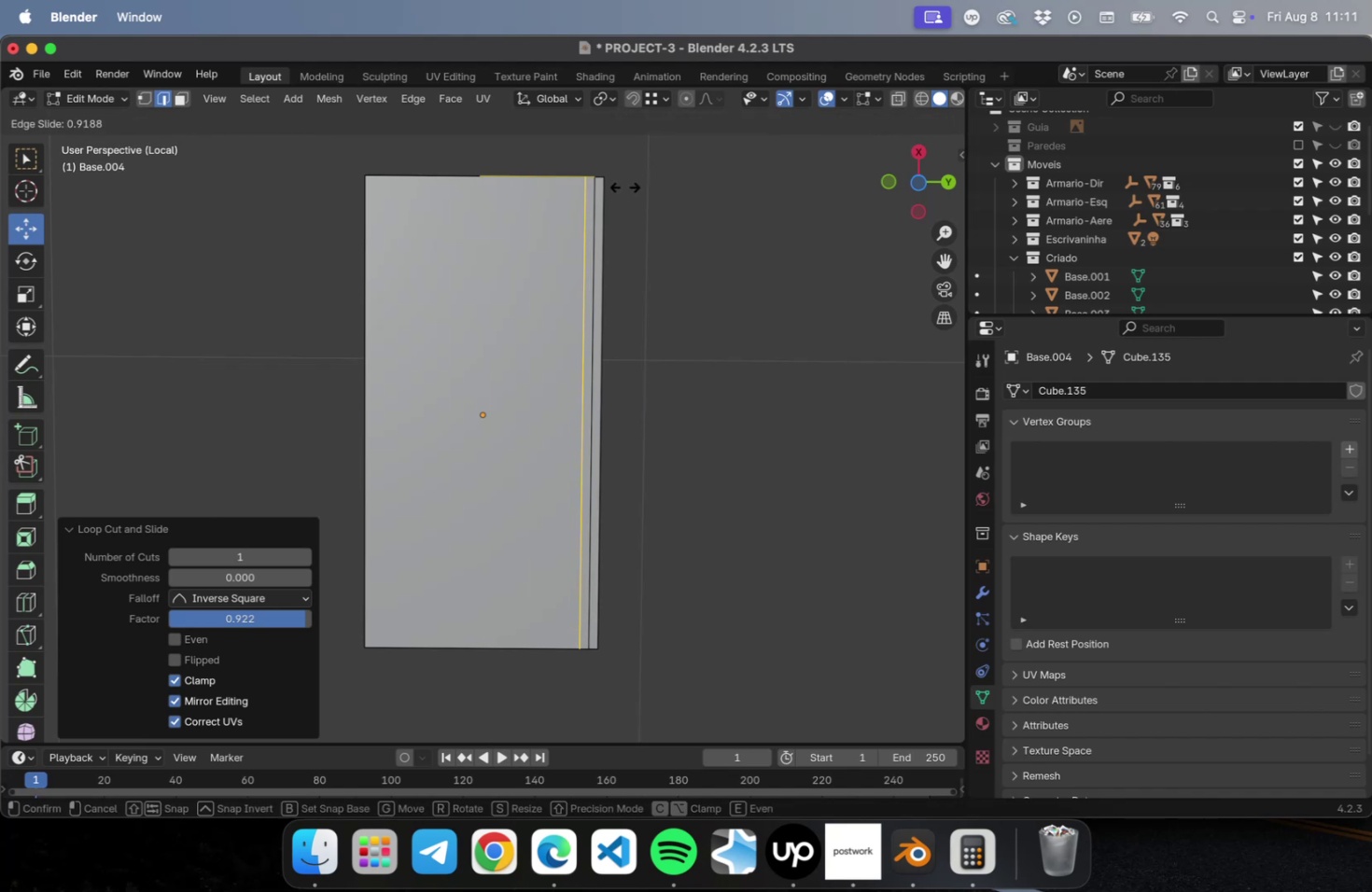 
left_click([624, 186])
 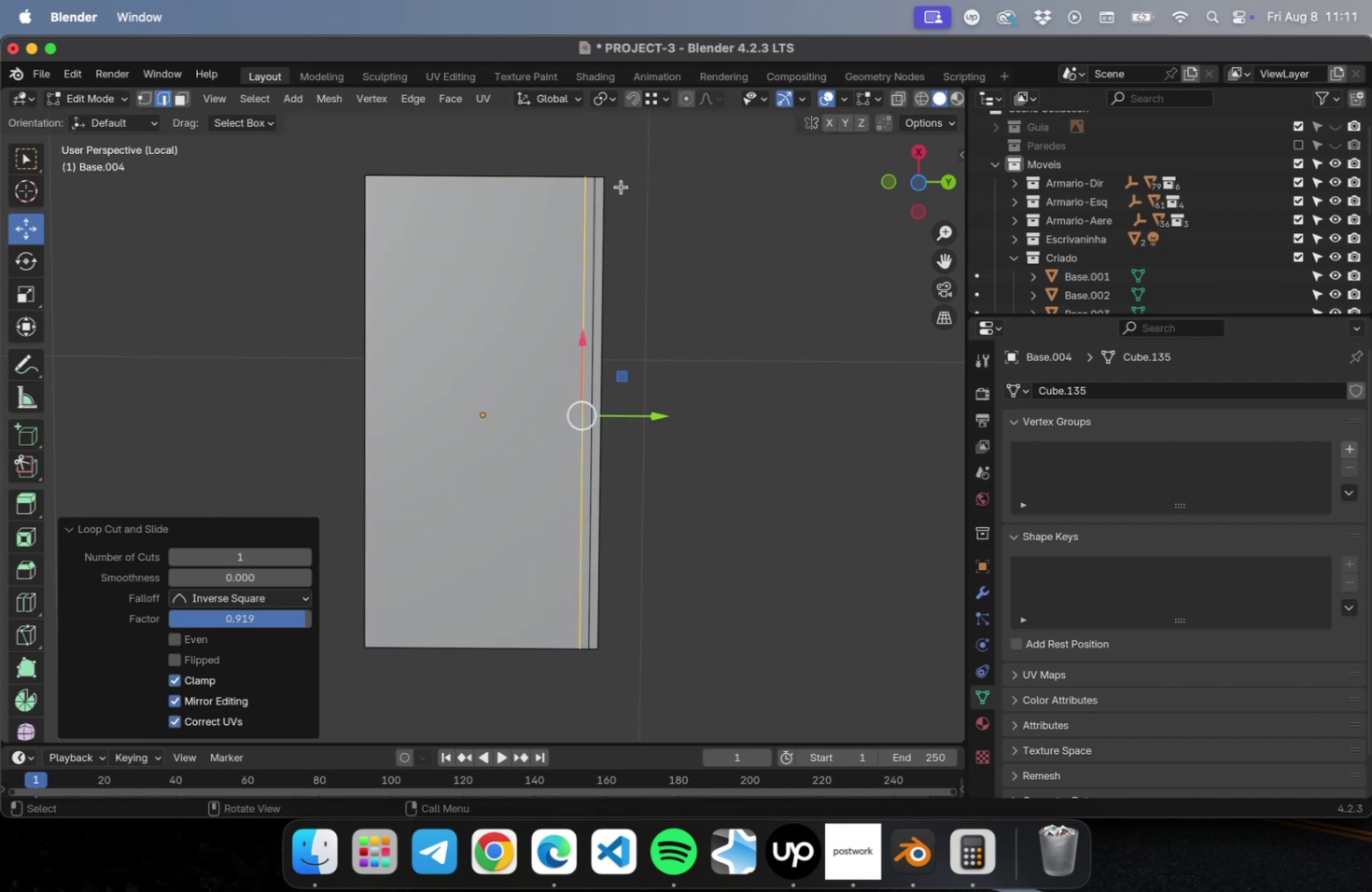 
scroll: coordinate [618, 187], scroll_direction: up, amount: 23.0
 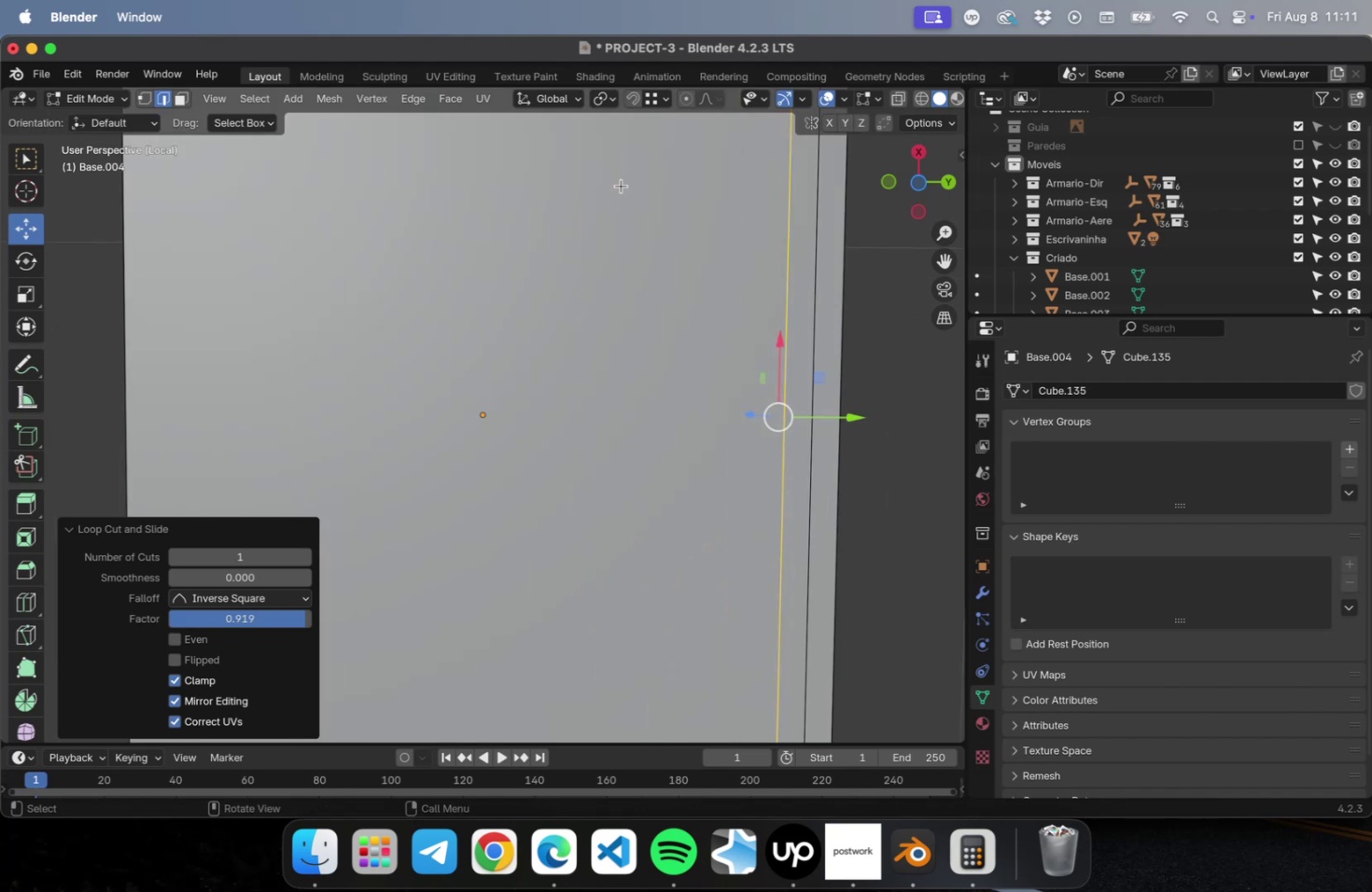 
hold_key(key=ShiftLeft, duration=0.68)
 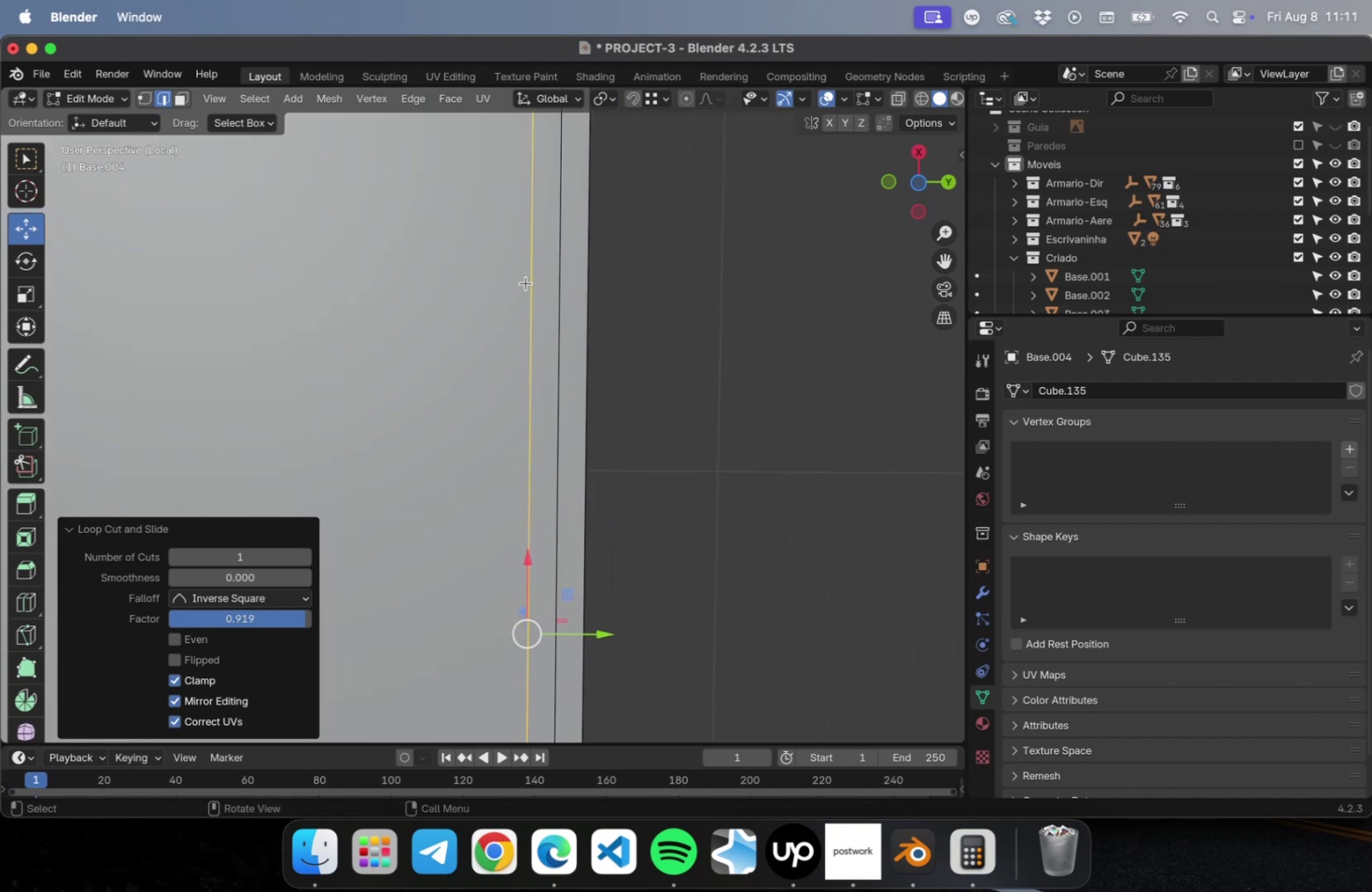 
scroll: coordinate [525, 283], scroll_direction: down, amount: 1.0
 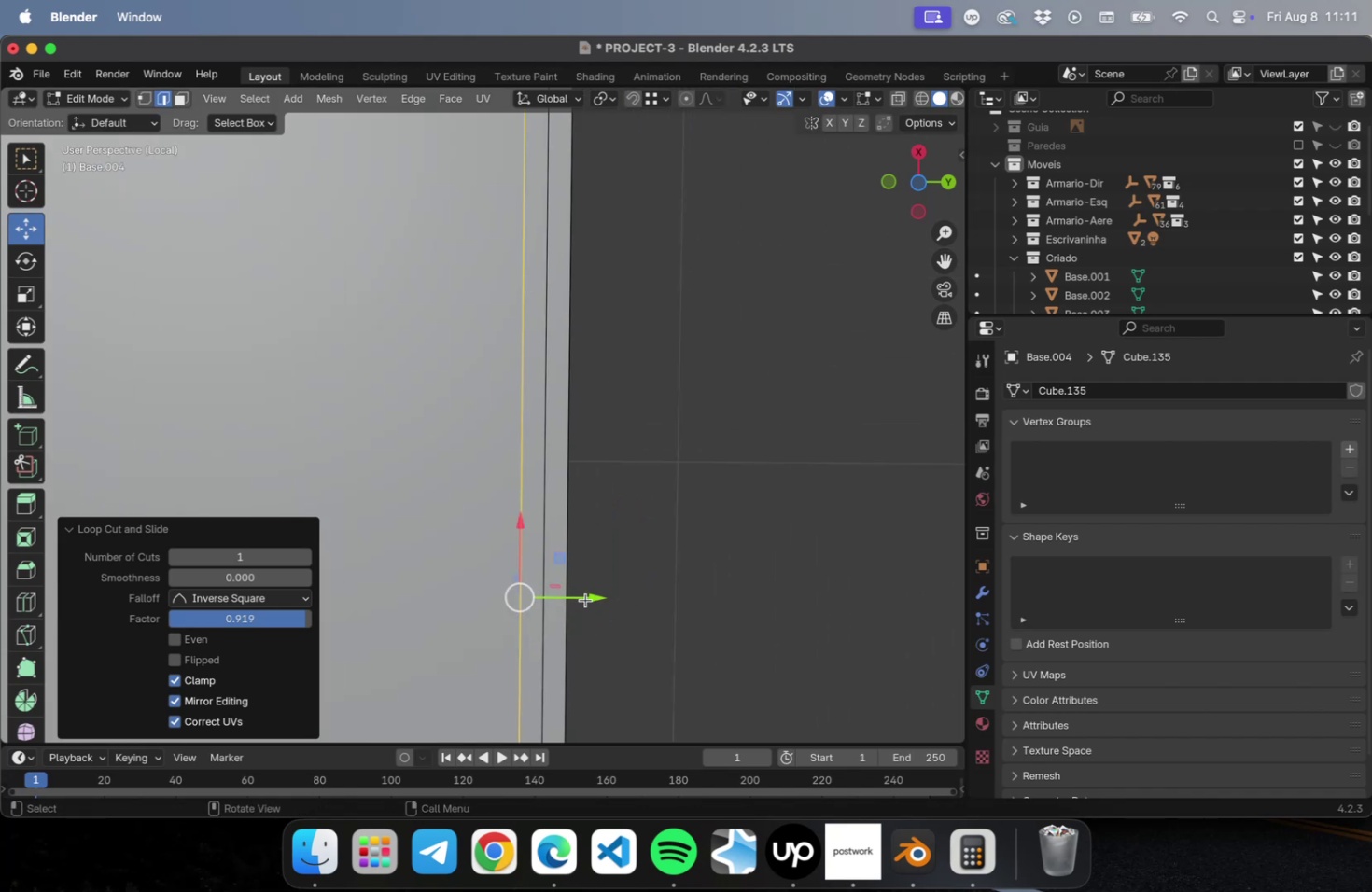 
left_click_drag(start_coordinate=[586, 596], to_coordinate=[579, 597])
 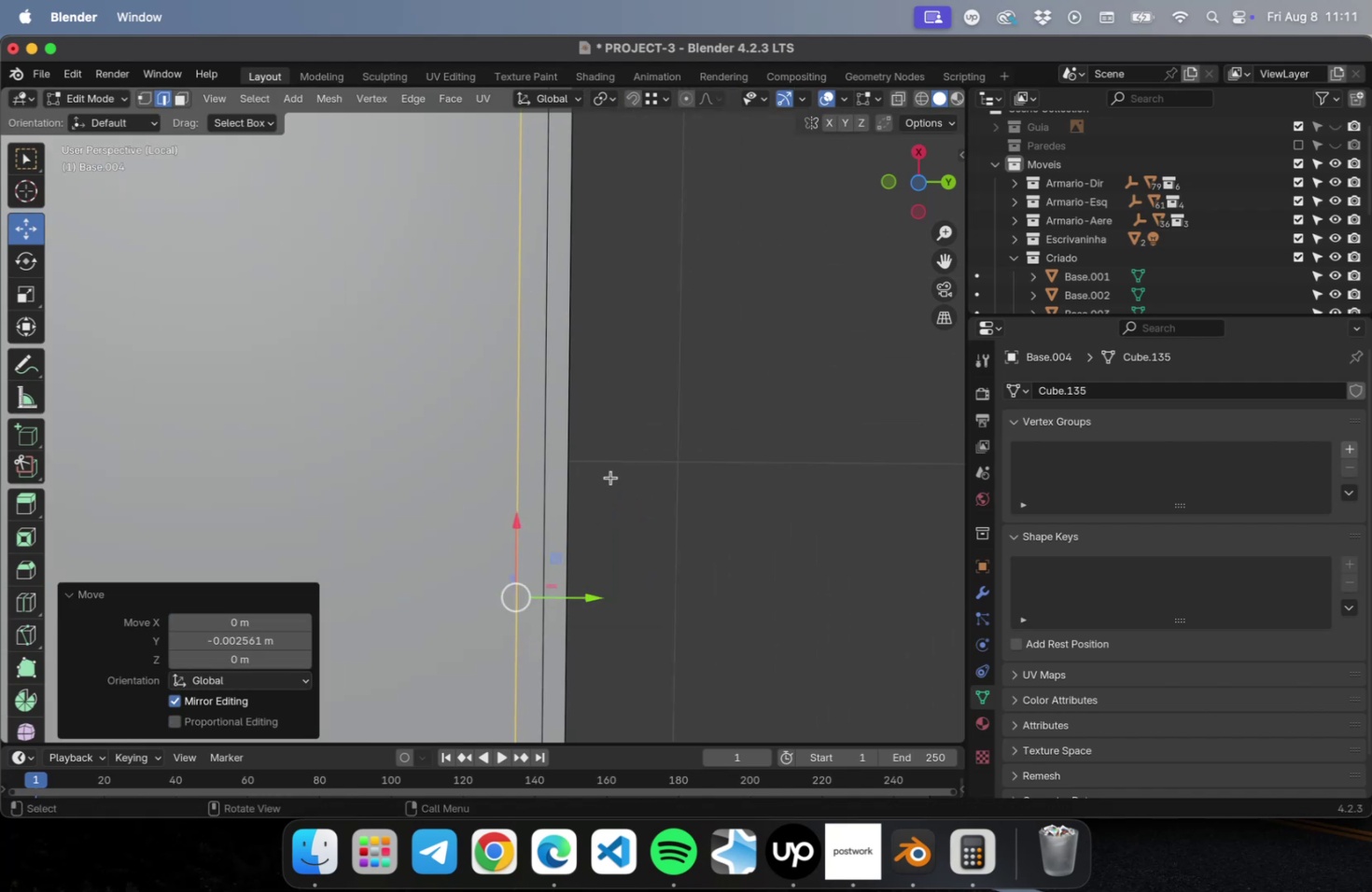 
hold_key(key=ShiftLeft, duration=0.65)
 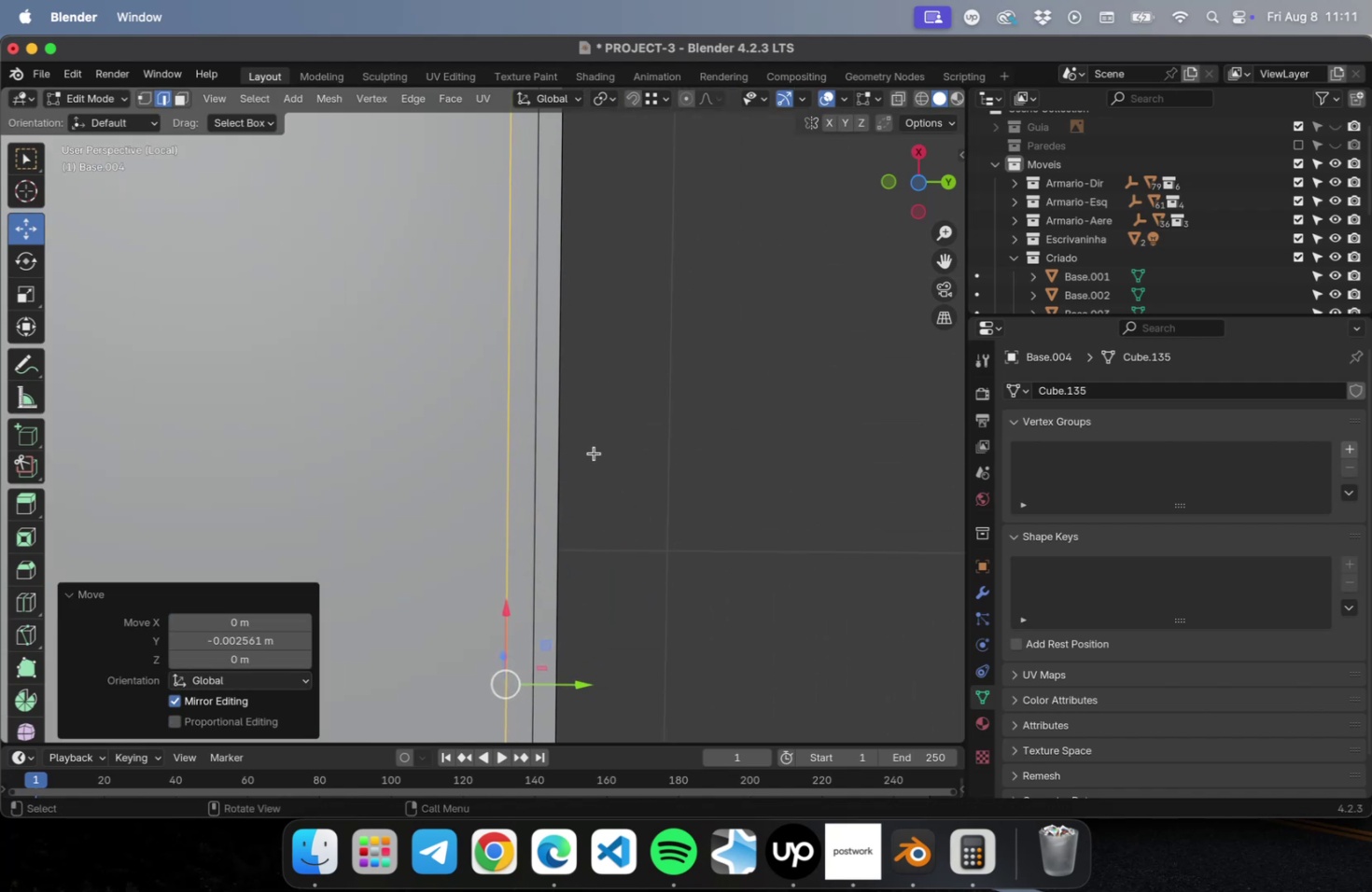 
hold_key(key=ShiftLeft, duration=0.6)
 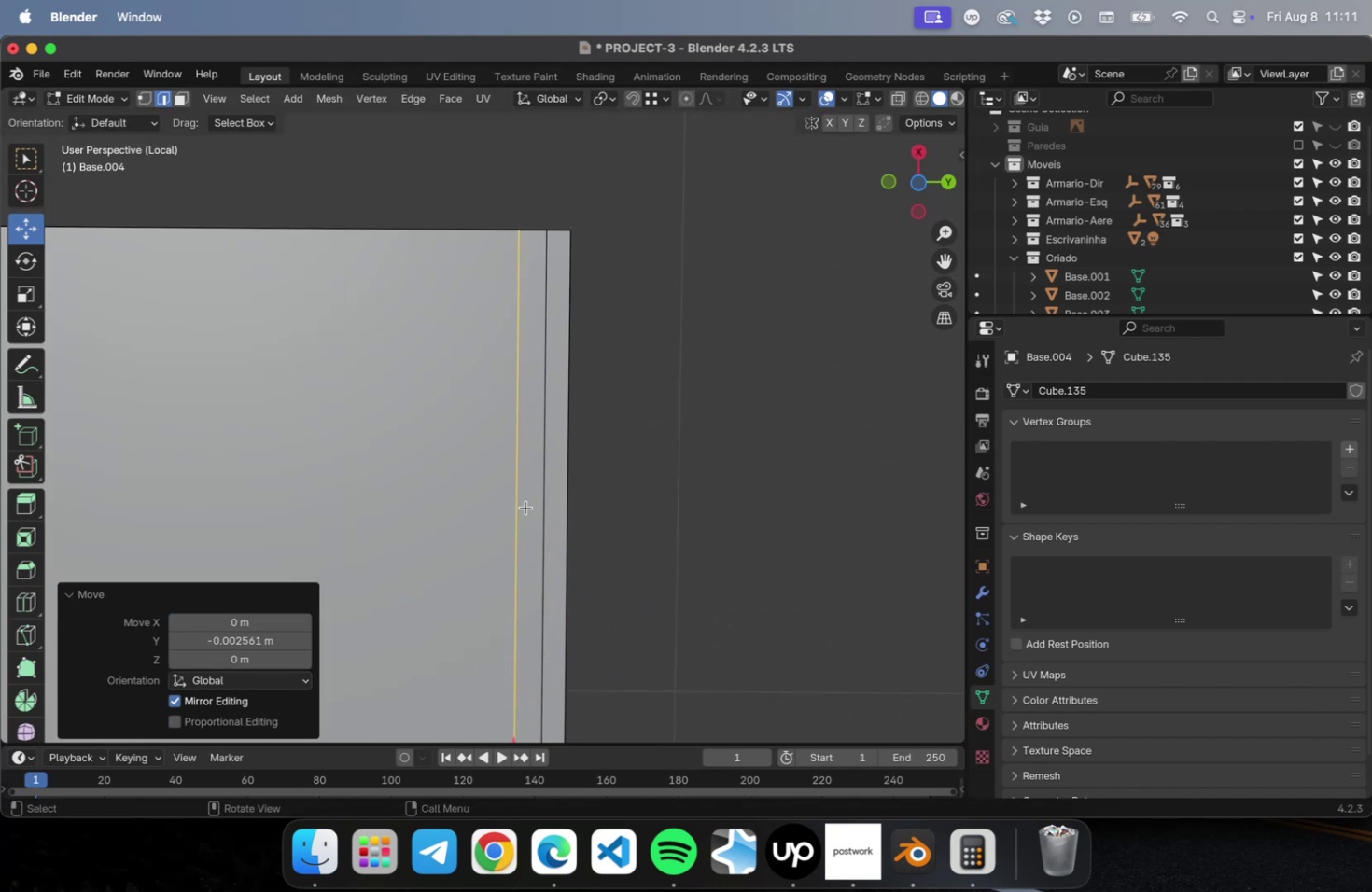 
key(3)
 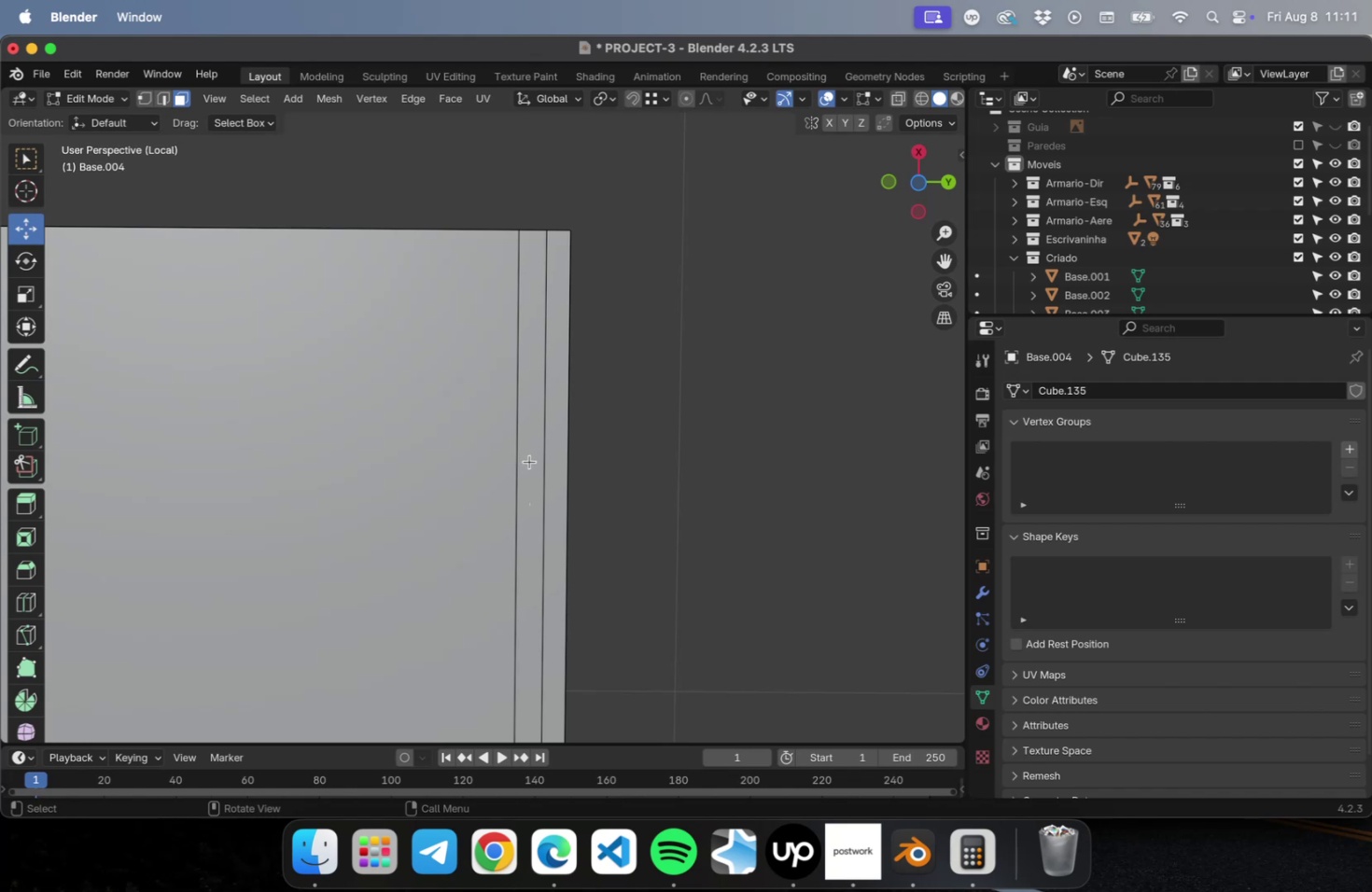 
left_click([530, 461])
 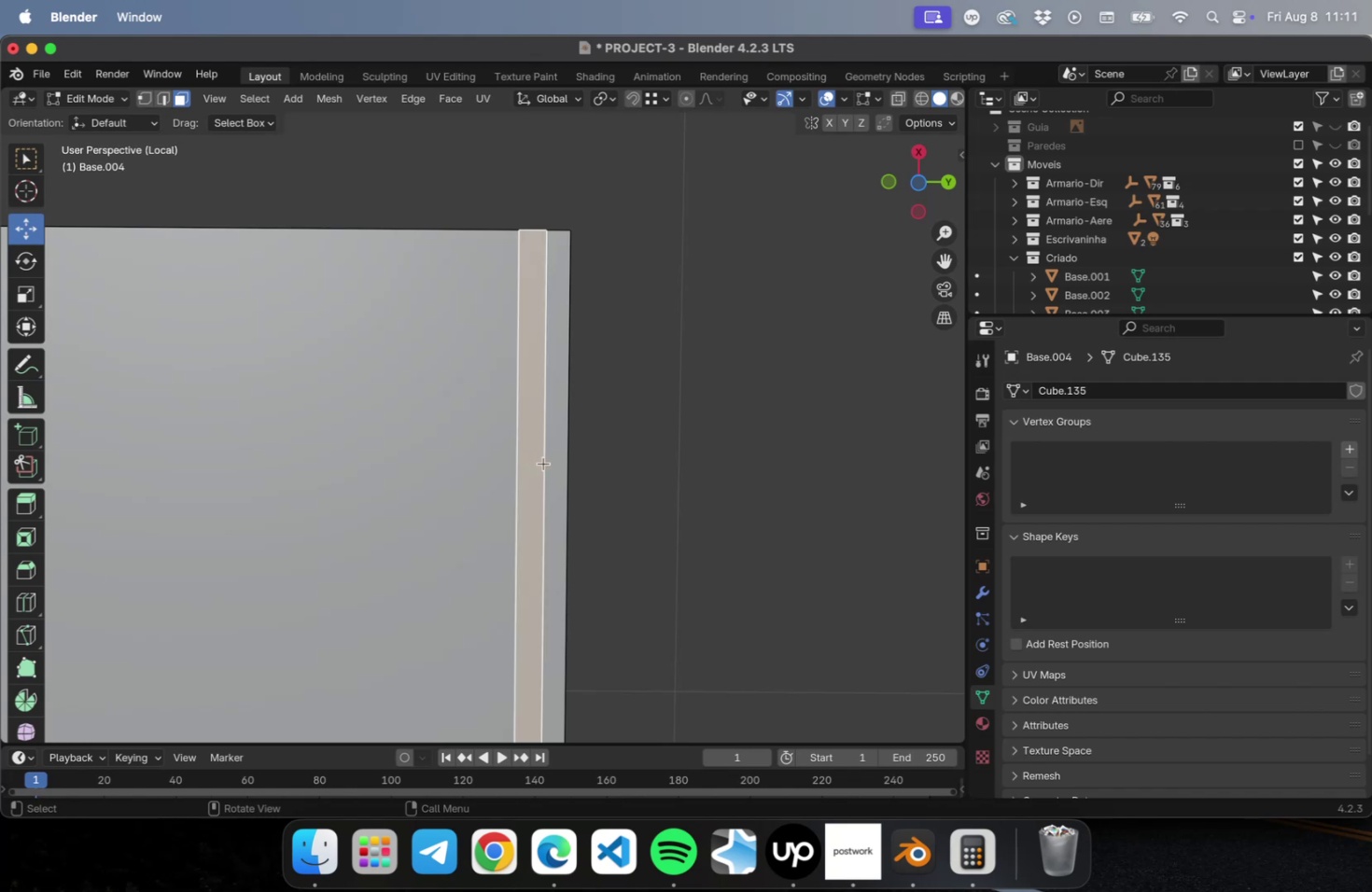 
key(I)
 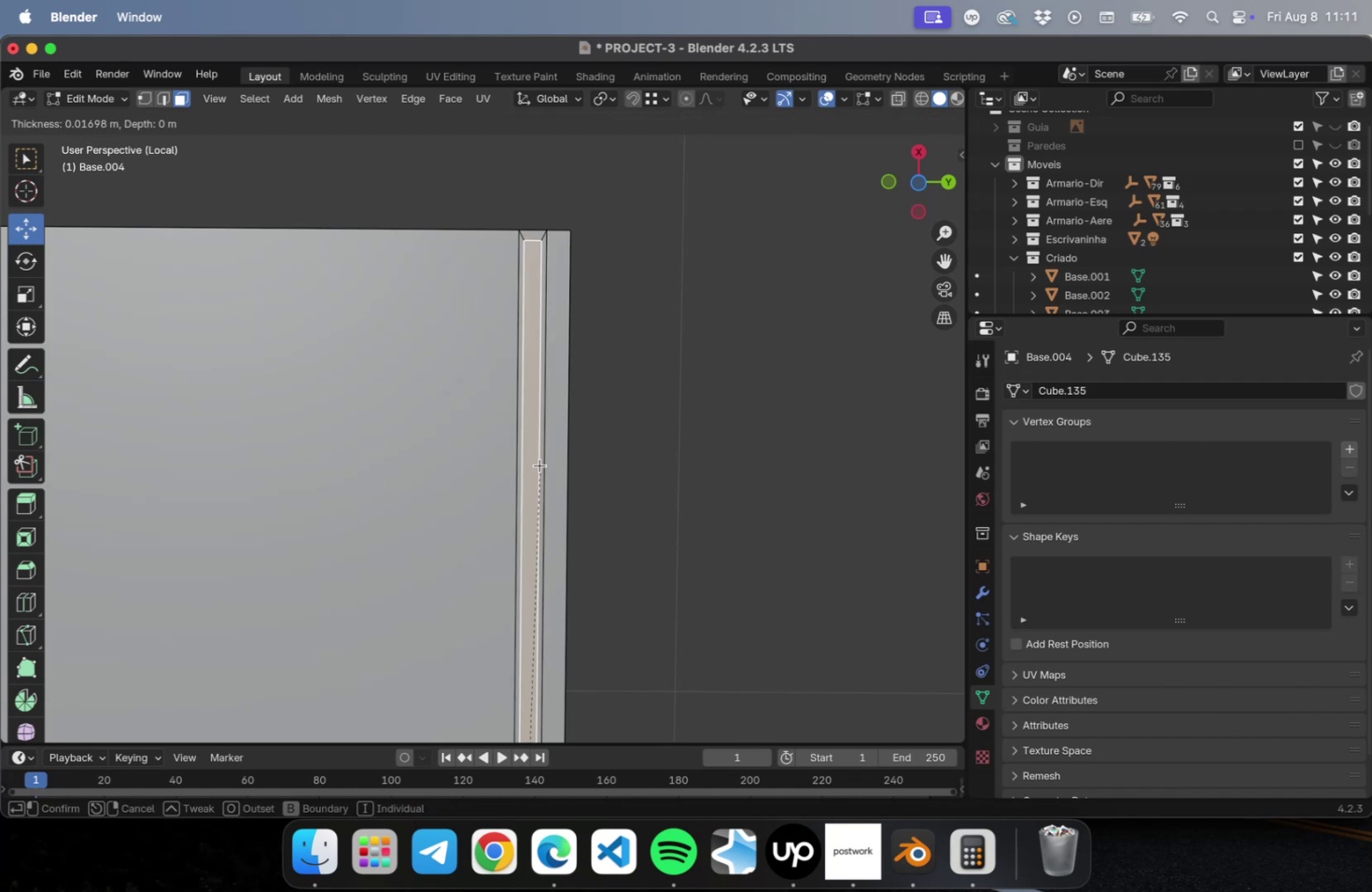 
left_click([539, 466])
 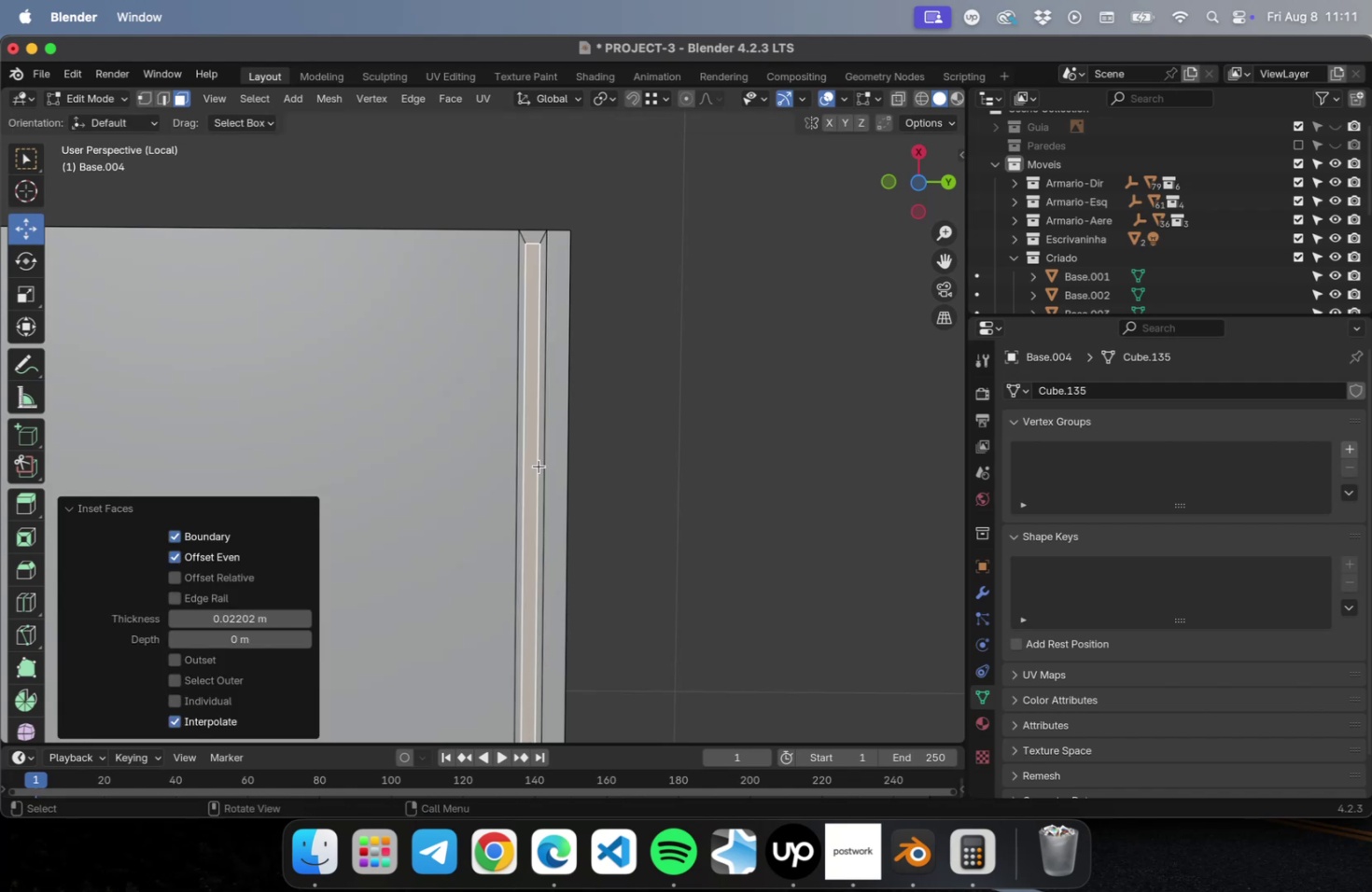 
key(NumLock)
 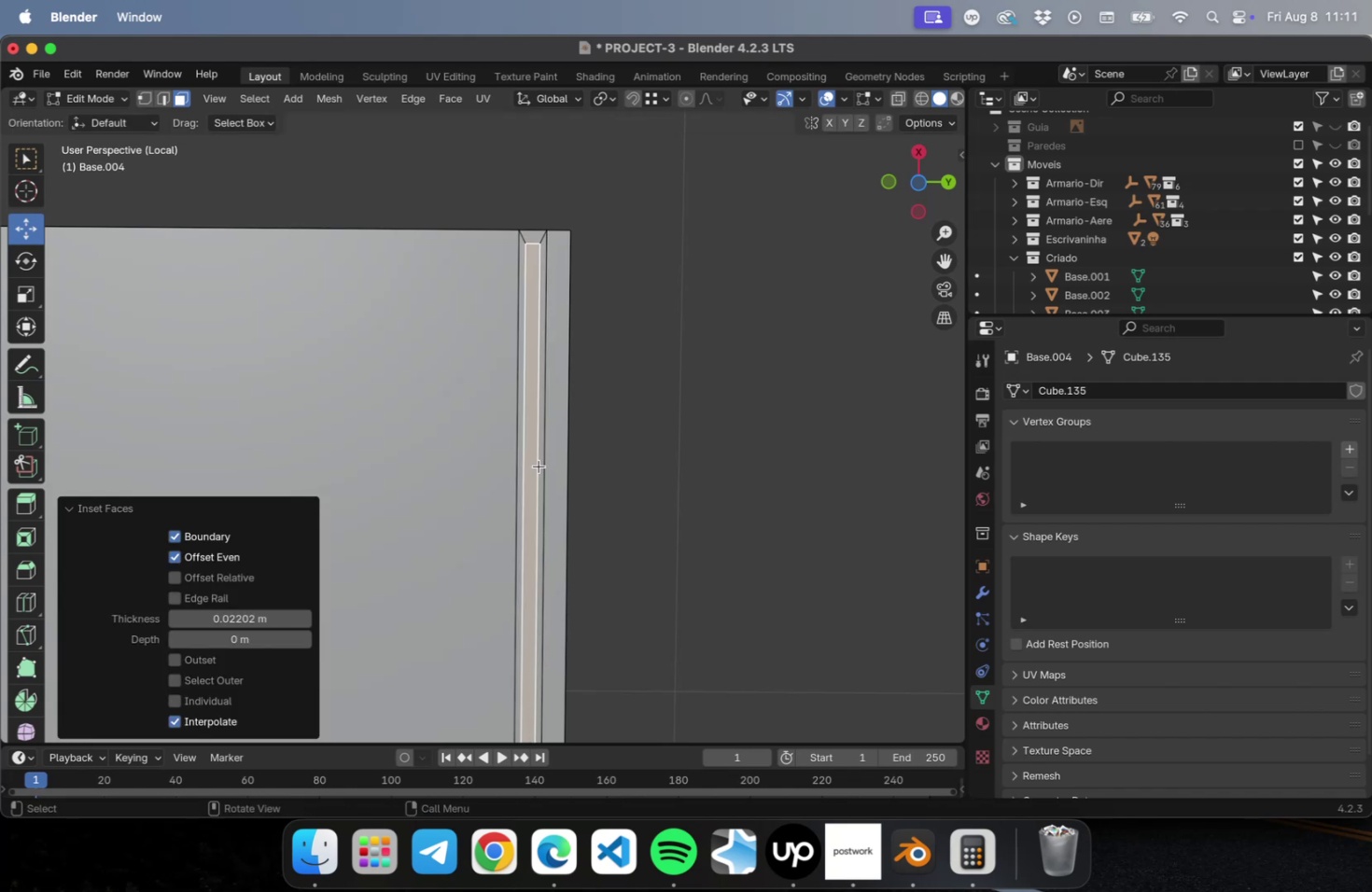 
key(Numpad1)
 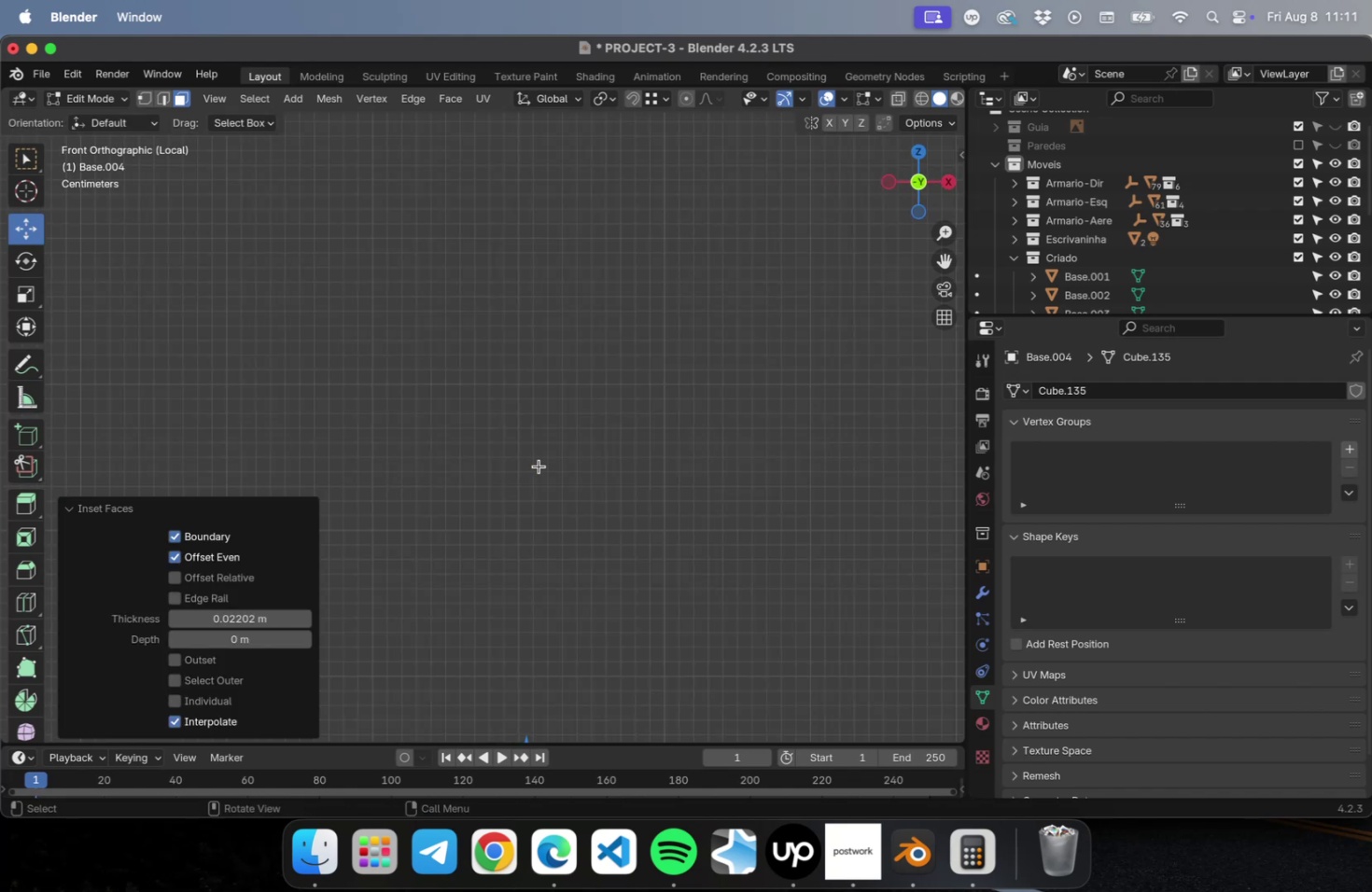 
key(NumLock)
 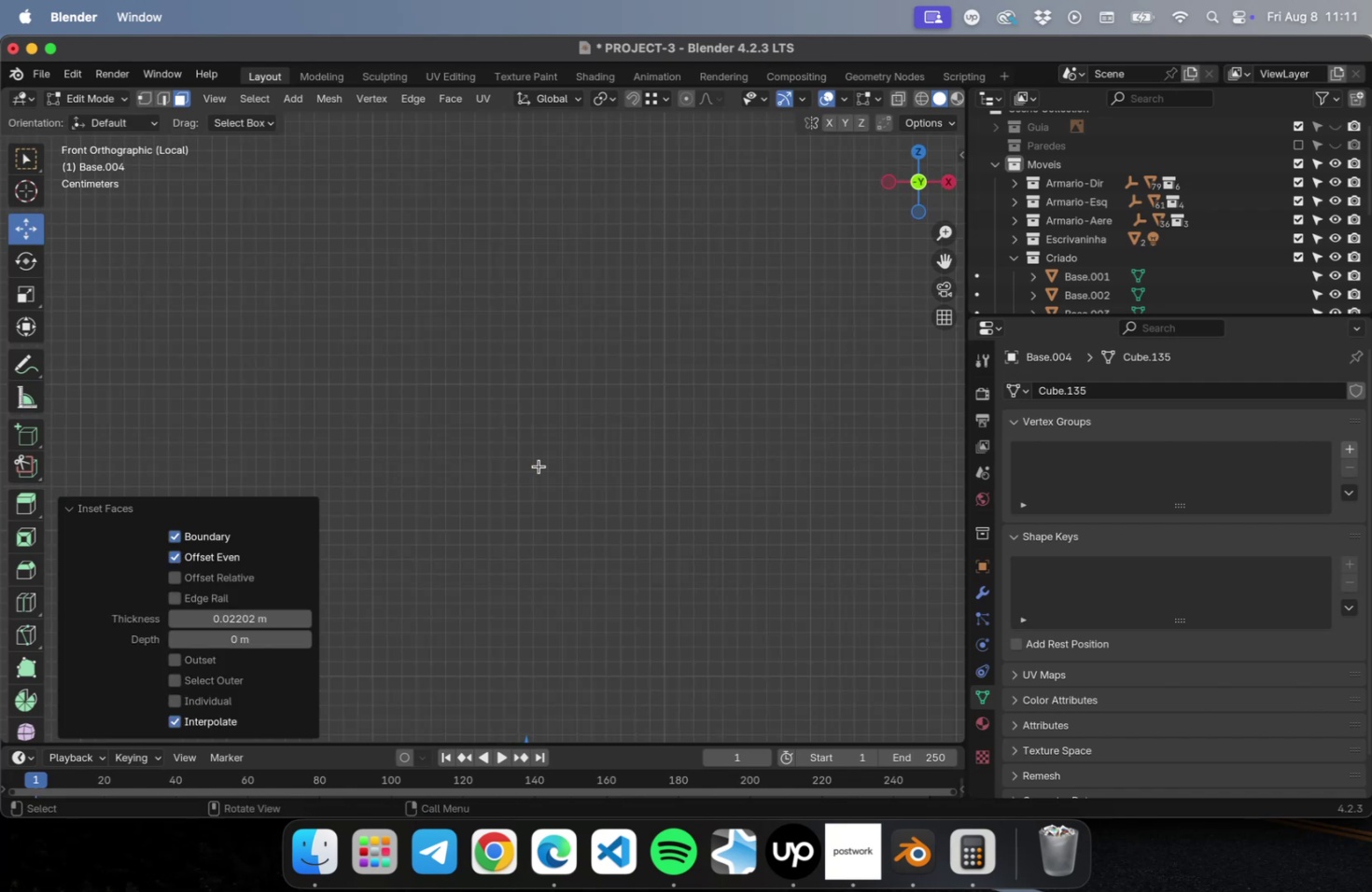 
key(Numpad3)
 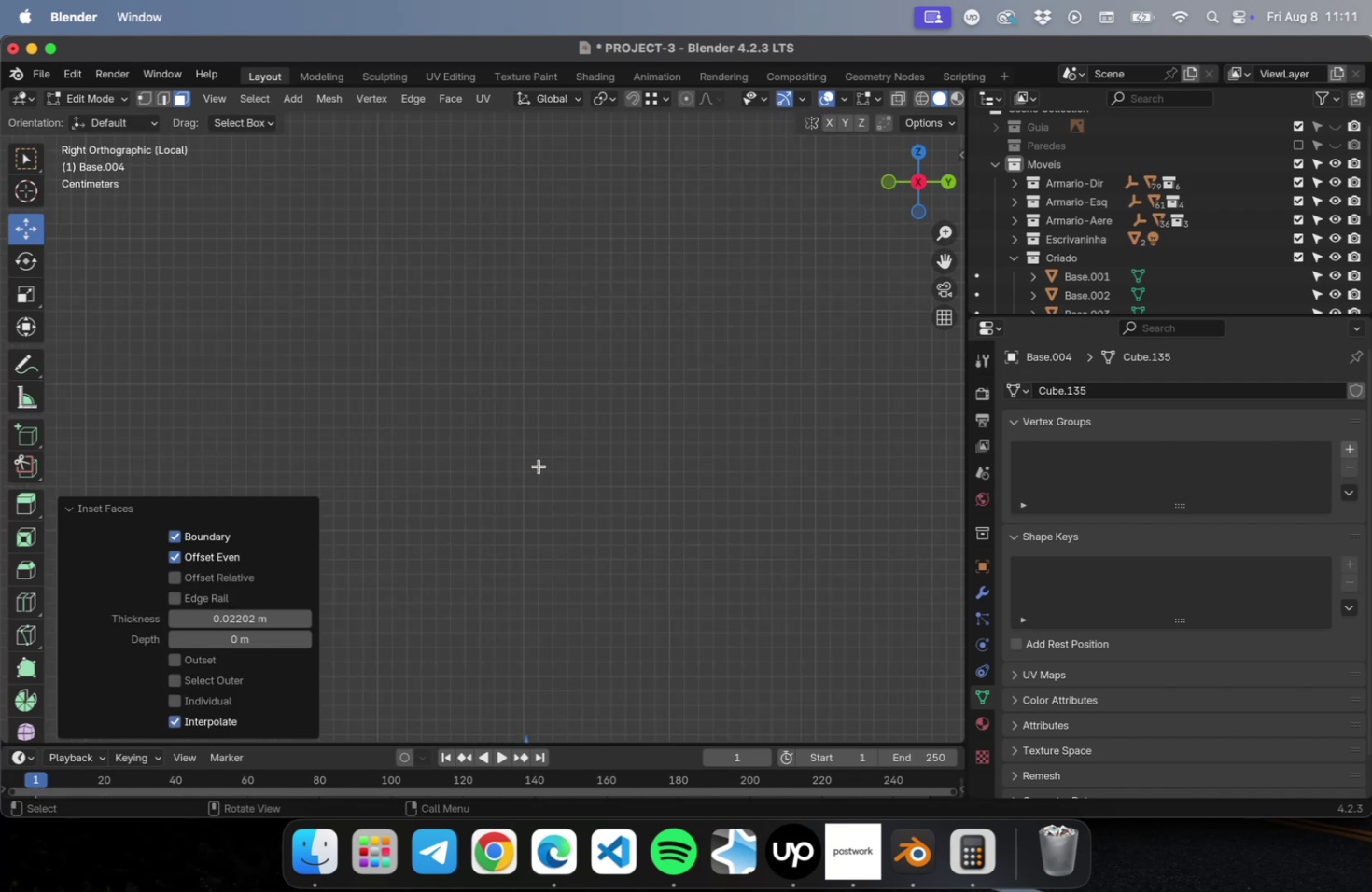 
key(NumLock)
 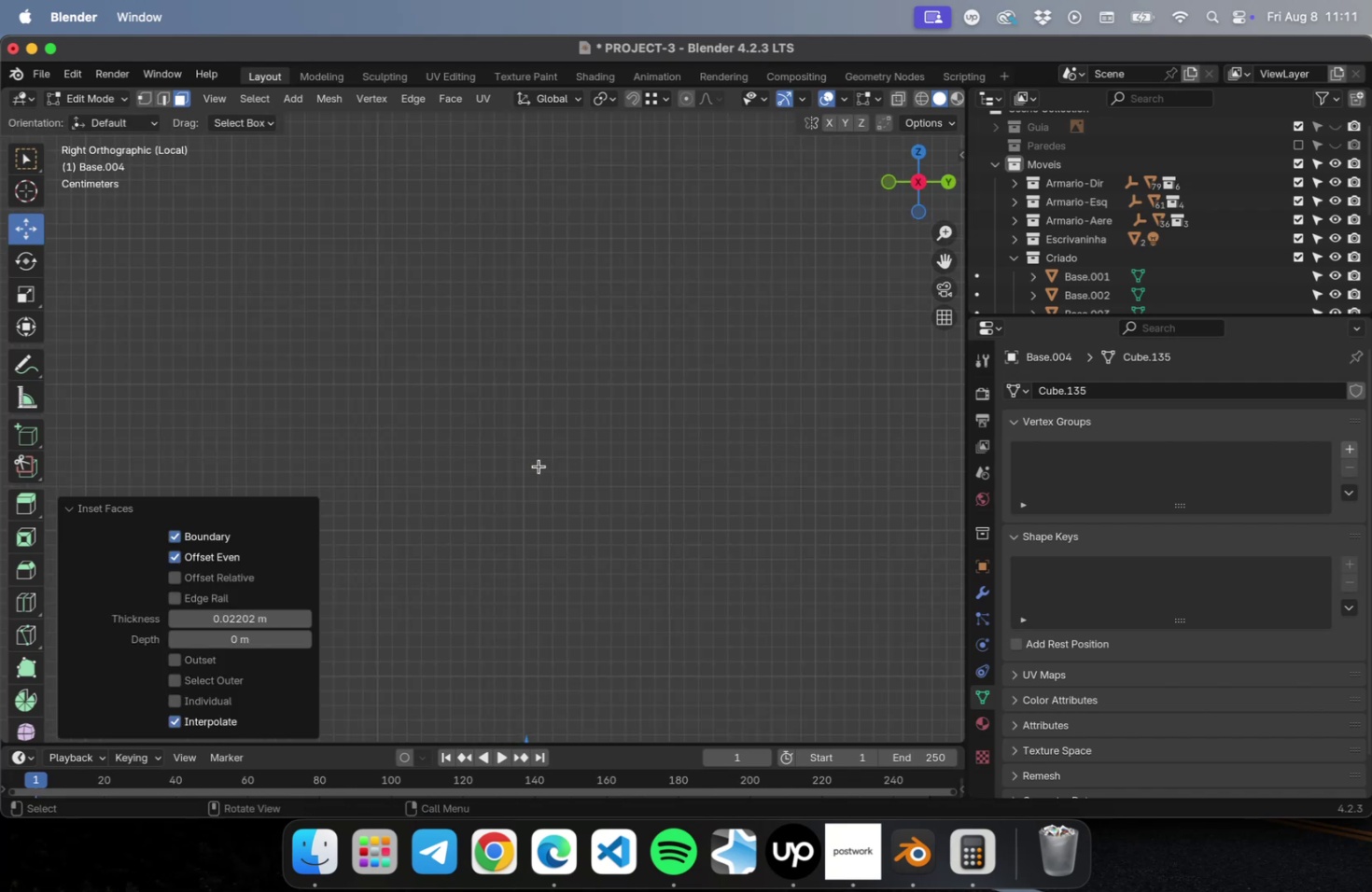 
key(NumpadDecimal)
 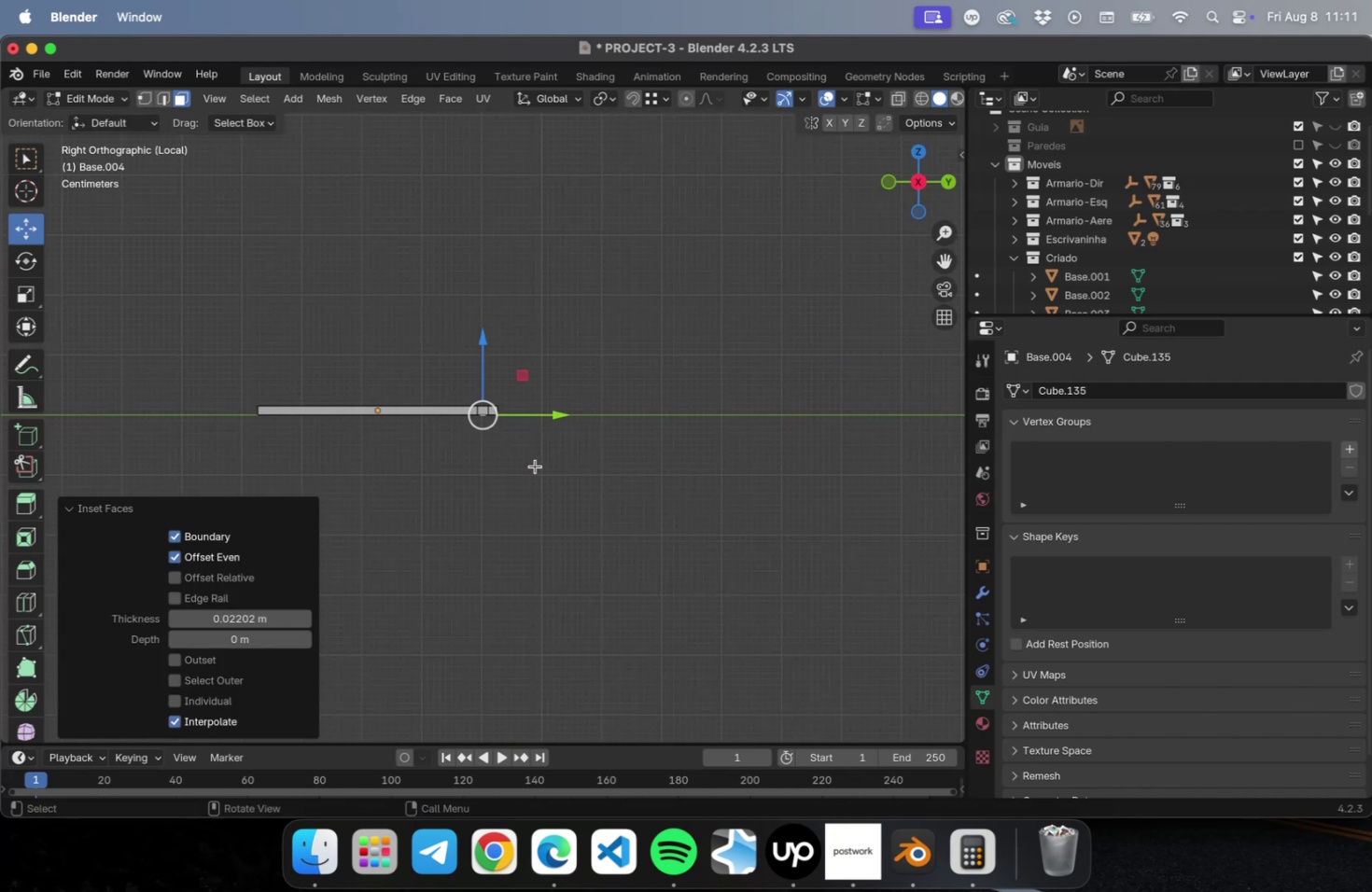 
scroll: coordinate [460, 447], scroll_direction: up, amount: 48.0
 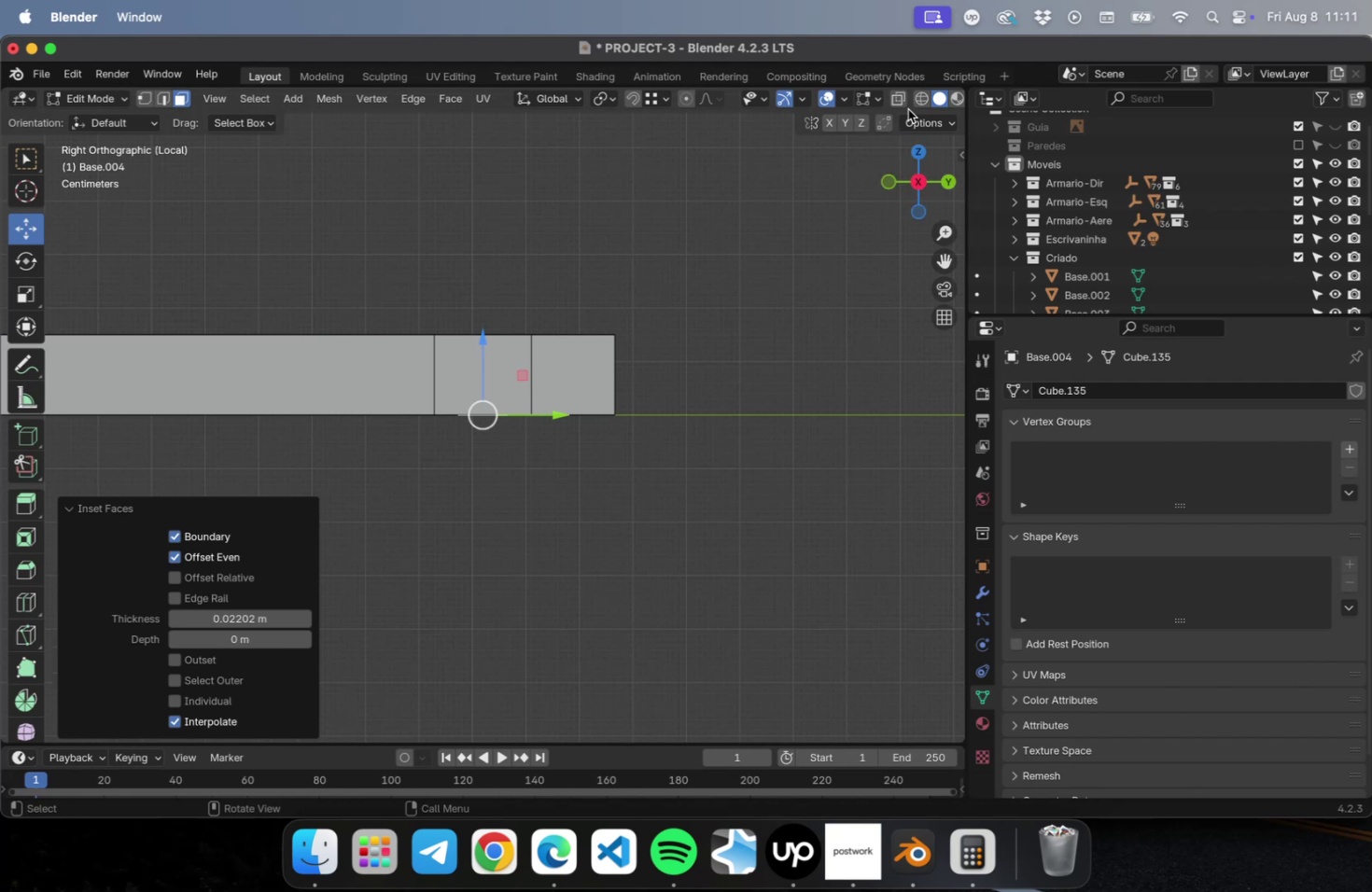 
left_click([900, 105])
 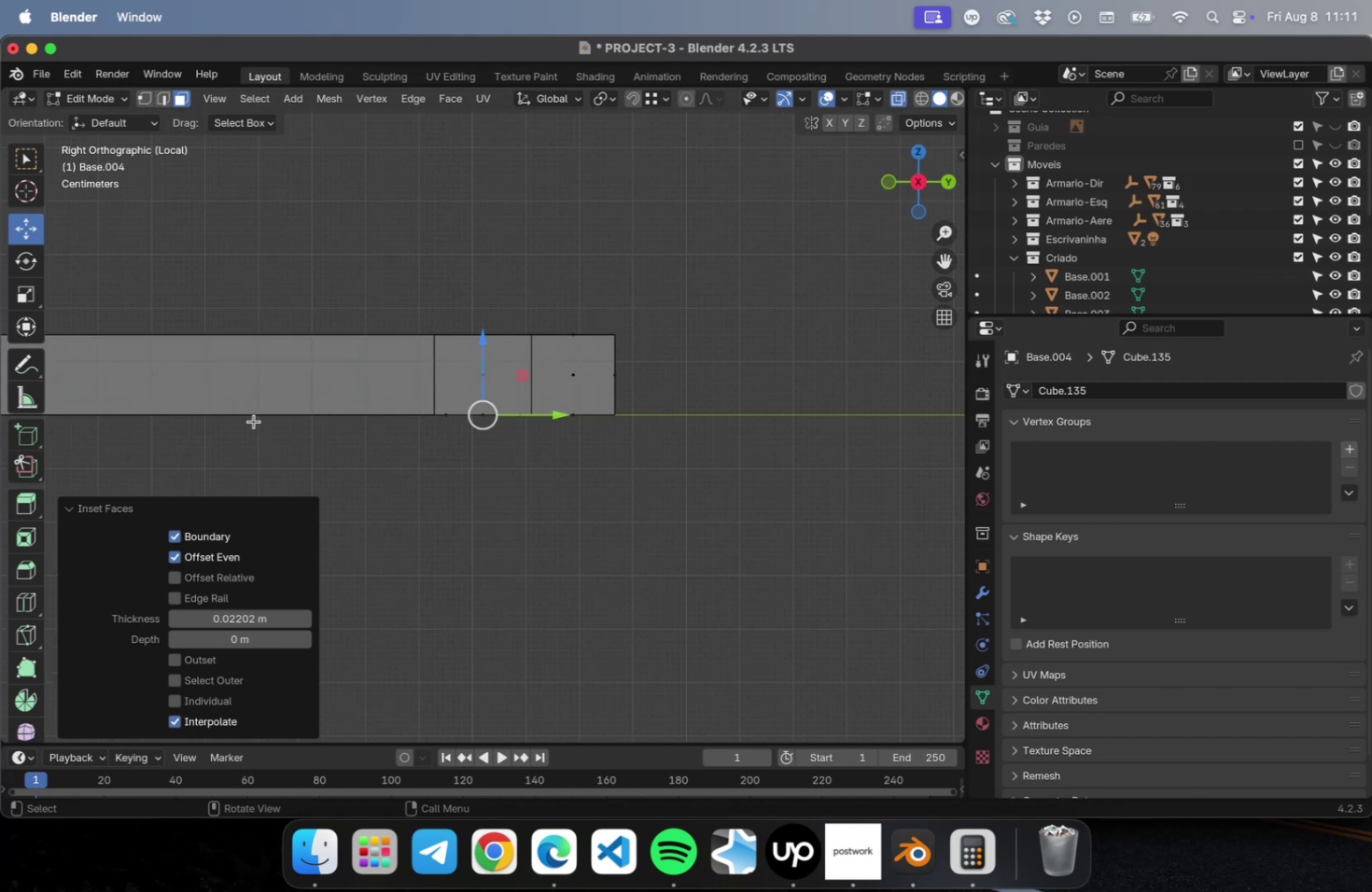 
scroll: coordinate [267, 427], scroll_direction: up, amount: 5.0
 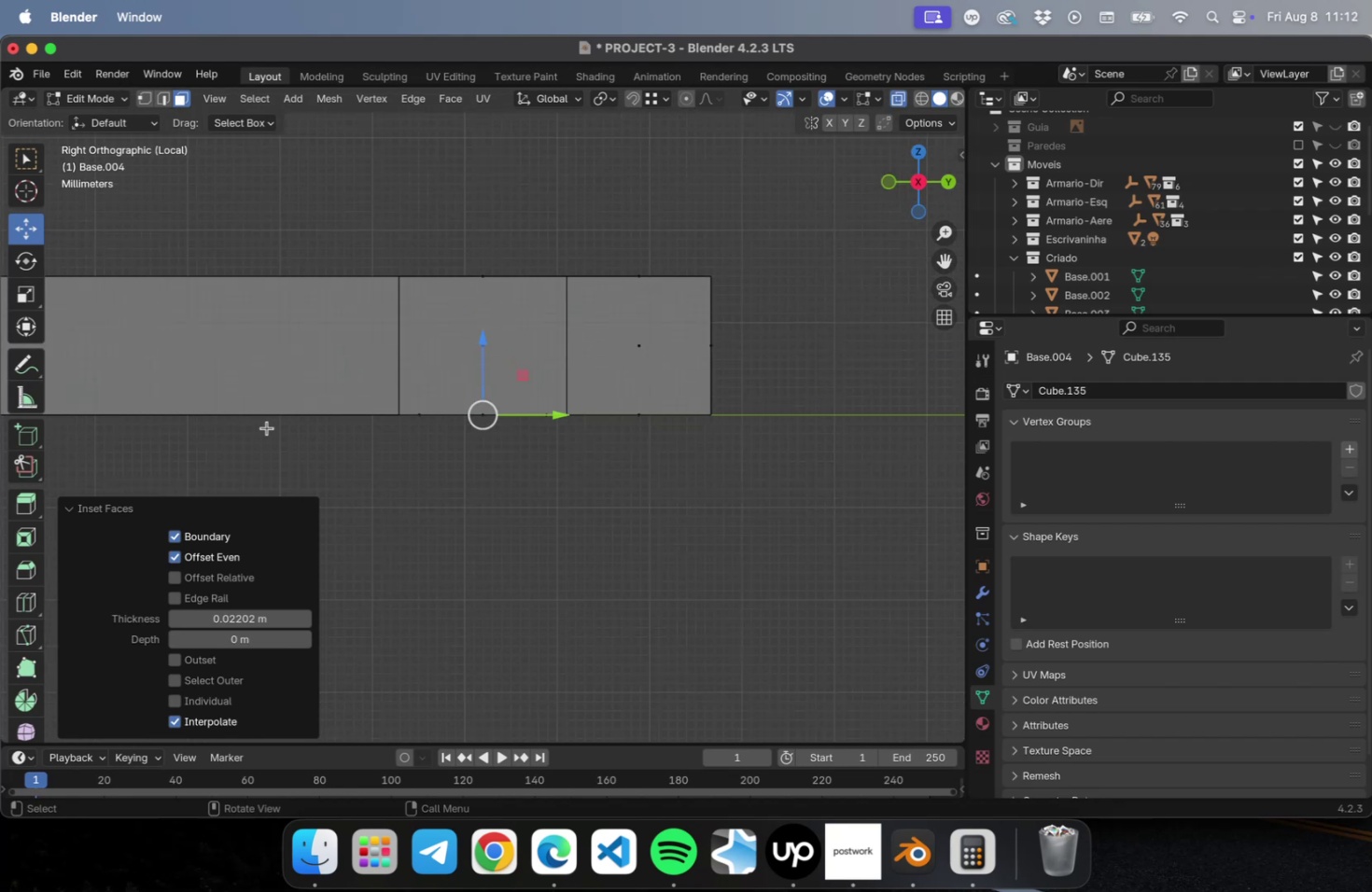 
key(Shift+ShiftLeft)
 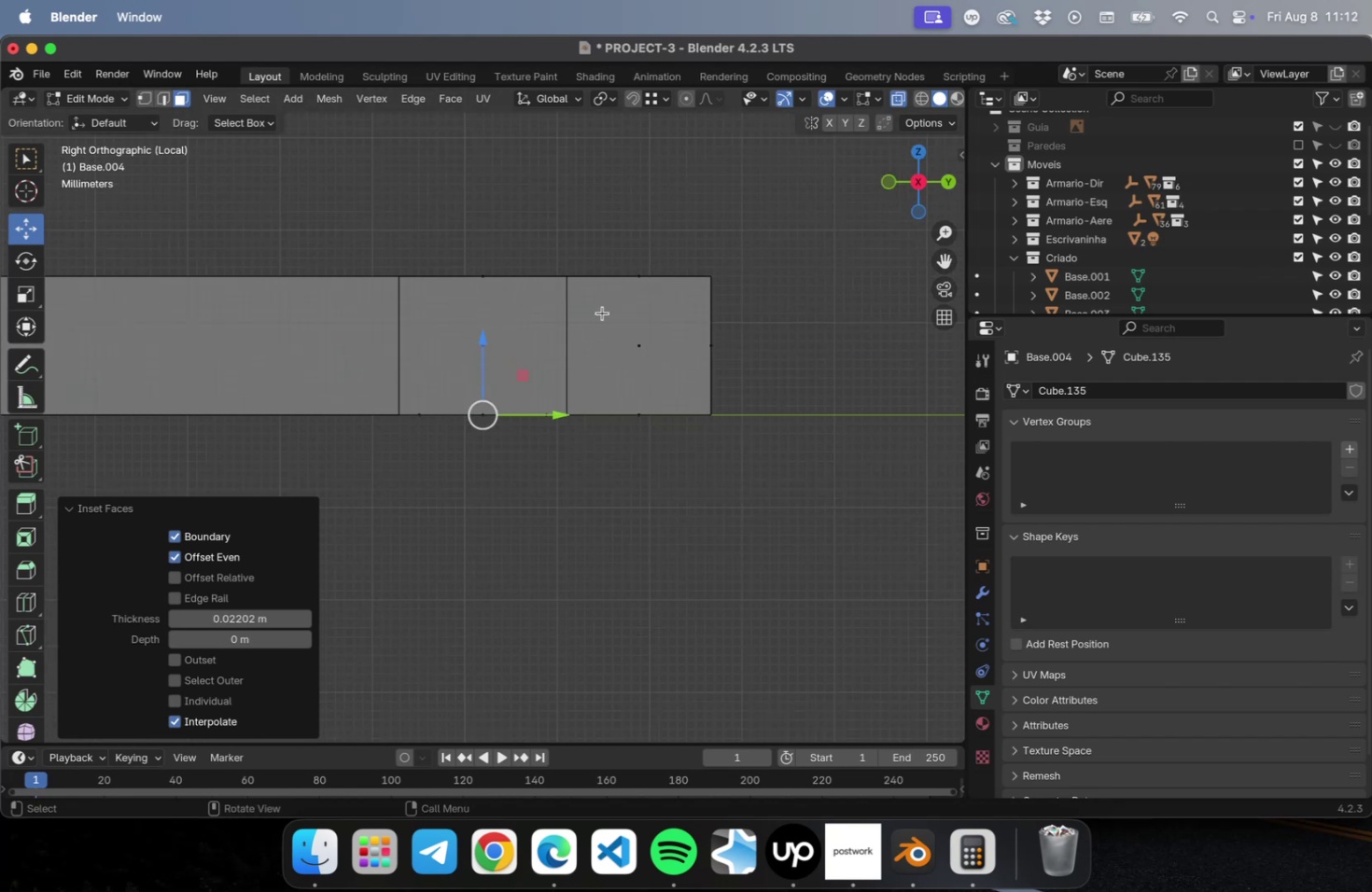 
key(E)
 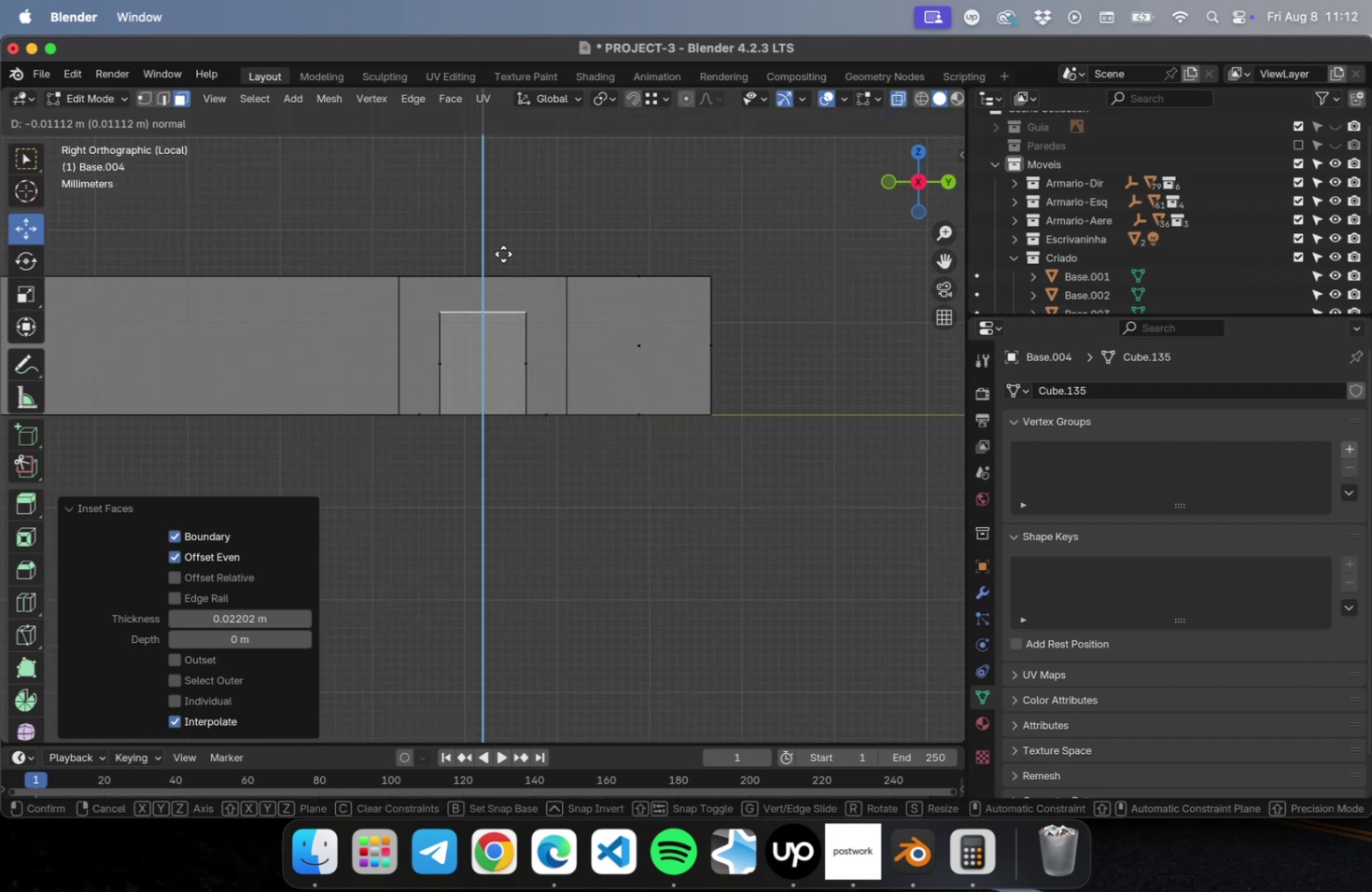 
left_click([503, 254])
 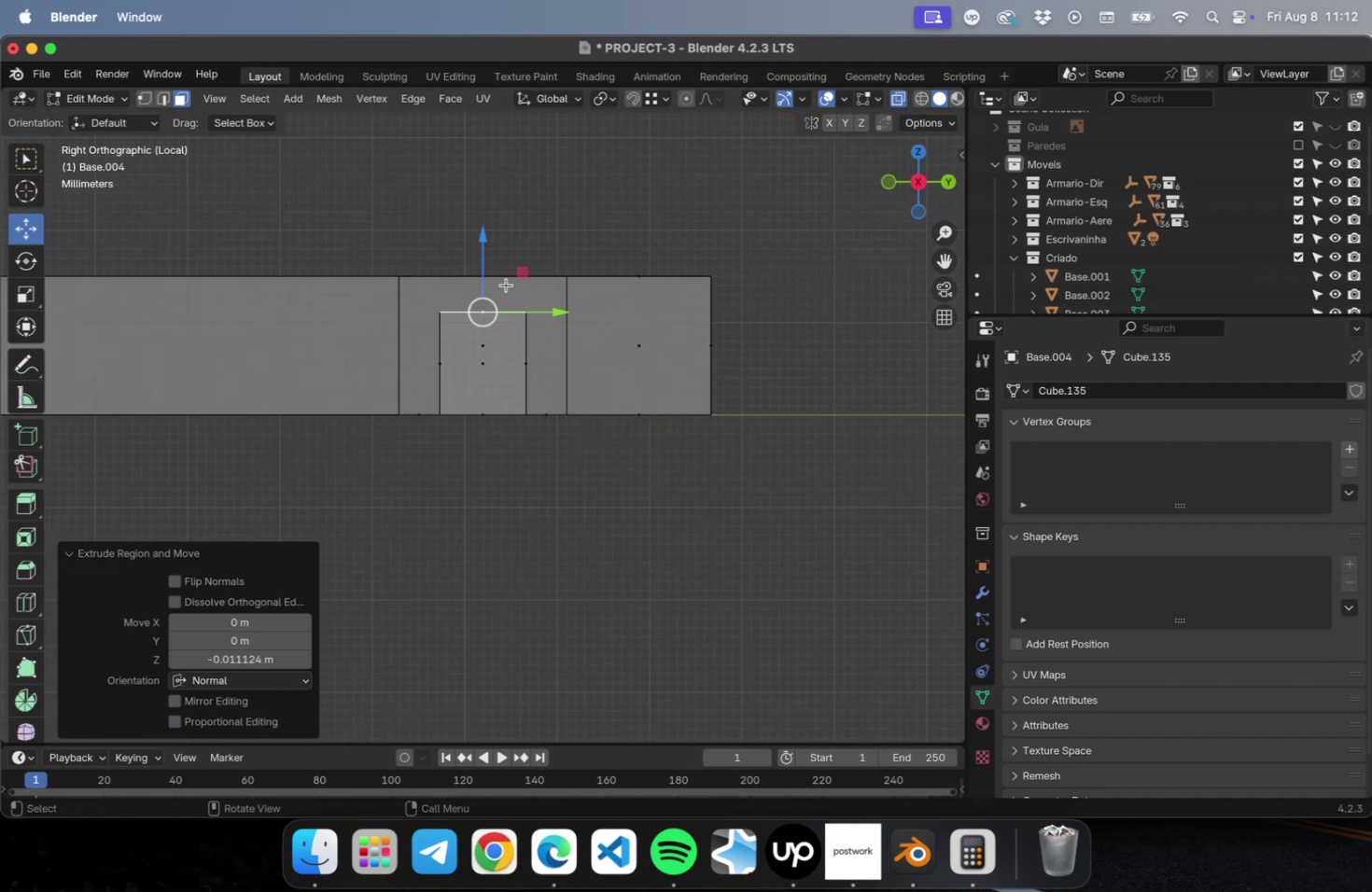 
scroll: coordinate [500, 355], scroll_direction: down, amount: 10.0
 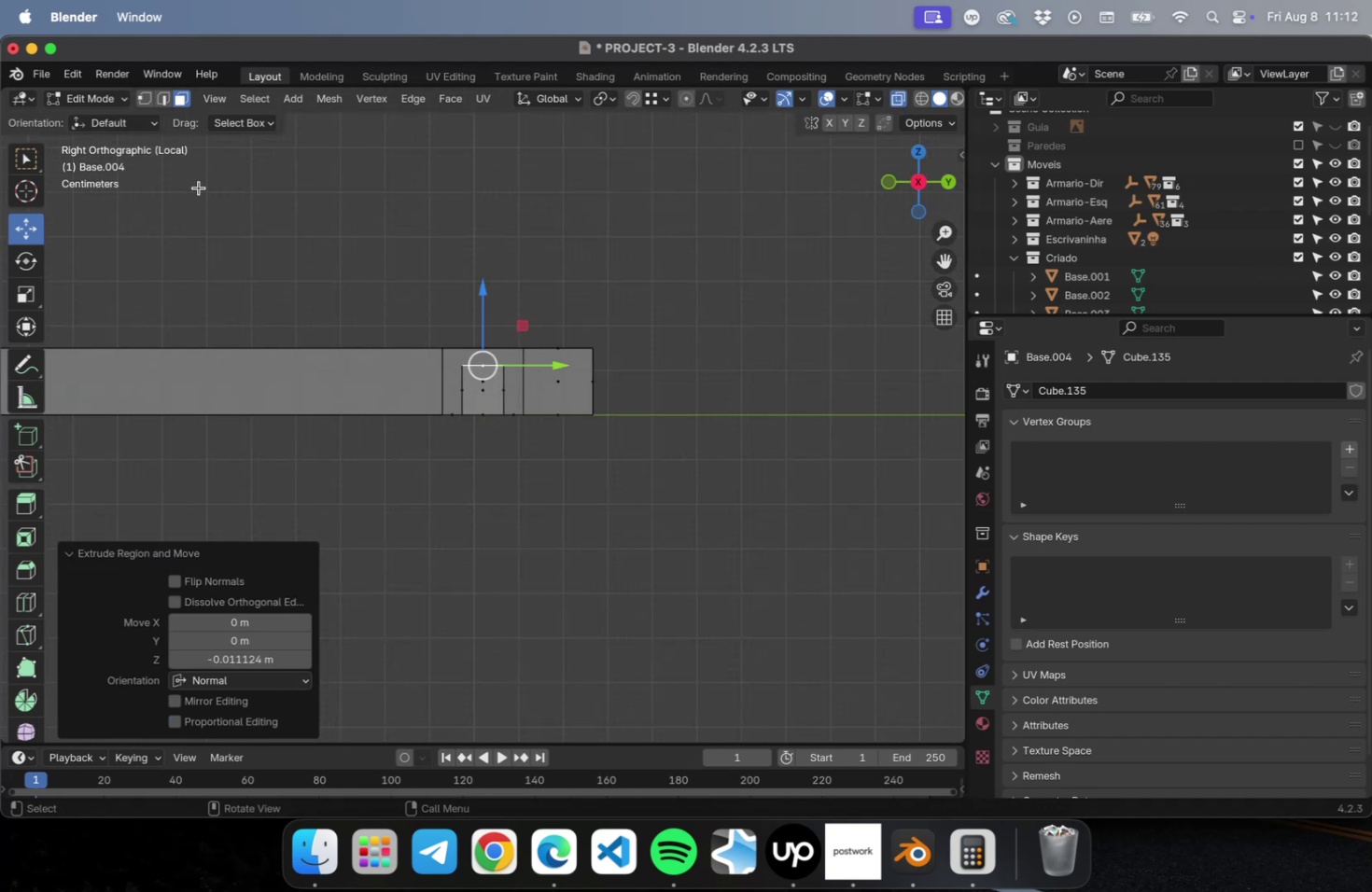 
left_click([150, 101])
 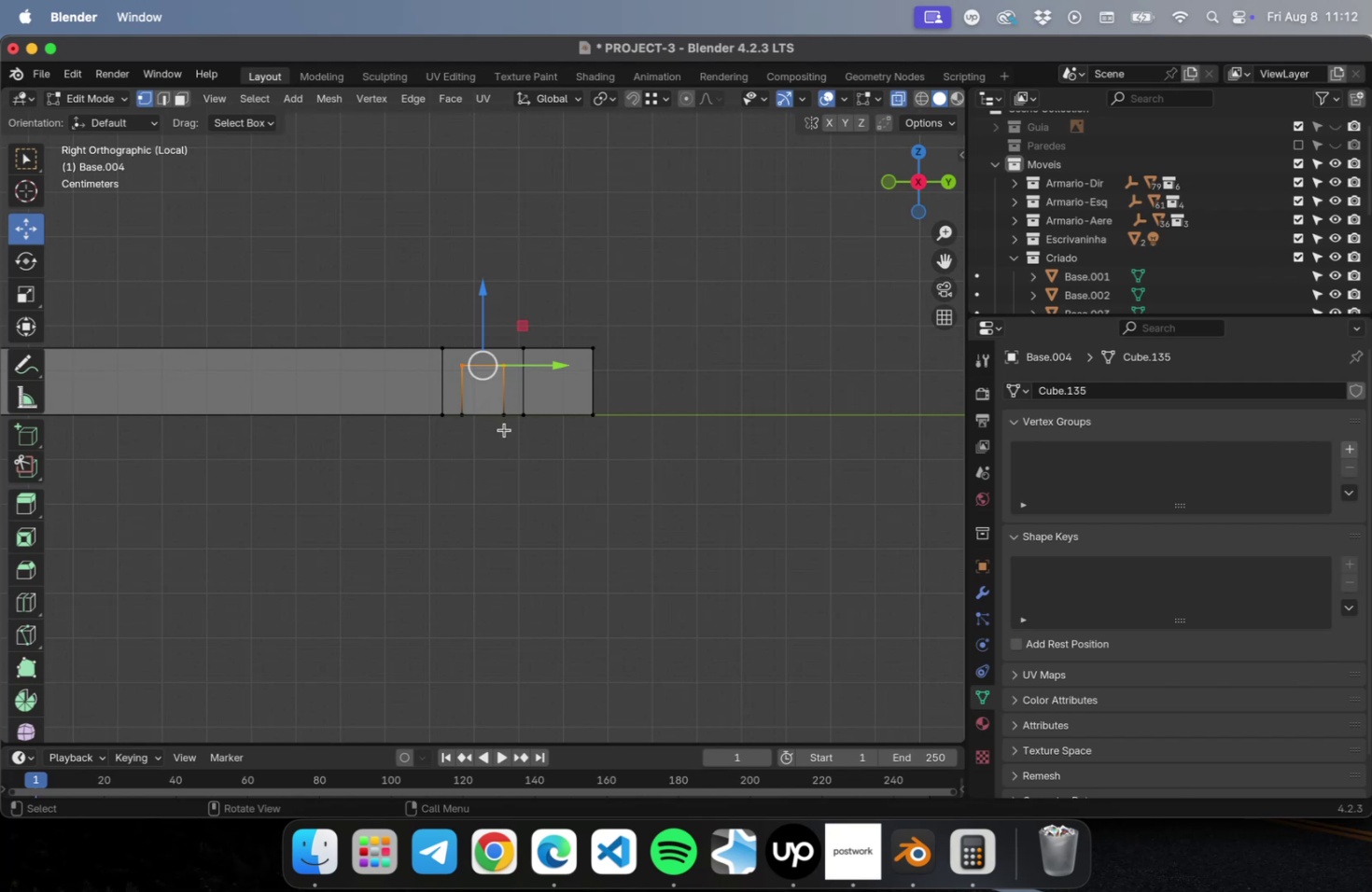 
left_click_drag(start_coordinate=[512, 427], to_coordinate=[497, 357])
 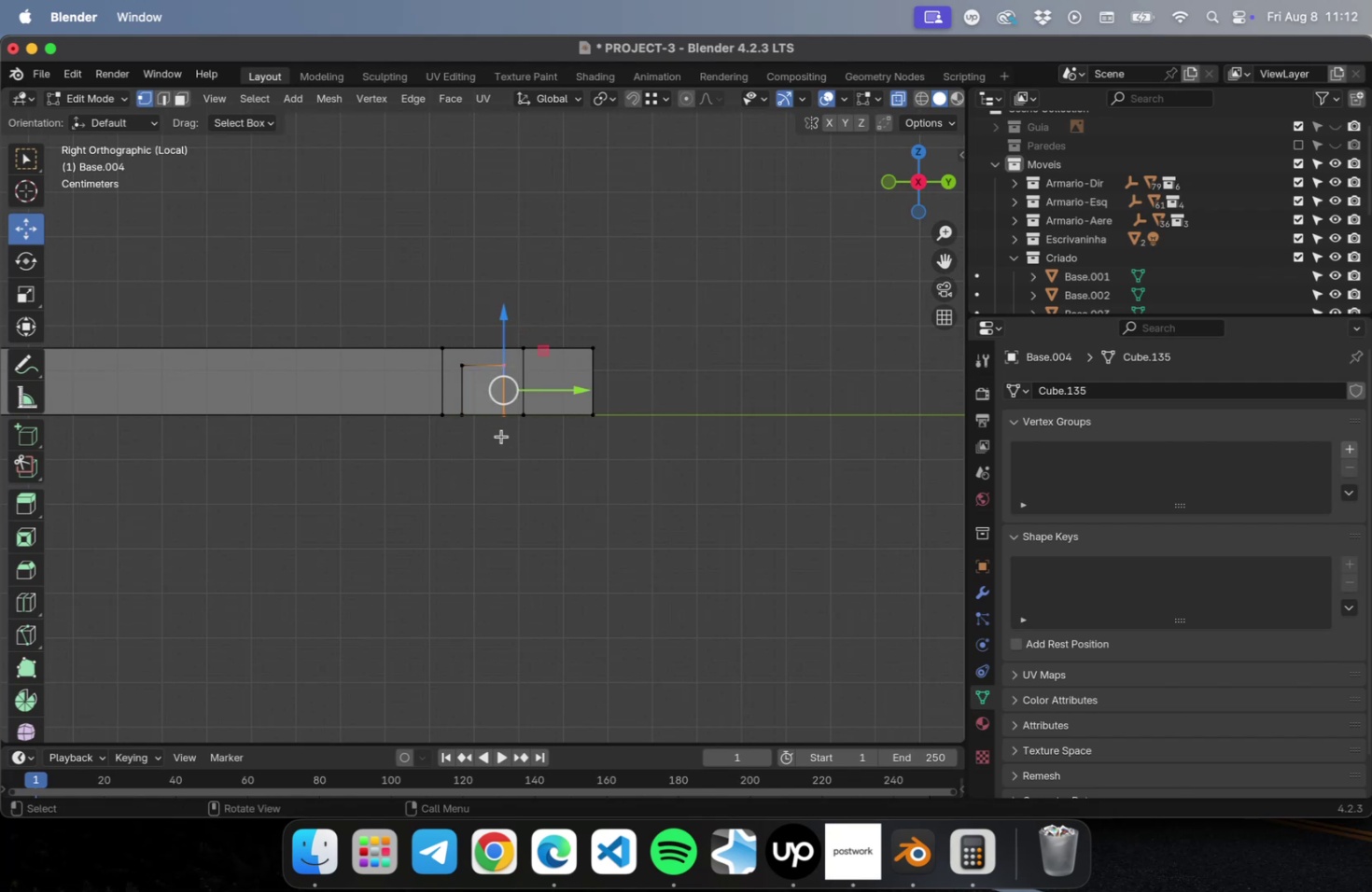 
scroll: coordinate [502, 426], scroll_direction: up, amount: 9.0
 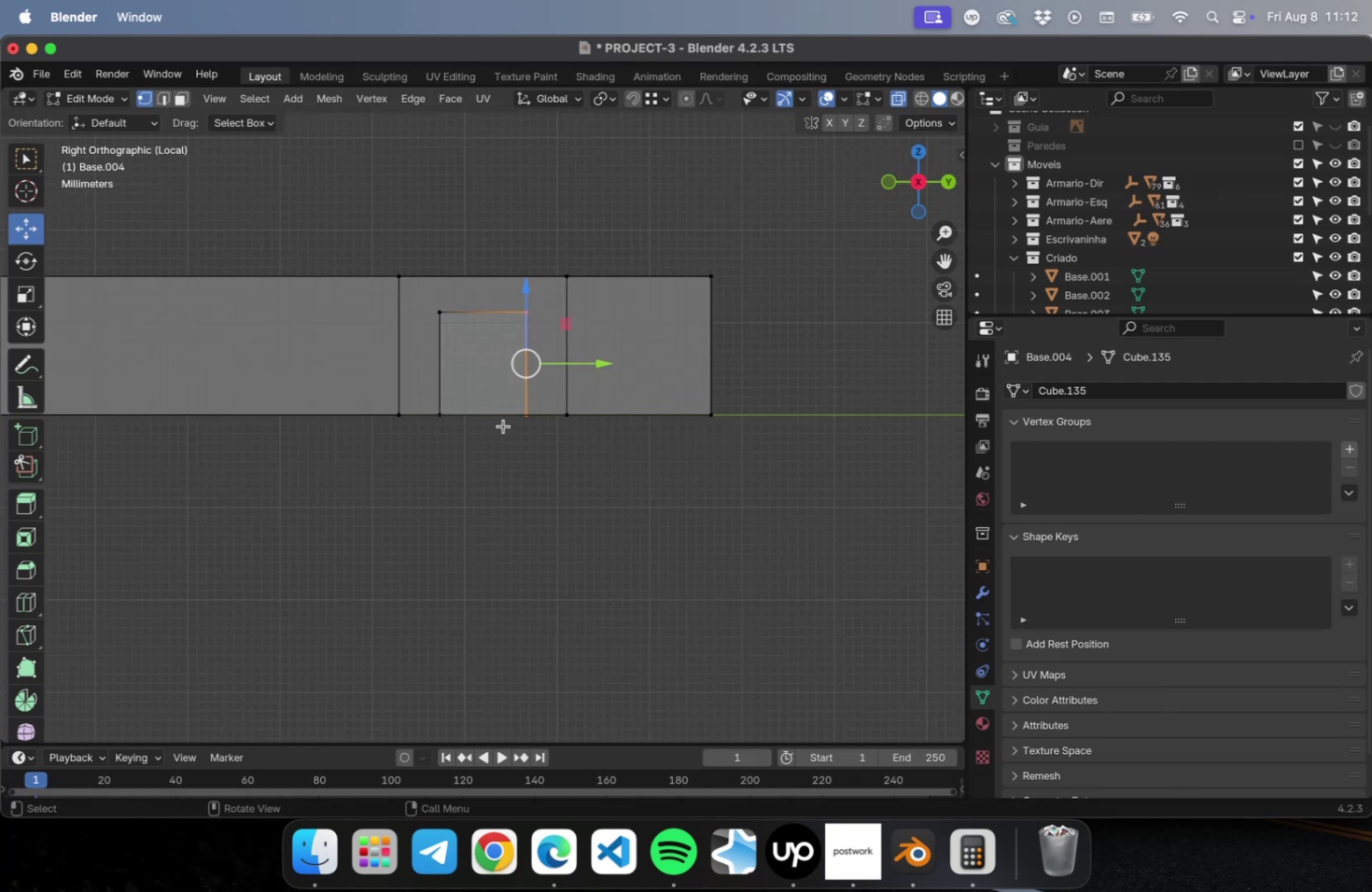 
hold_key(key=ShiftLeft, duration=1.03)
 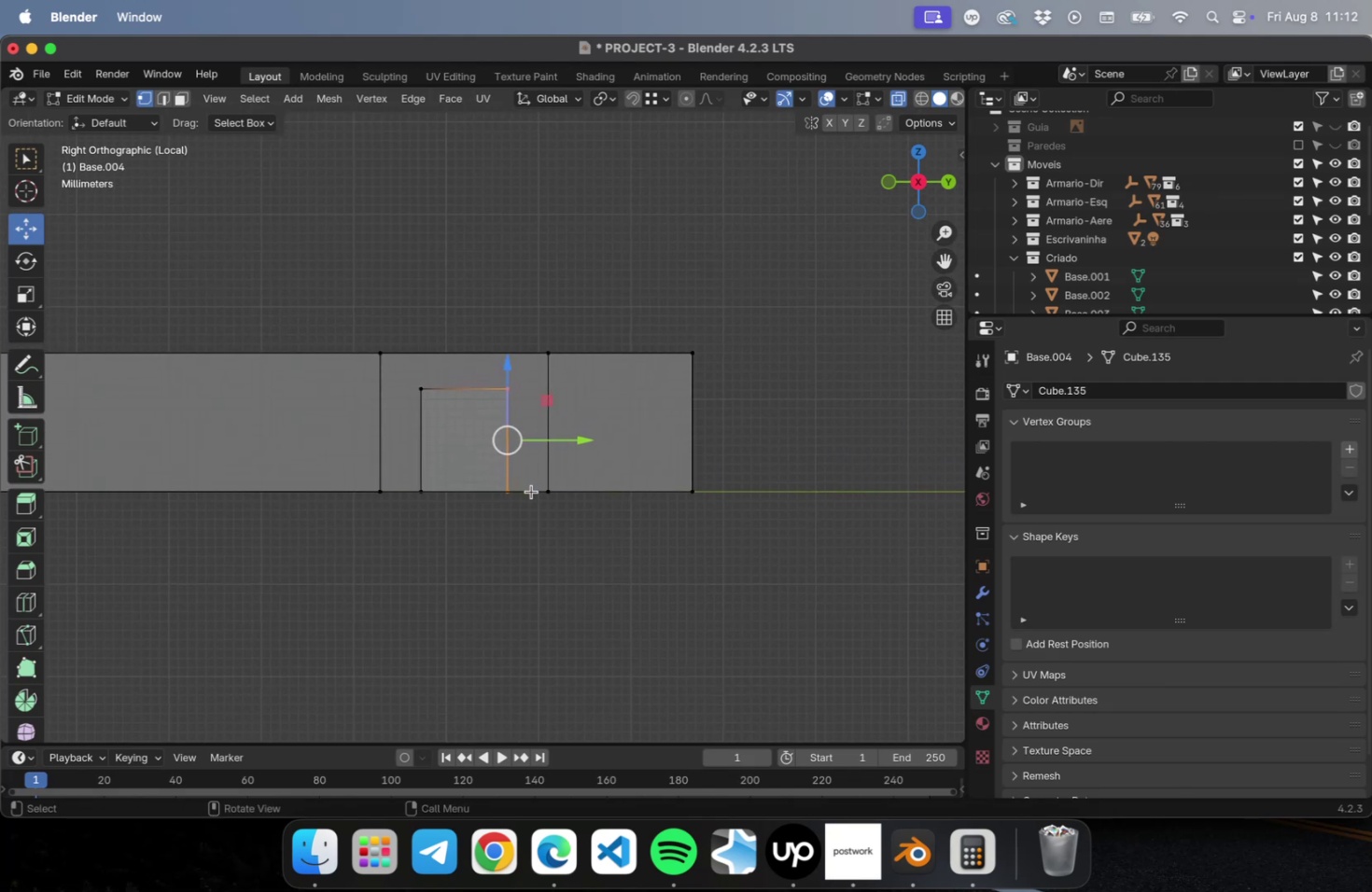 
left_click_drag(start_coordinate=[525, 501], to_coordinate=[407, 374])
 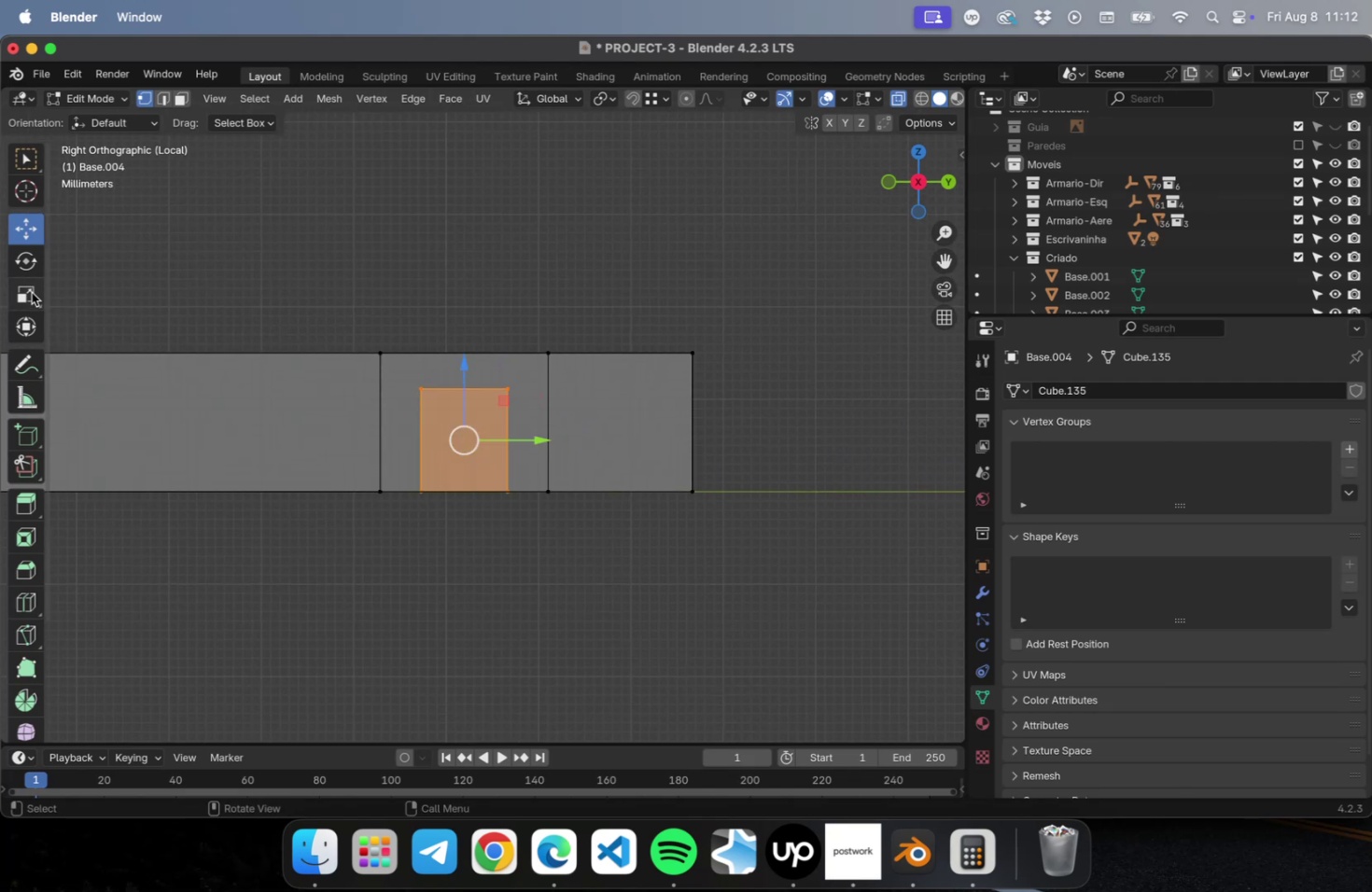 
left_click([32, 292])
 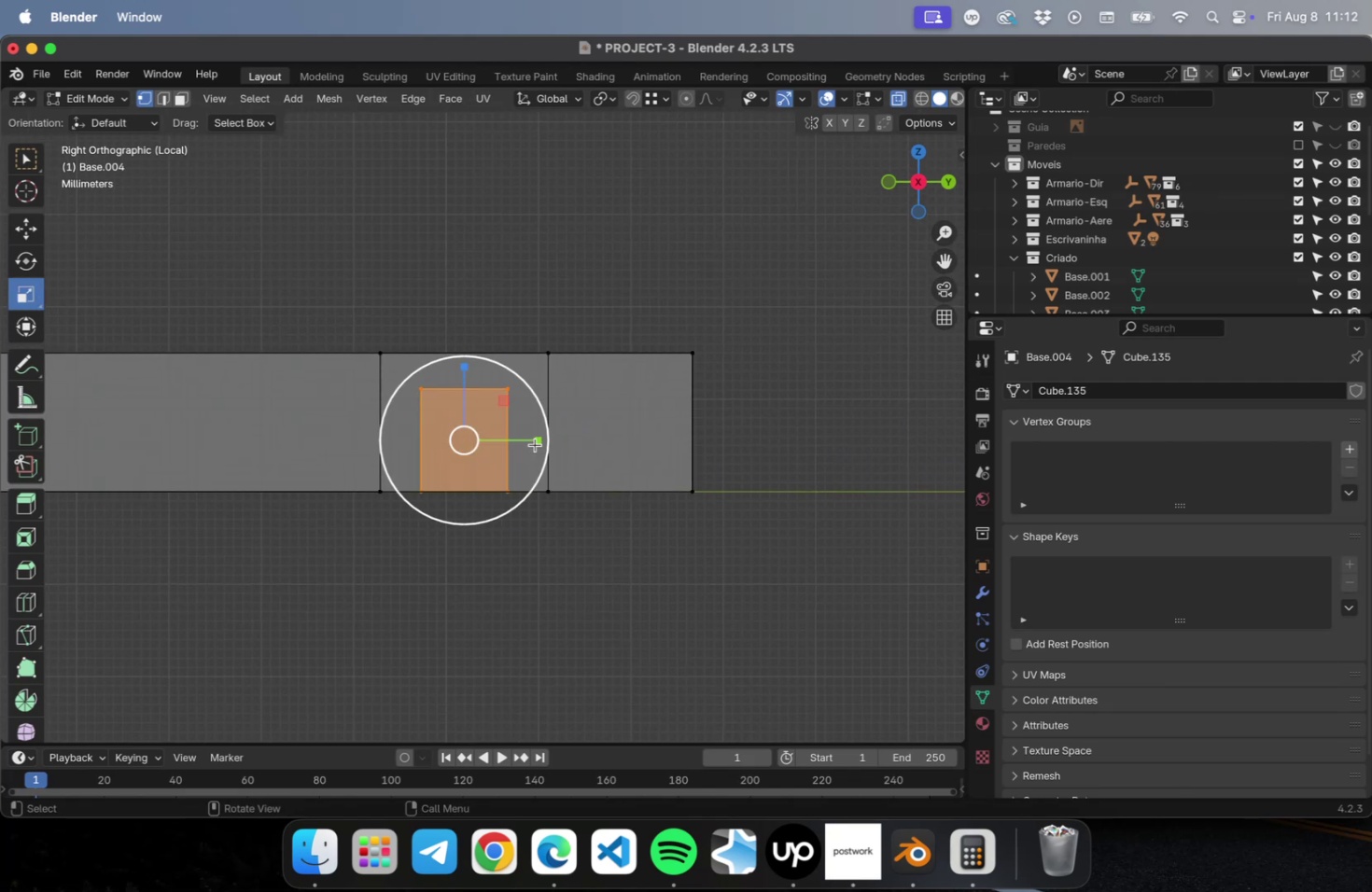 
left_click_drag(start_coordinate=[538, 439], to_coordinate=[571, 431])
 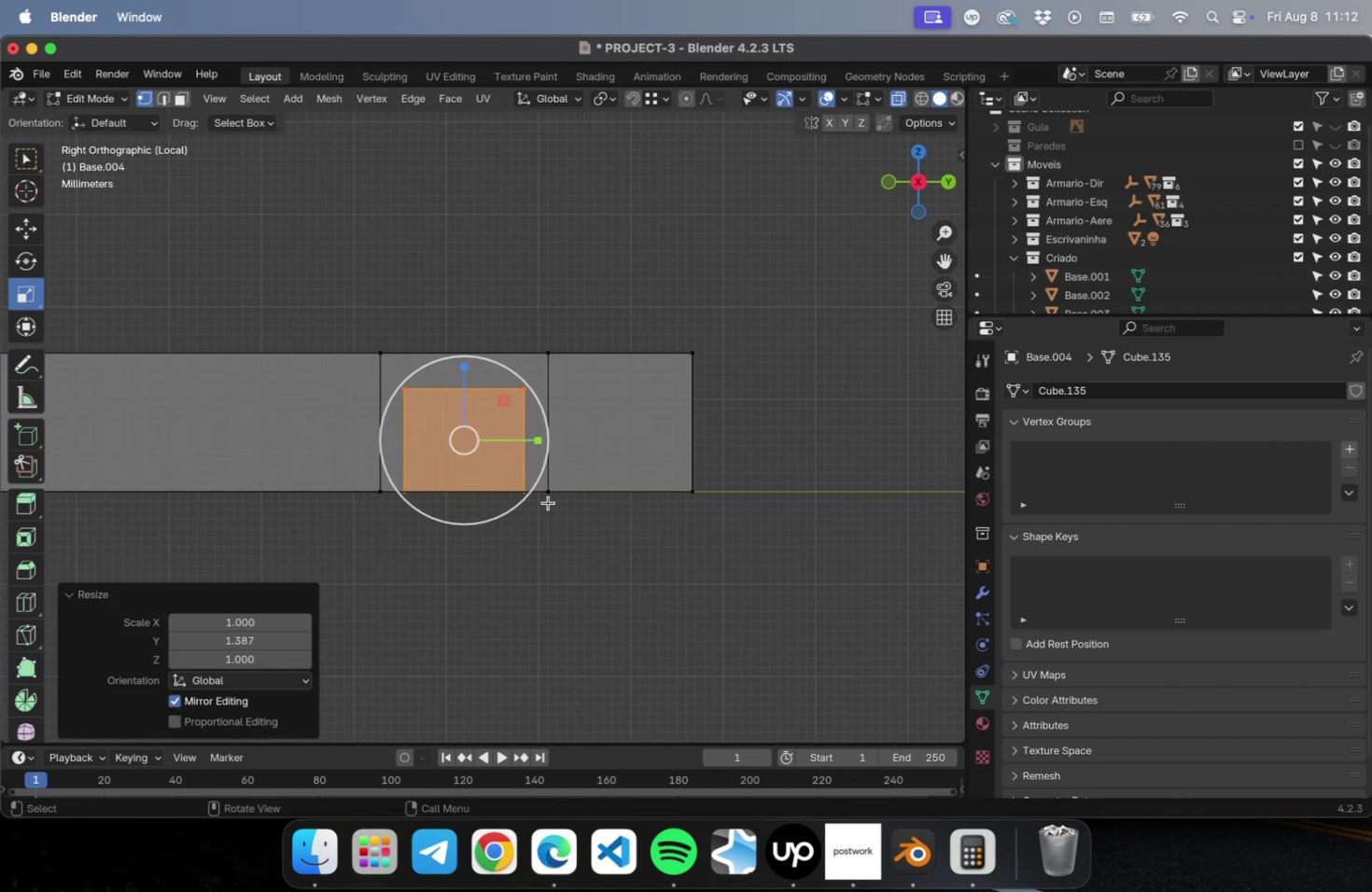 
key(Tab)
 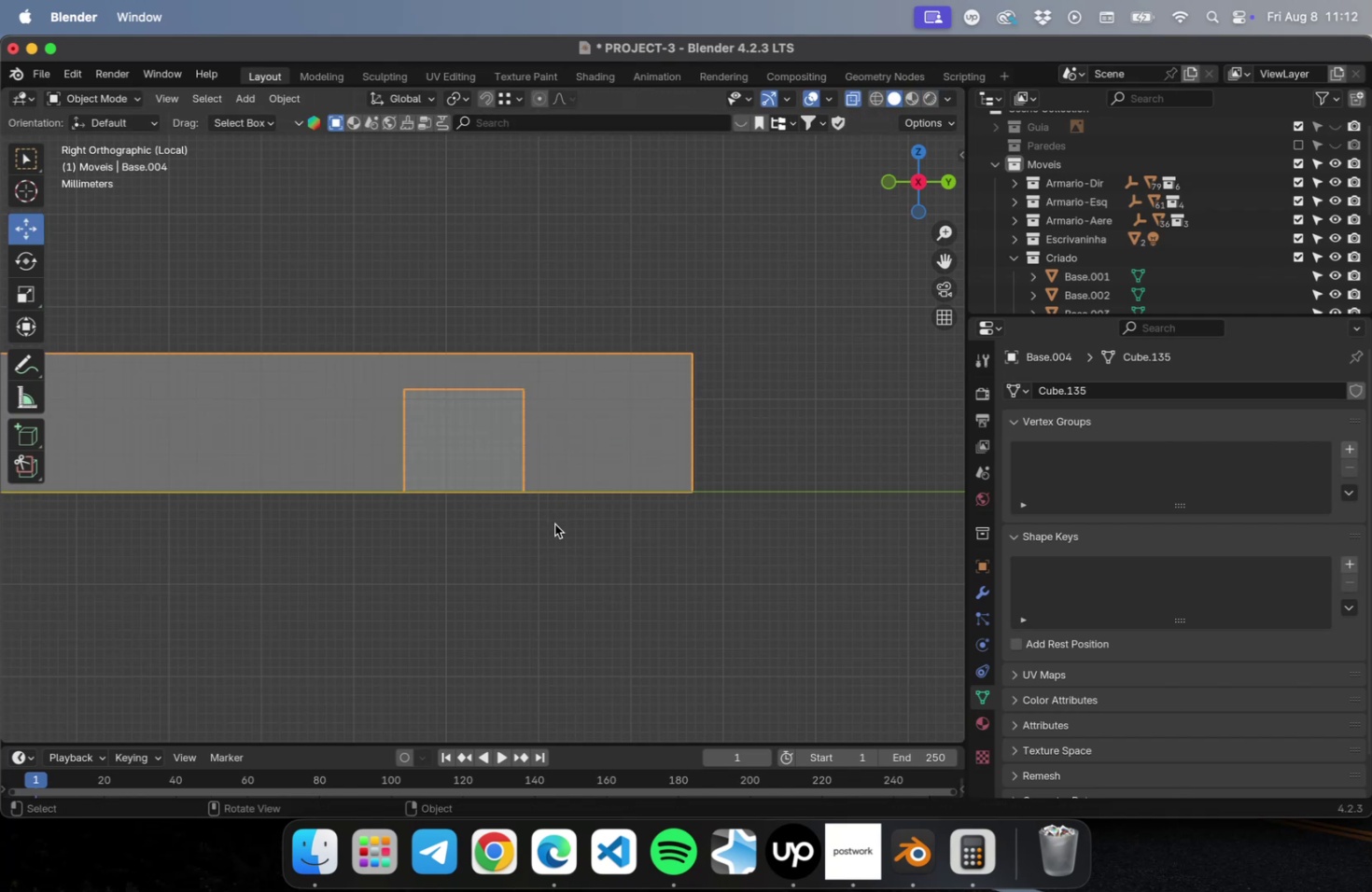 
scroll: coordinate [550, 523], scroll_direction: down, amount: 15.0
 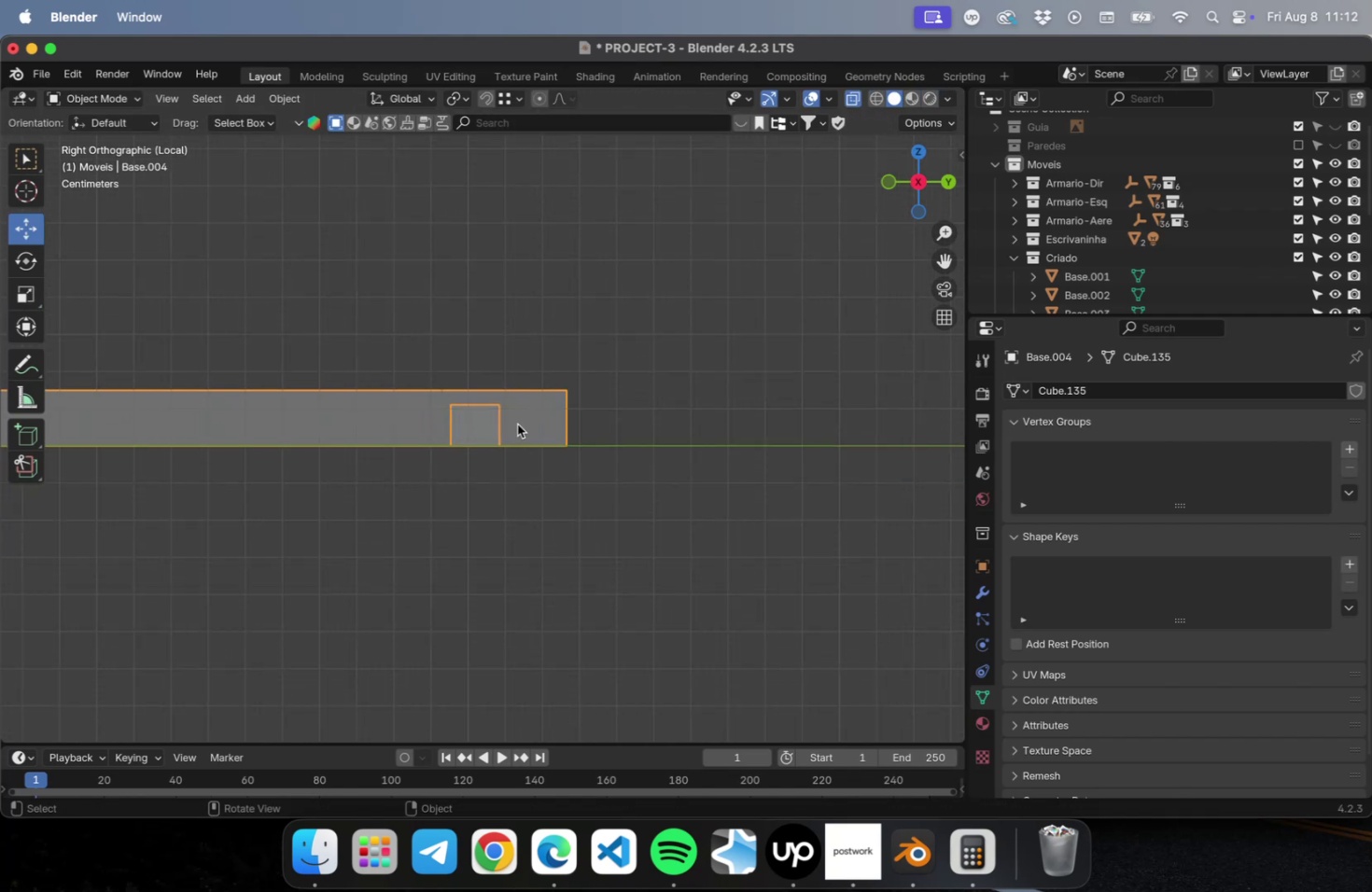 
key(NumLock)
 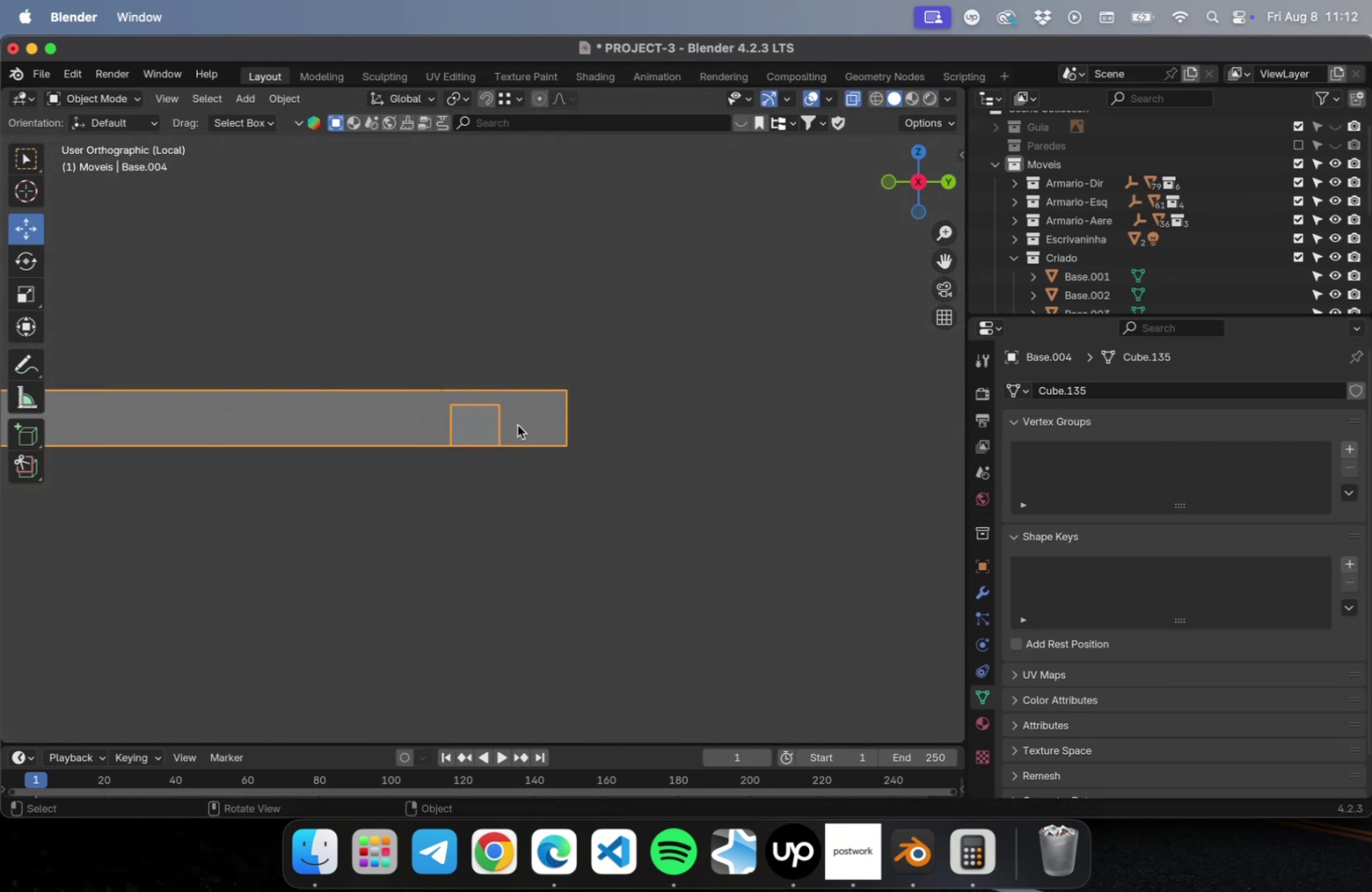 
key(Numpad7)
 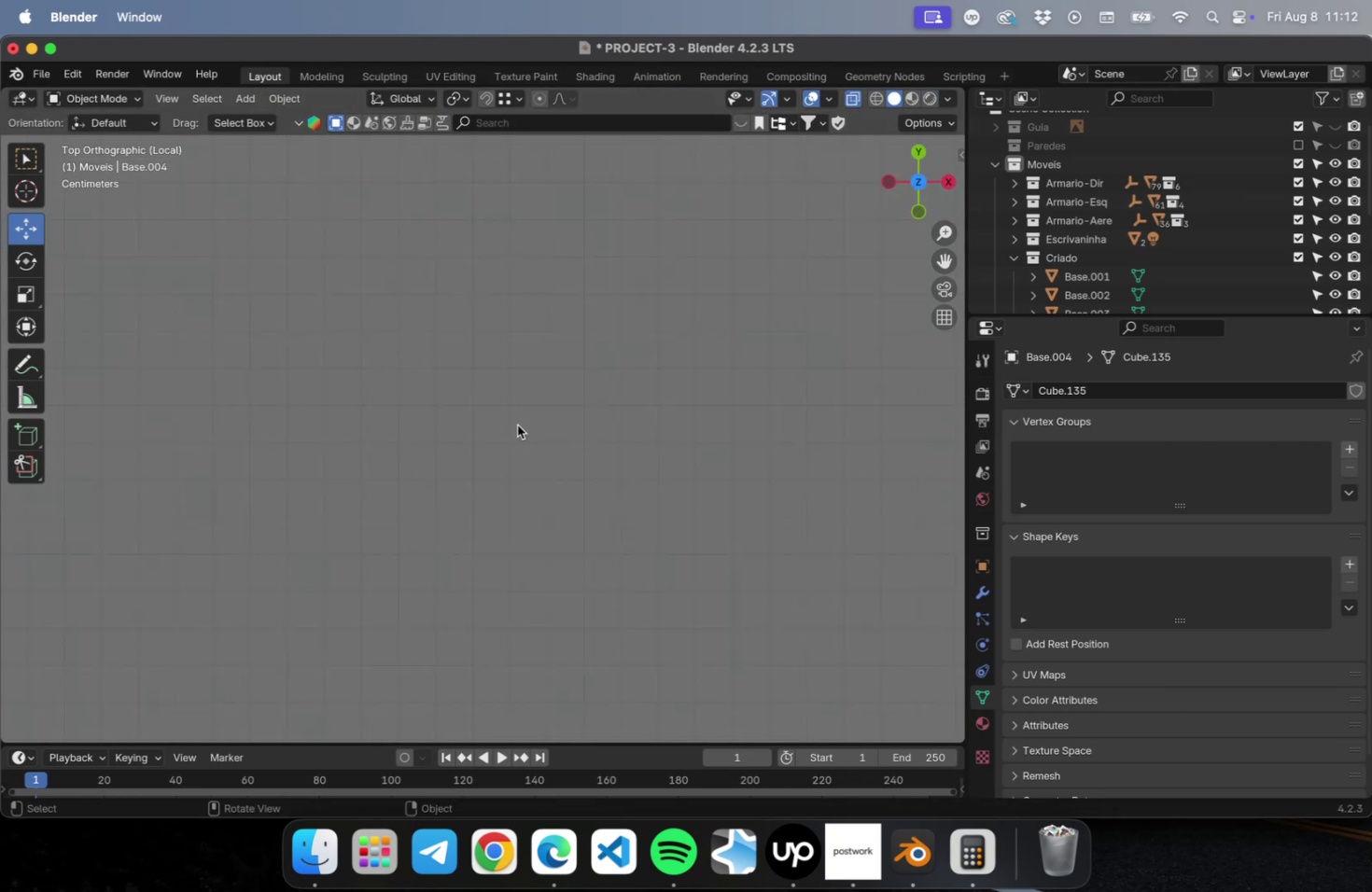 
scroll: coordinate [456, 469], scroll_direction: down, amount: 39.0
 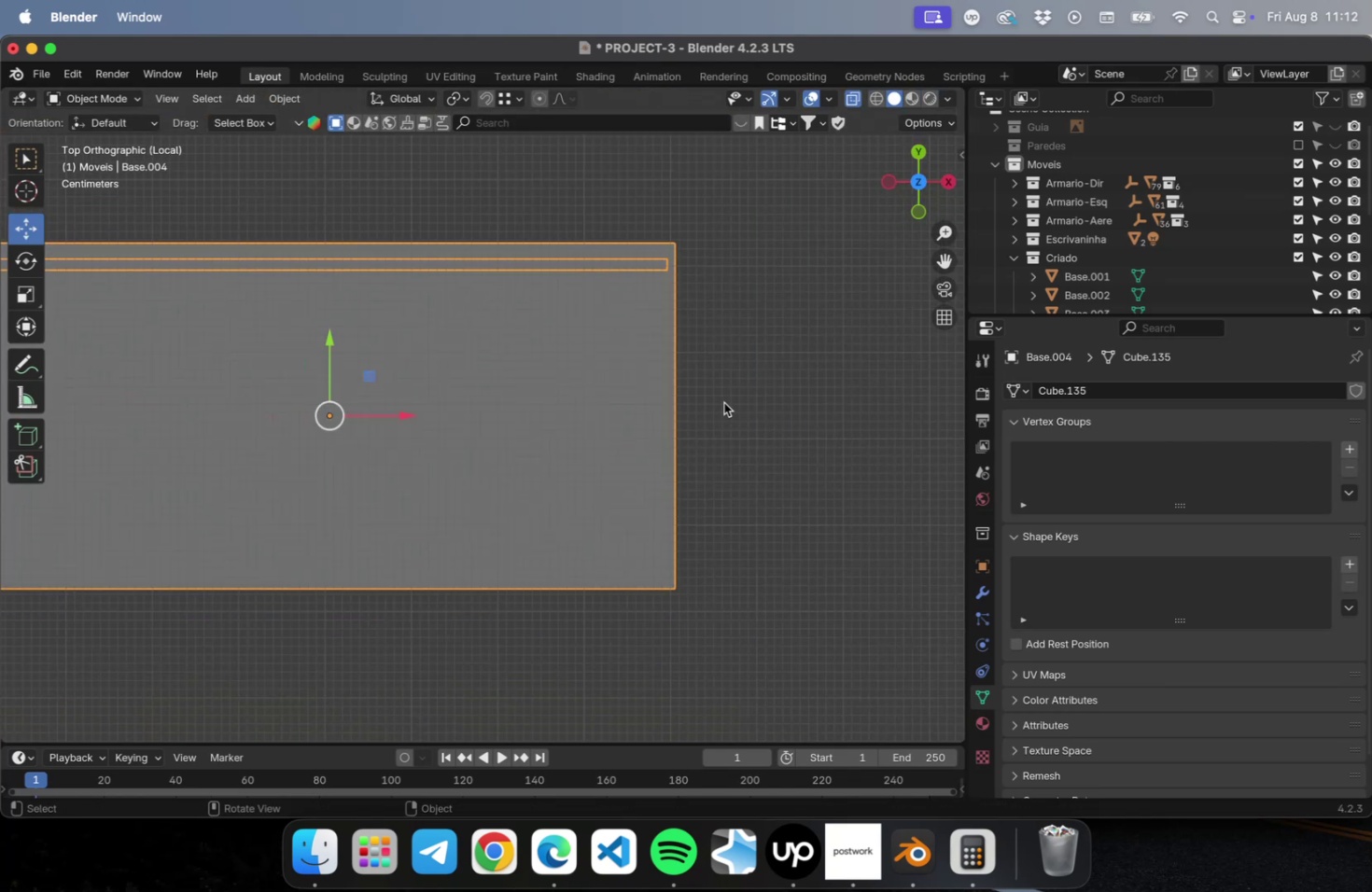 
hold_key(key=ShiftLeft, duration=0.51)
 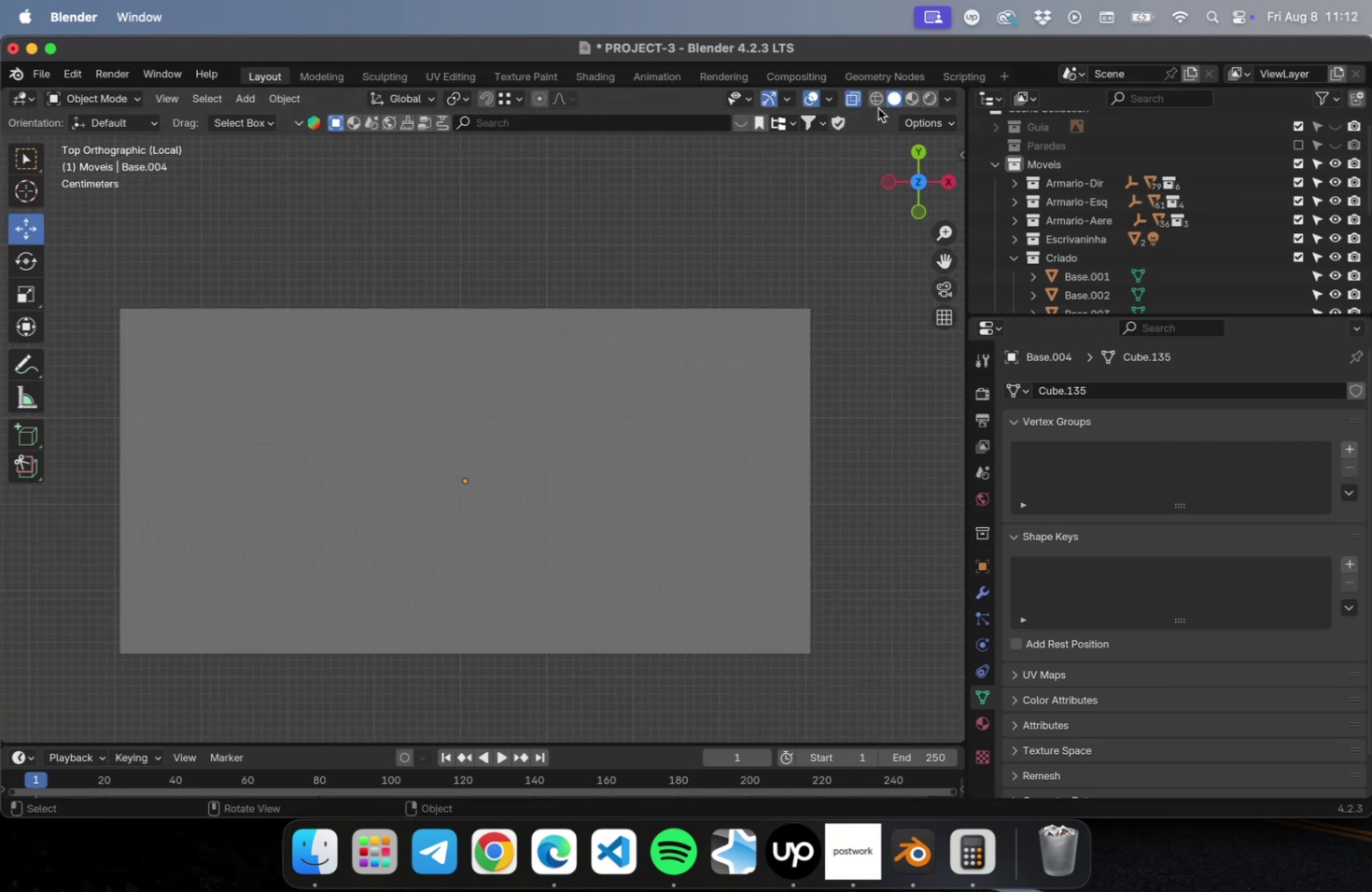 
left_click([877, 104])
 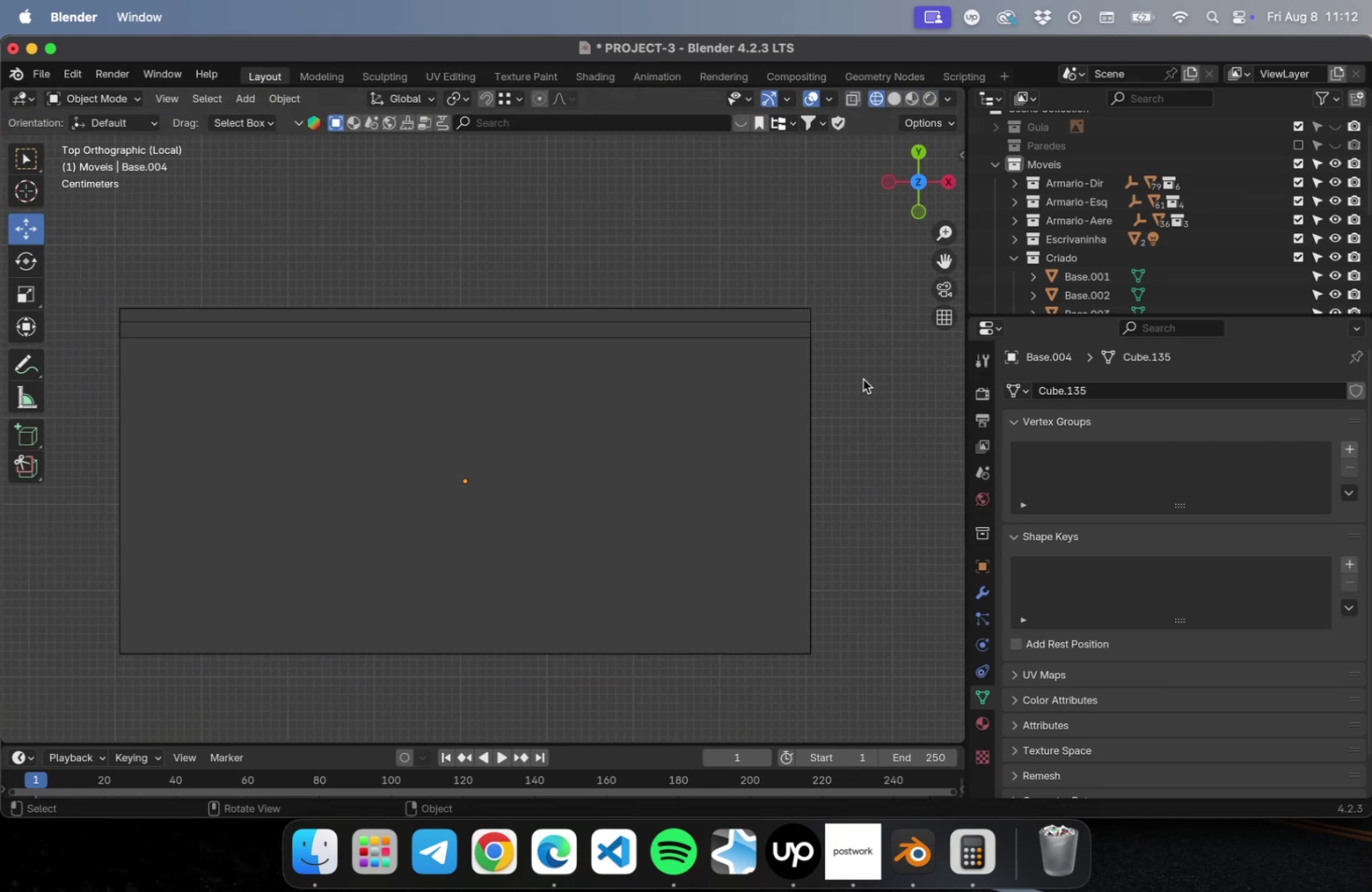 
key(Meta+CommandLeft)
 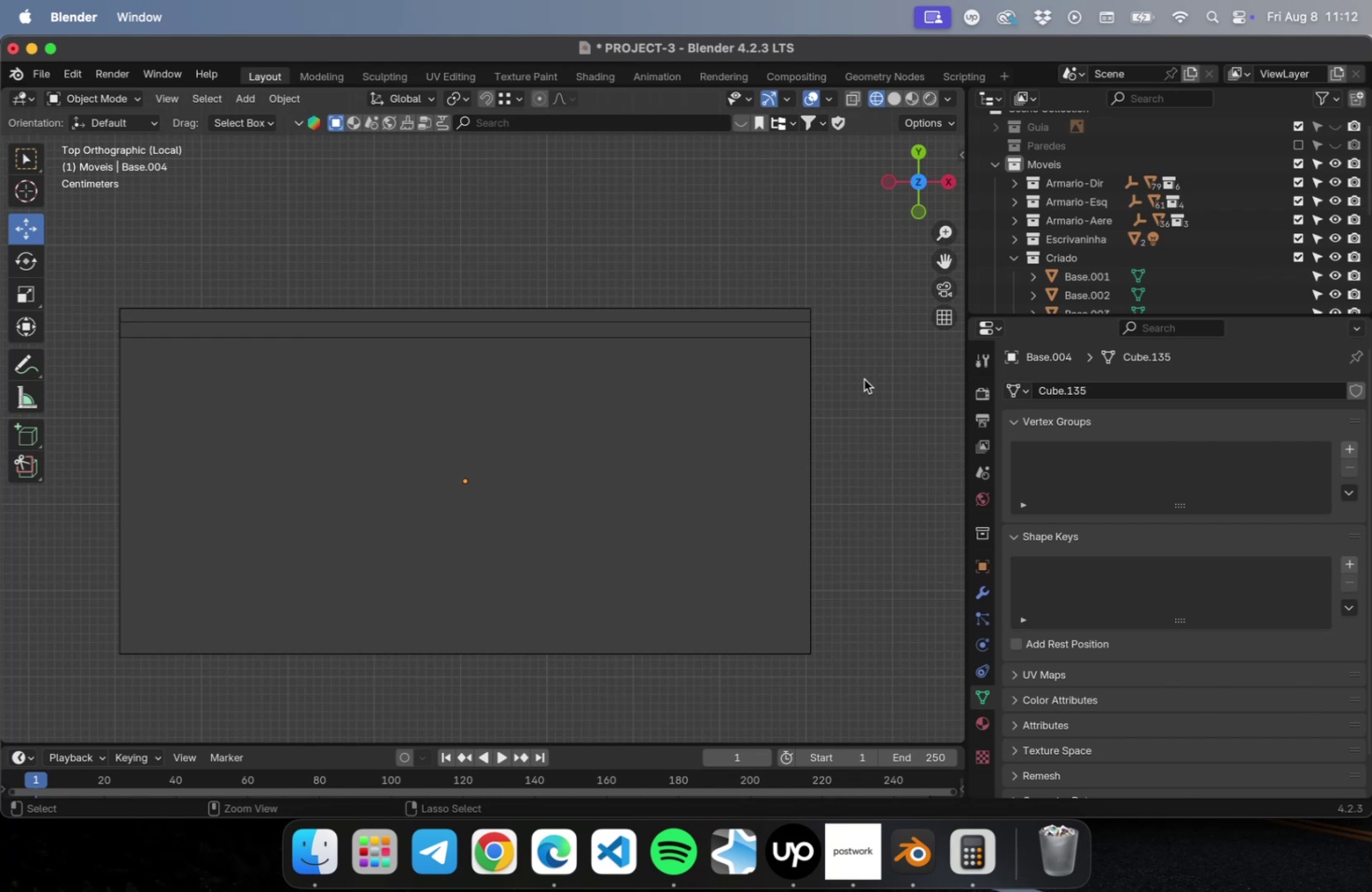 
key(Meta+S)
 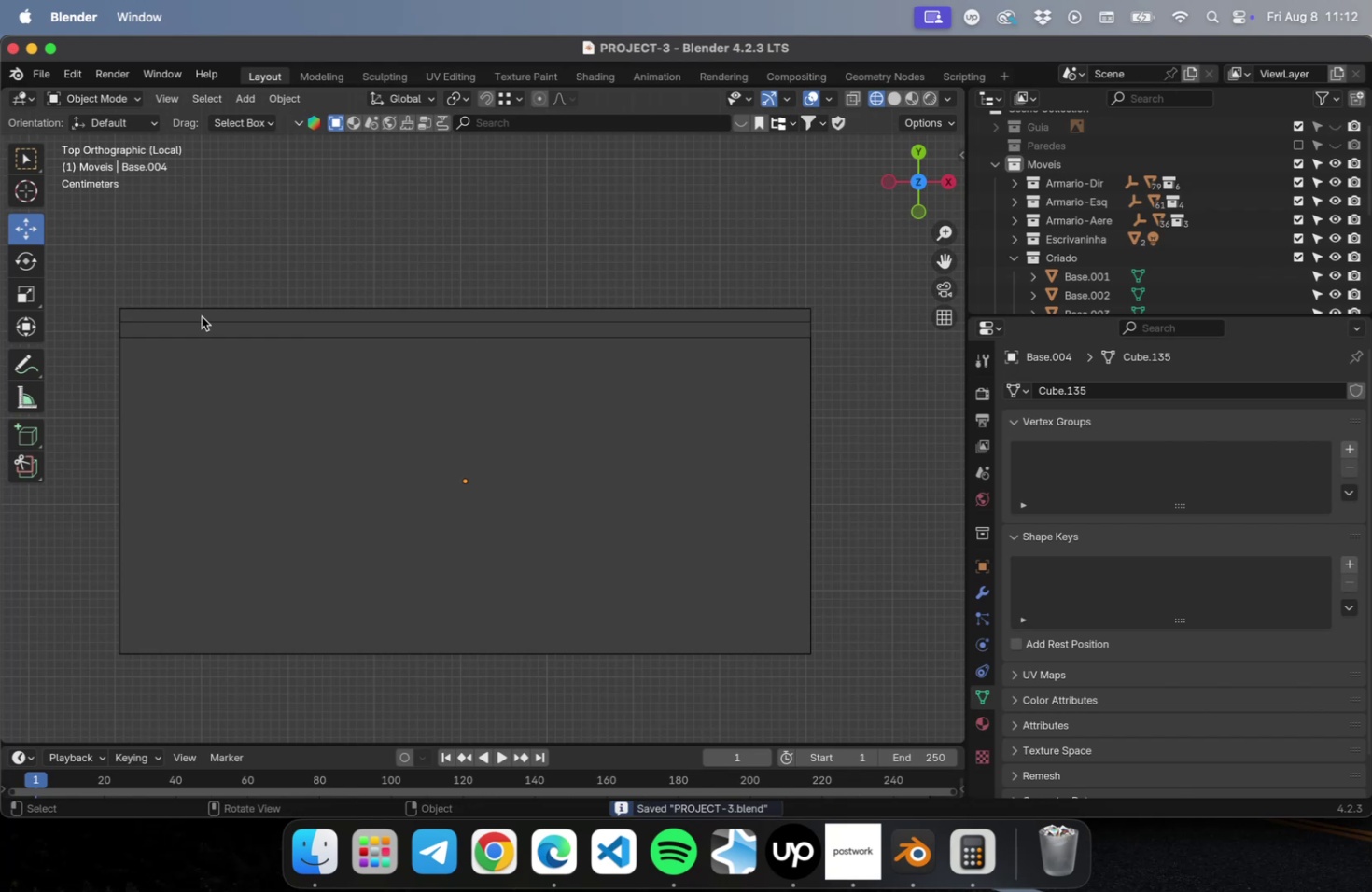 
left_click([296, 376])
 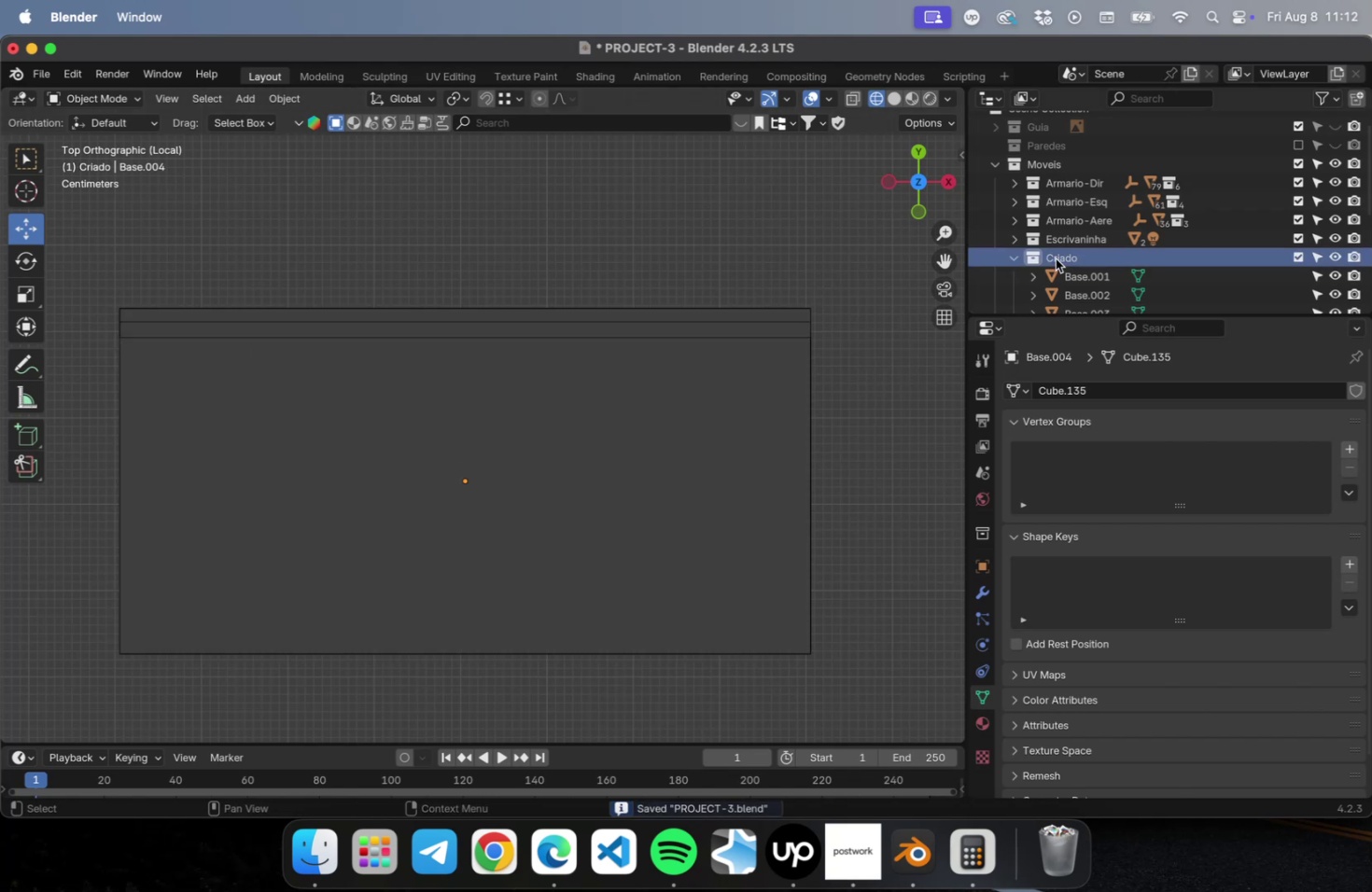 
scroll: coordinate [1095, 267], scroll_direction: down, amount: 15.0
 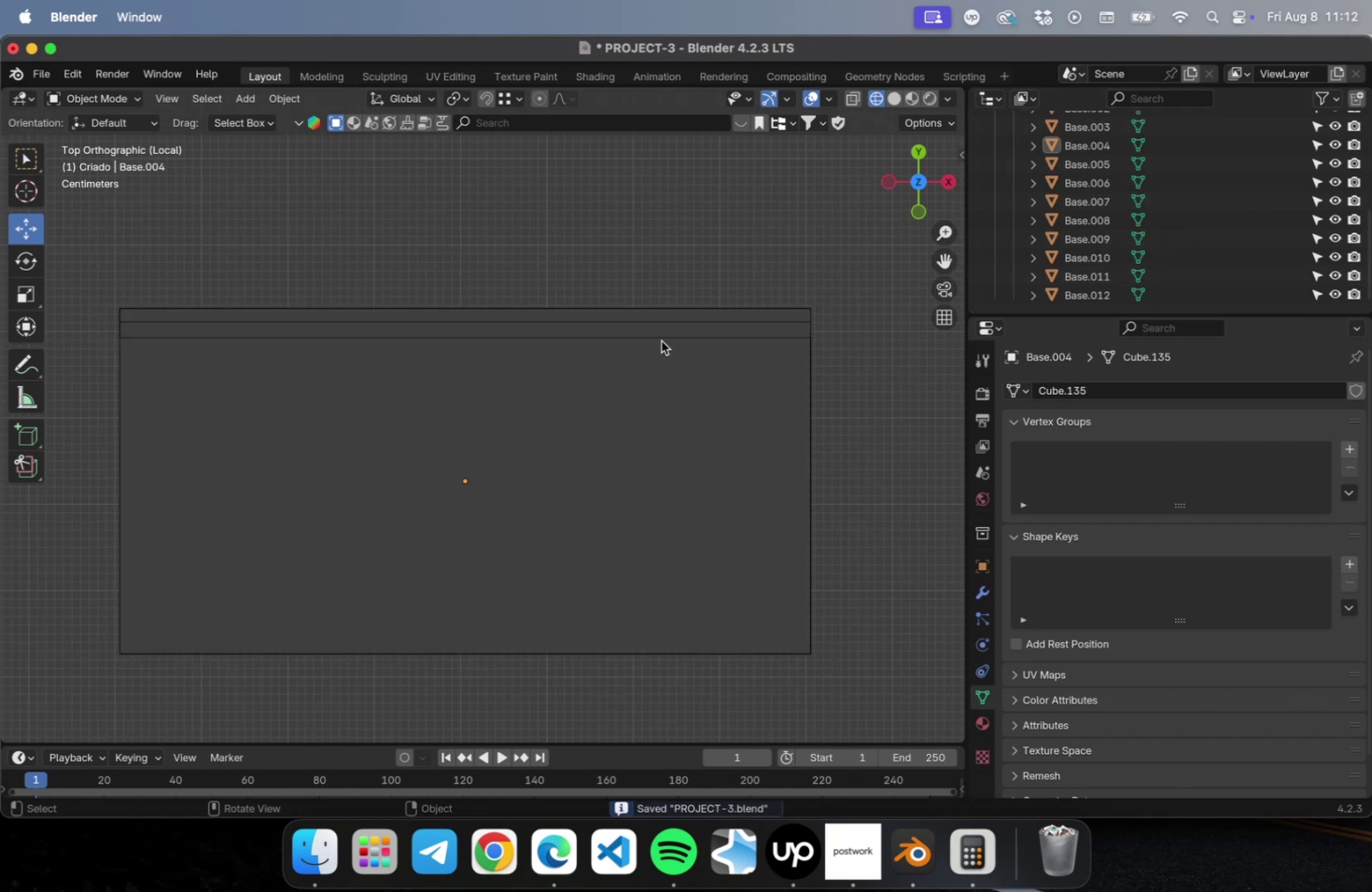 
scroll: coordinate [639, 341], scroll_direction: up, amount: 2.0
 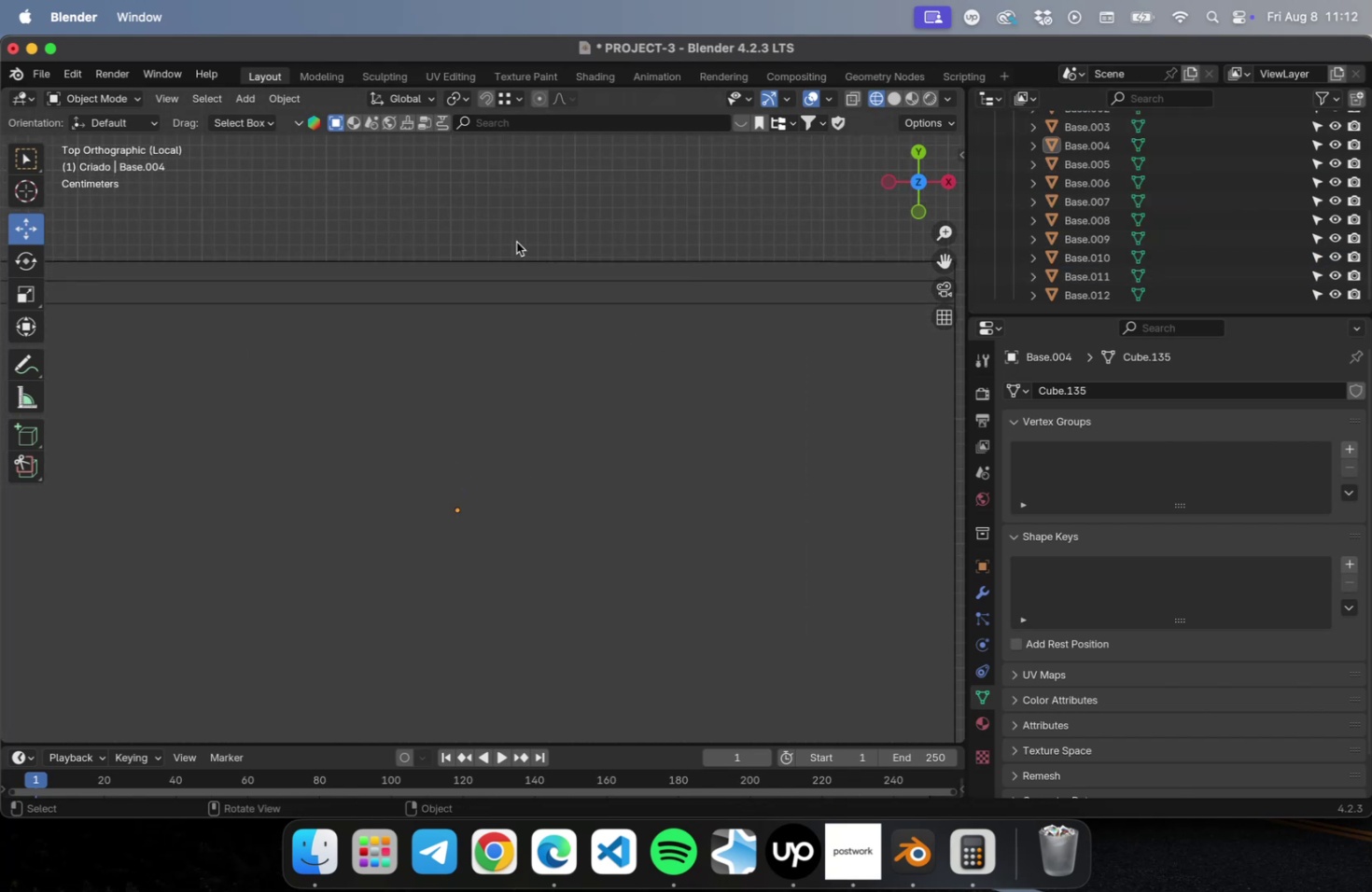 
scroll: coordinate [520, 251], scroll_direction: down, amount: 4.0
 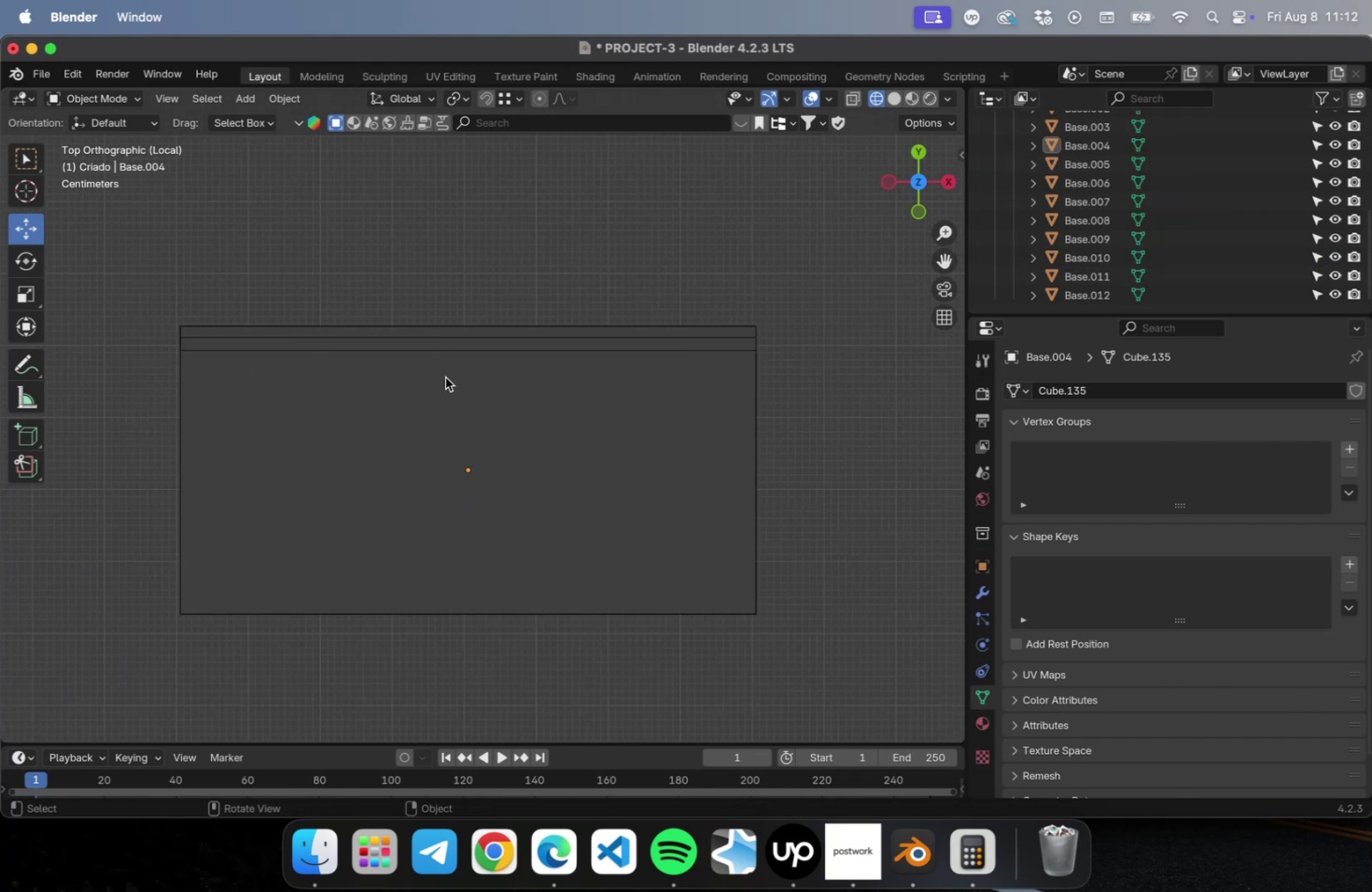 
key(Shift+A)
 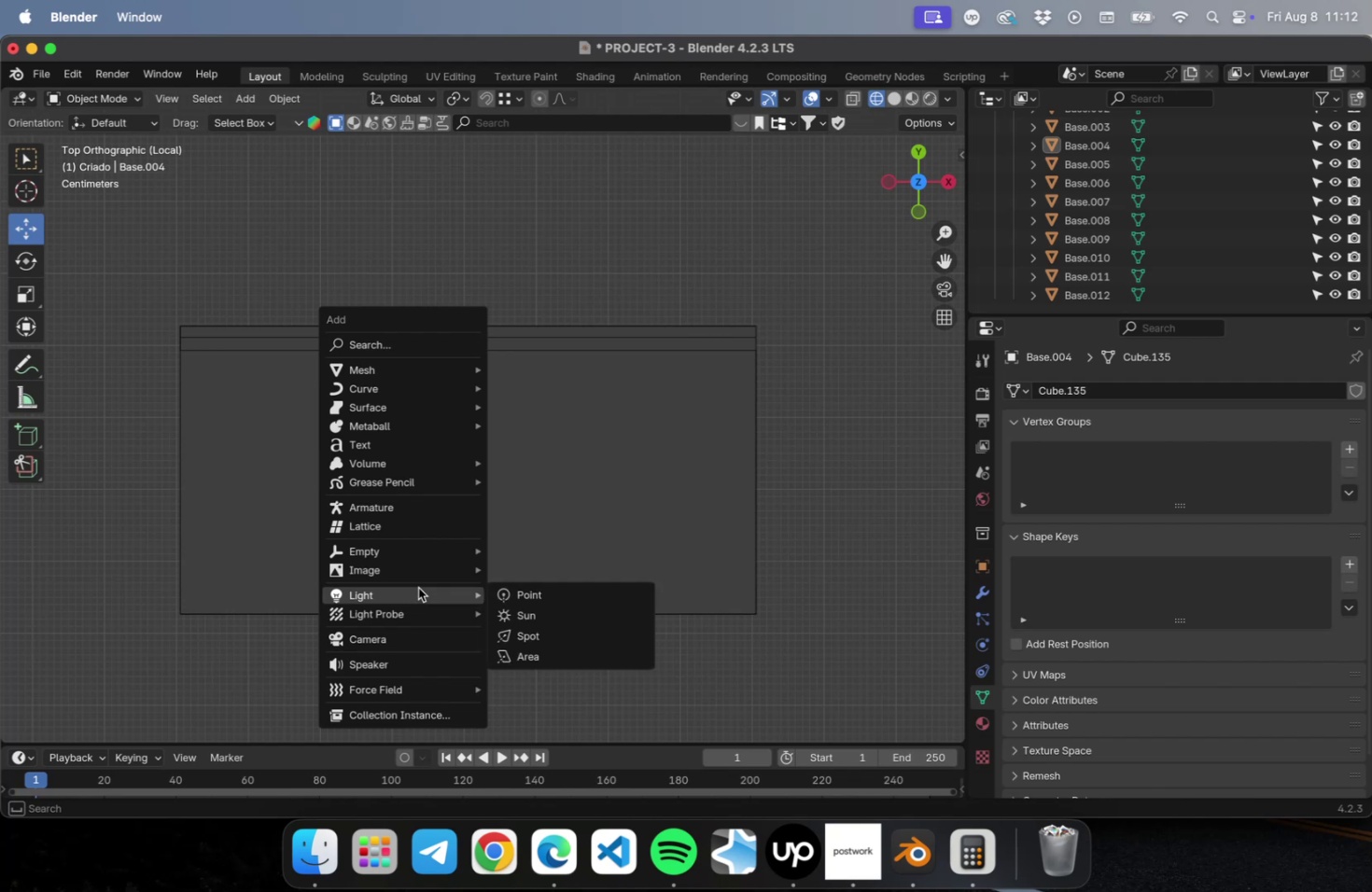 
wait(5.47)
 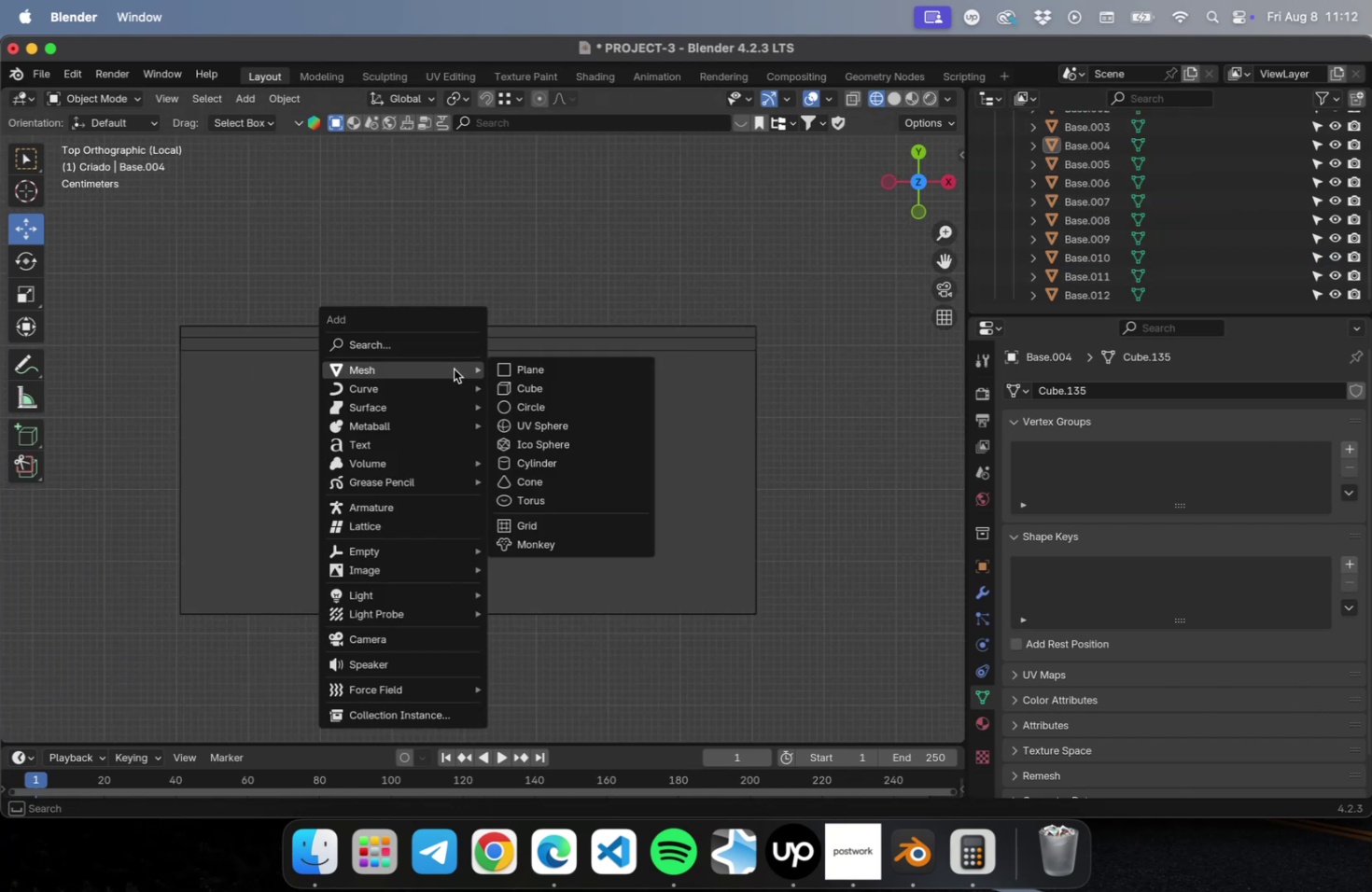 
left_click([561, 651])
 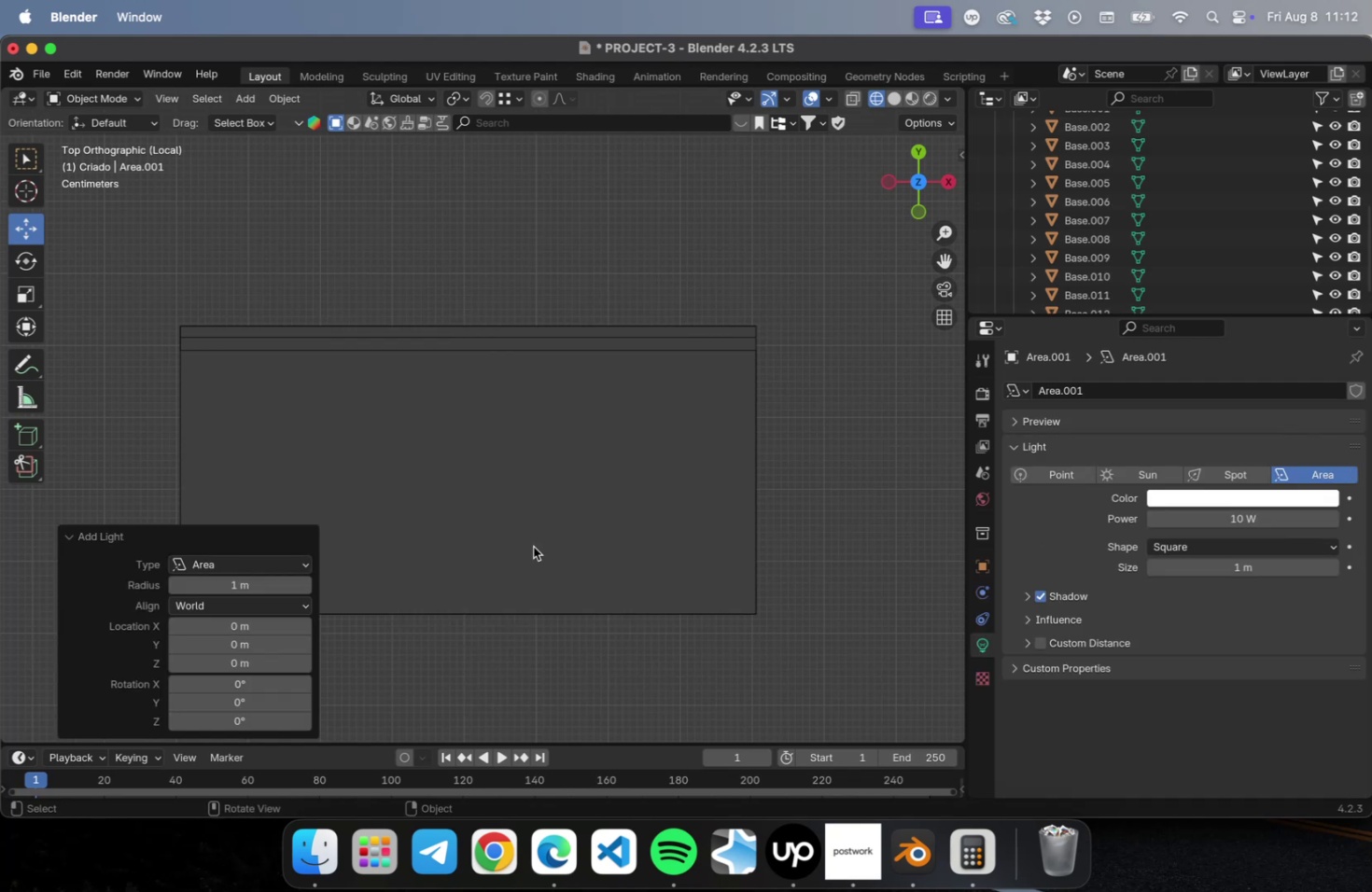 
scroll: coordinate [495, 483], scroll_direction: down, amount: 29.0
 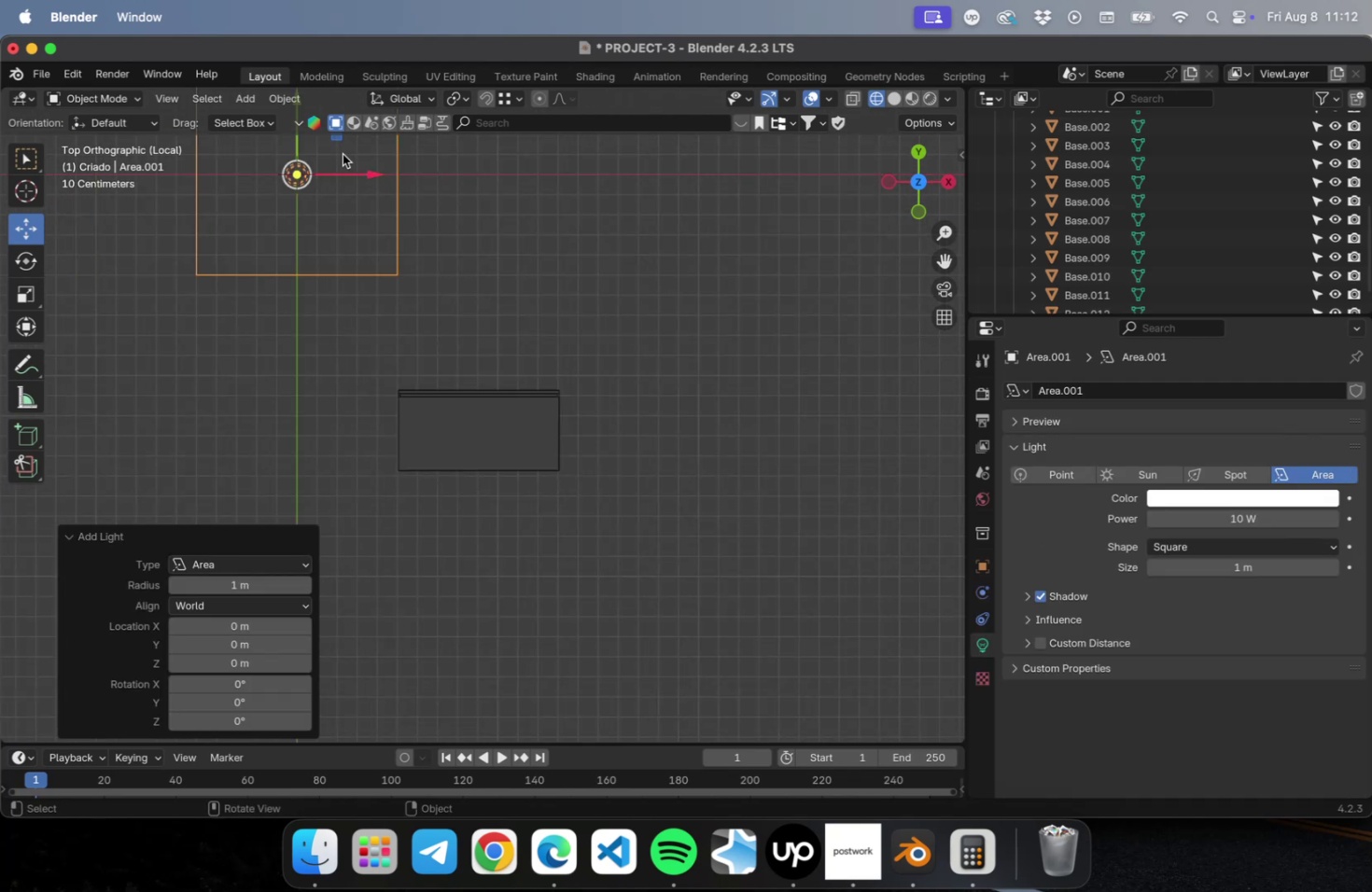 
left_click_drag(start_coordinate=[331, 137], to_coordinate=[514, 366])
 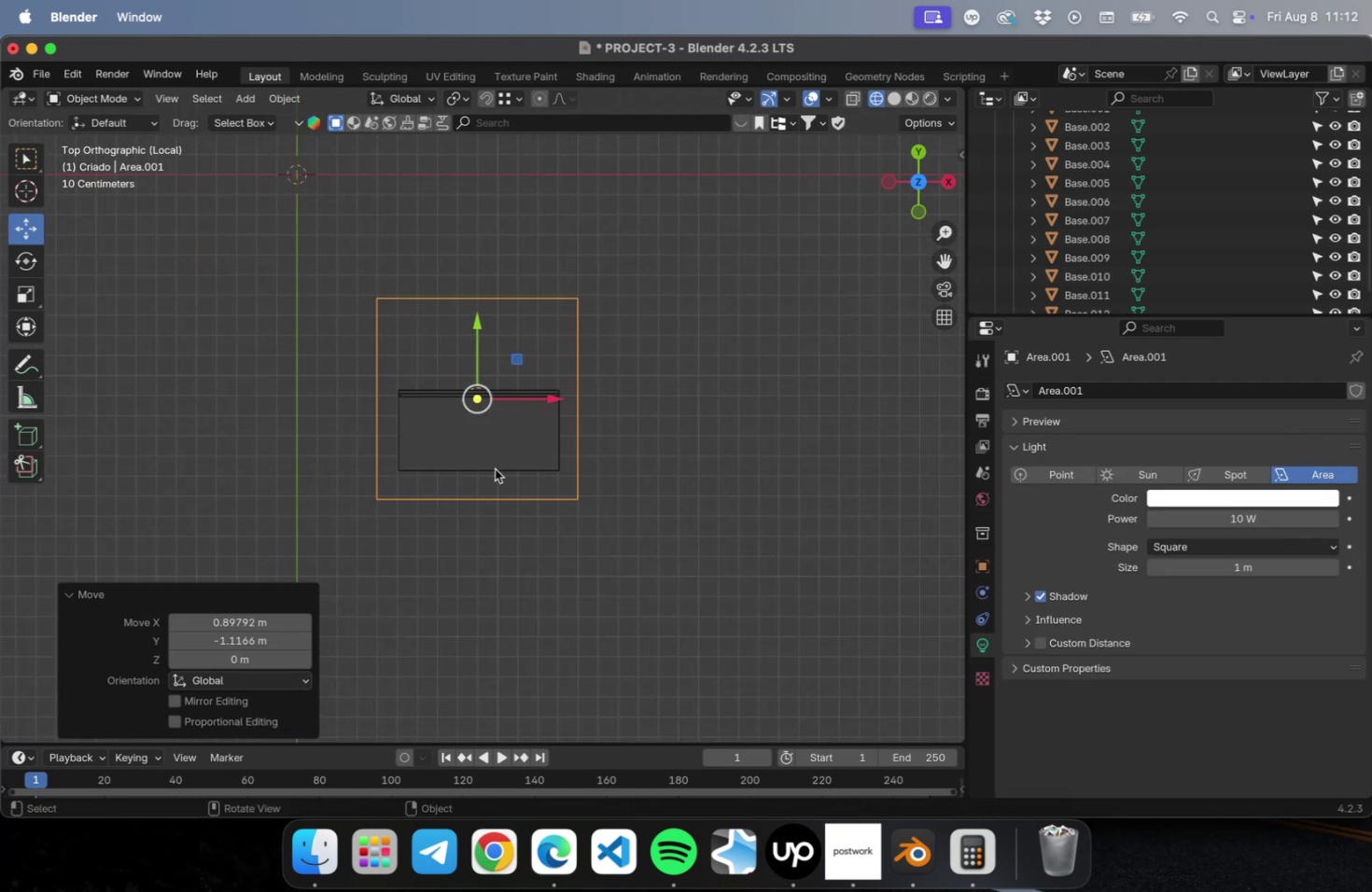 
scroll: coordinate [489, 467], scroll_direction: up, amount: 31.0
 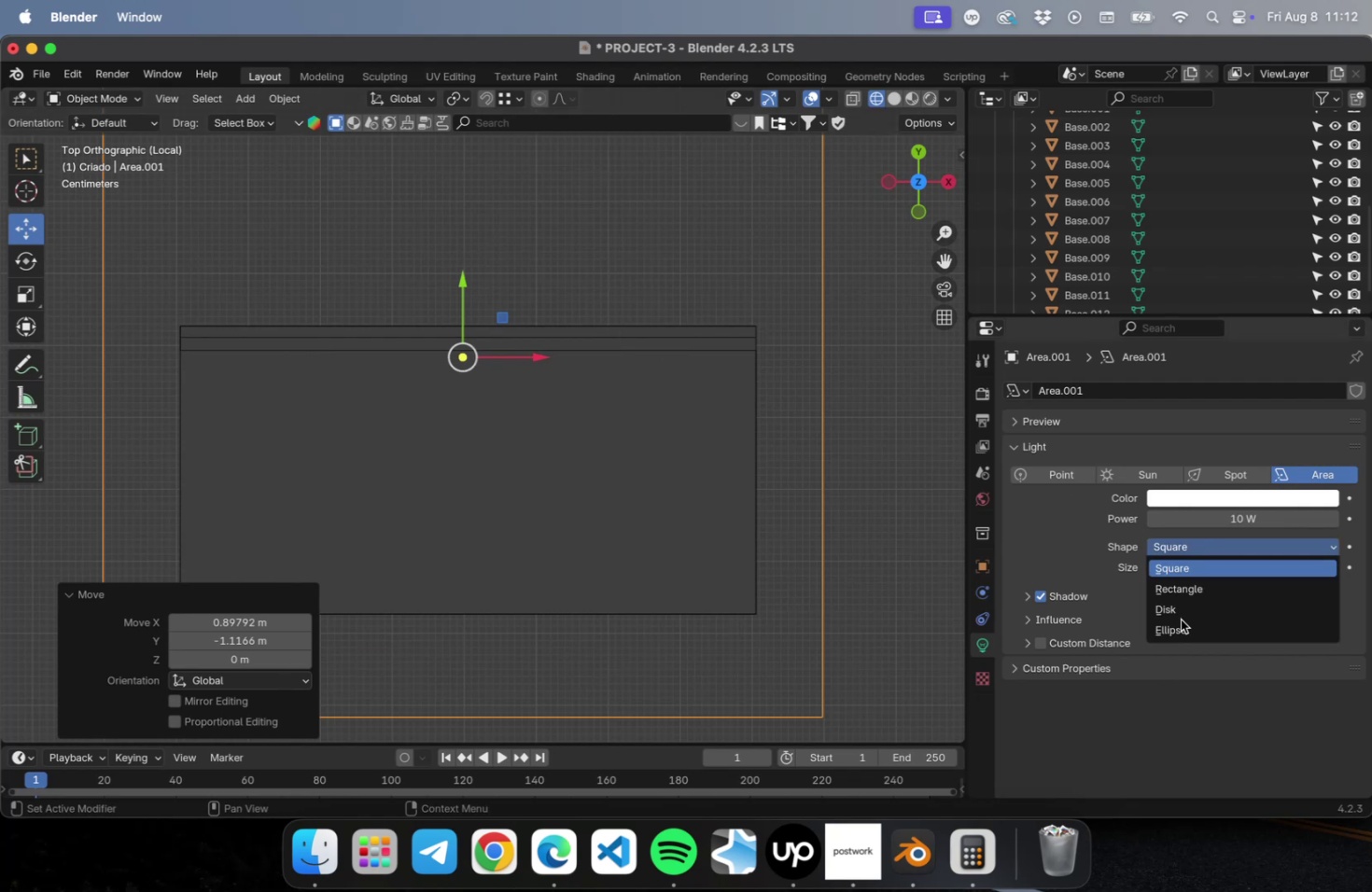 
left_click([1183, 592])
 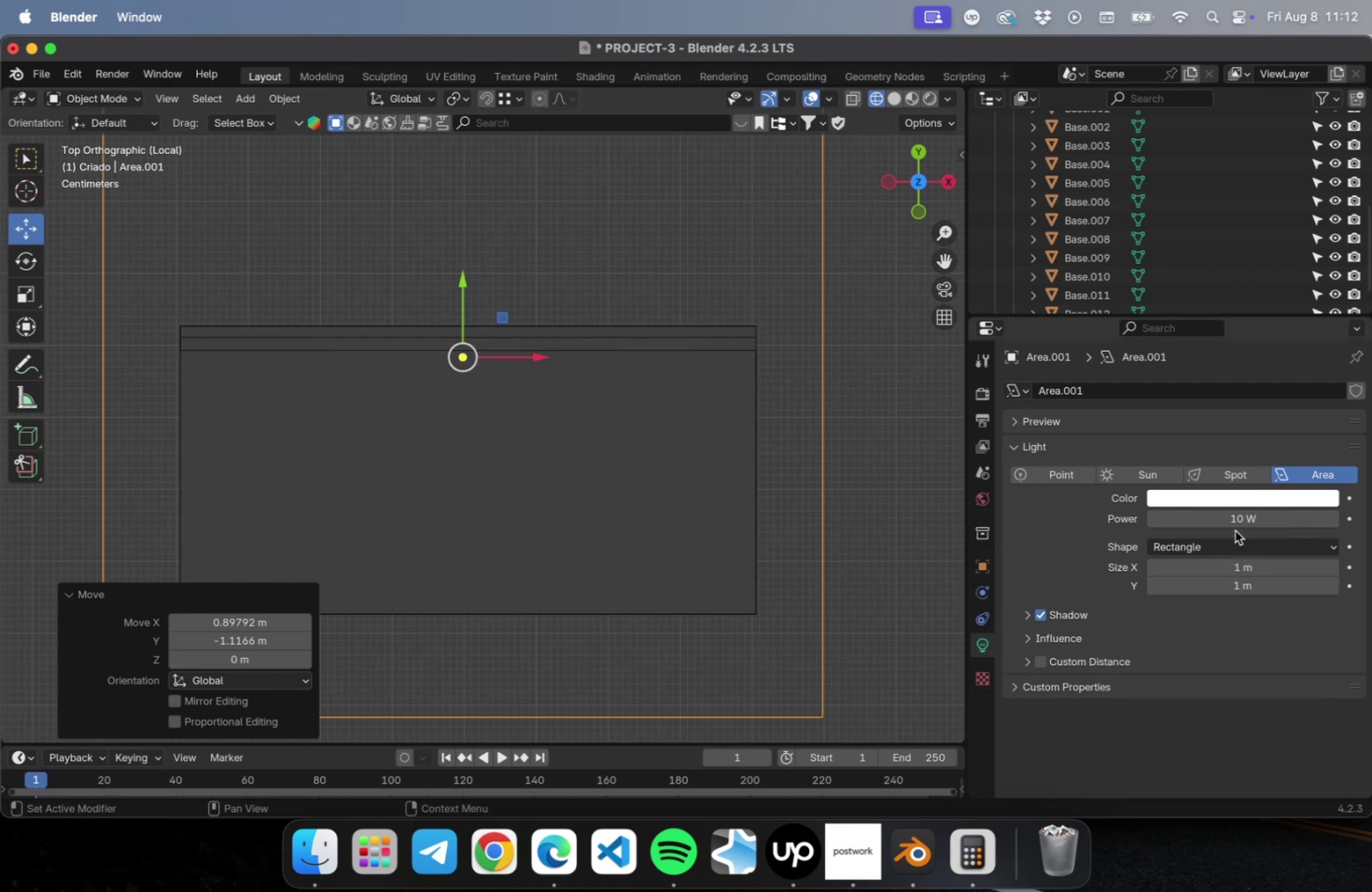 
left_click_drag(start_coordinate=[1240, 562], to_coordinate=[1225, 567])
 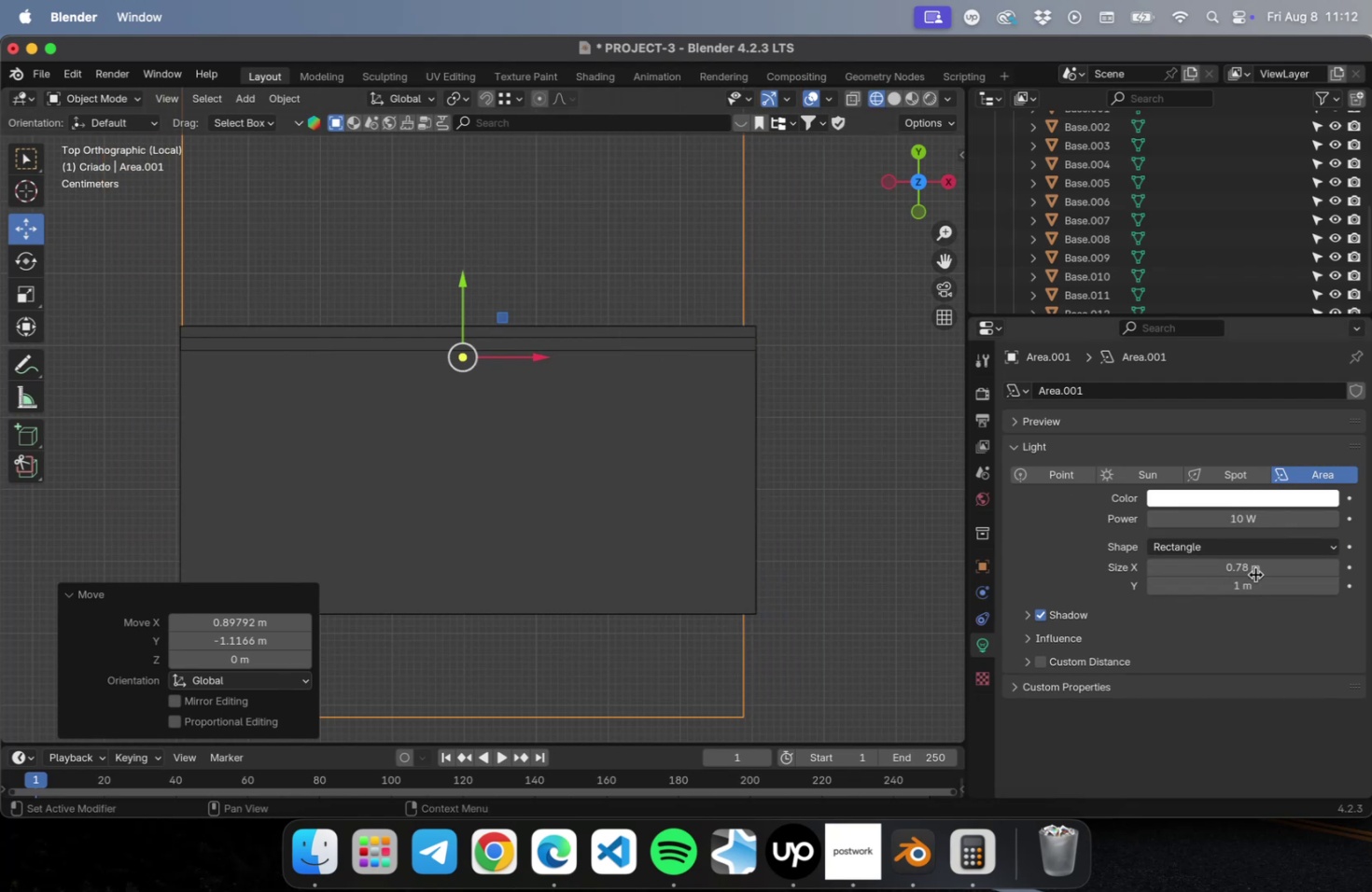 
left_click([1251, 567])
 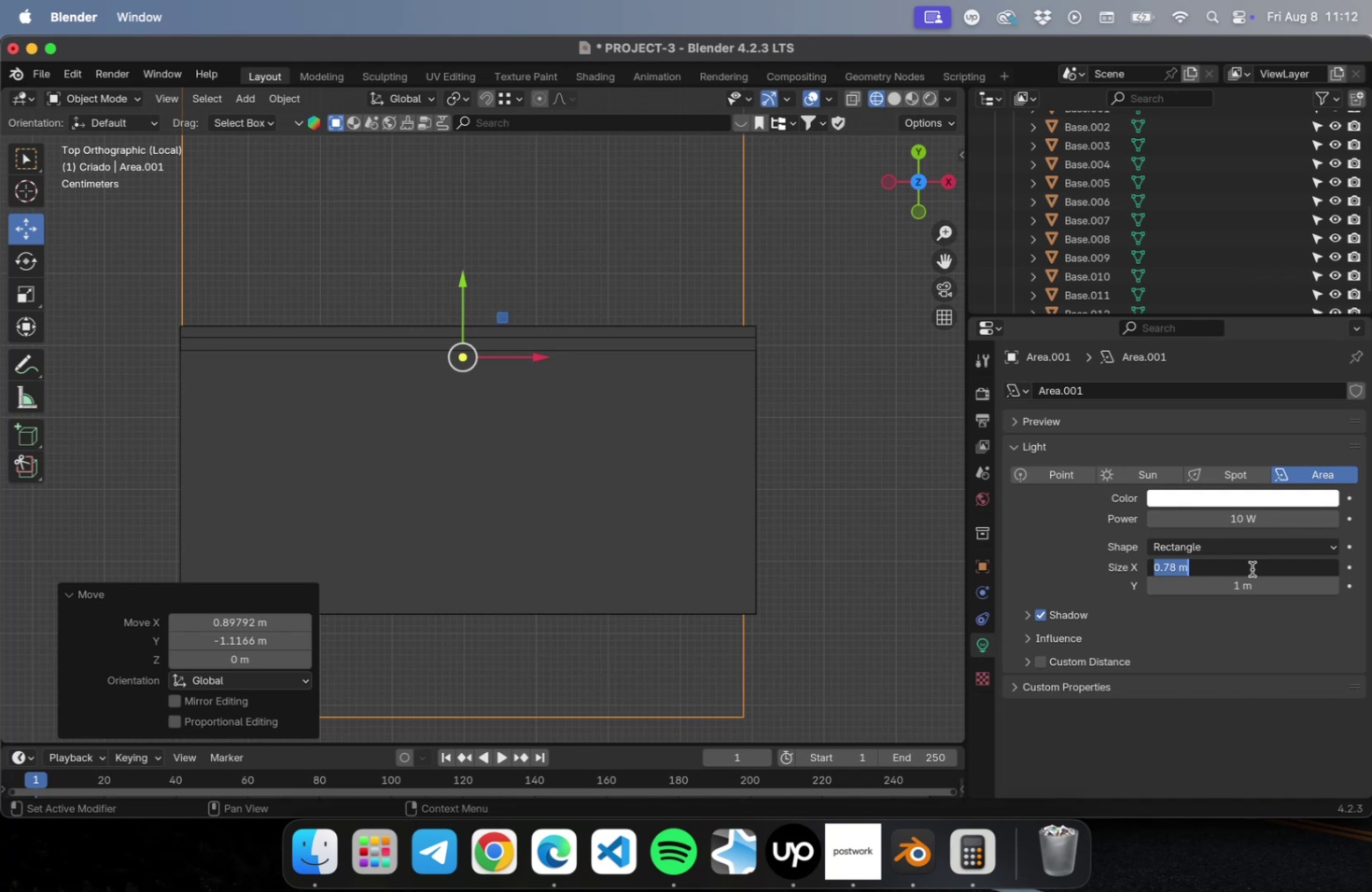 
type(0.75)
 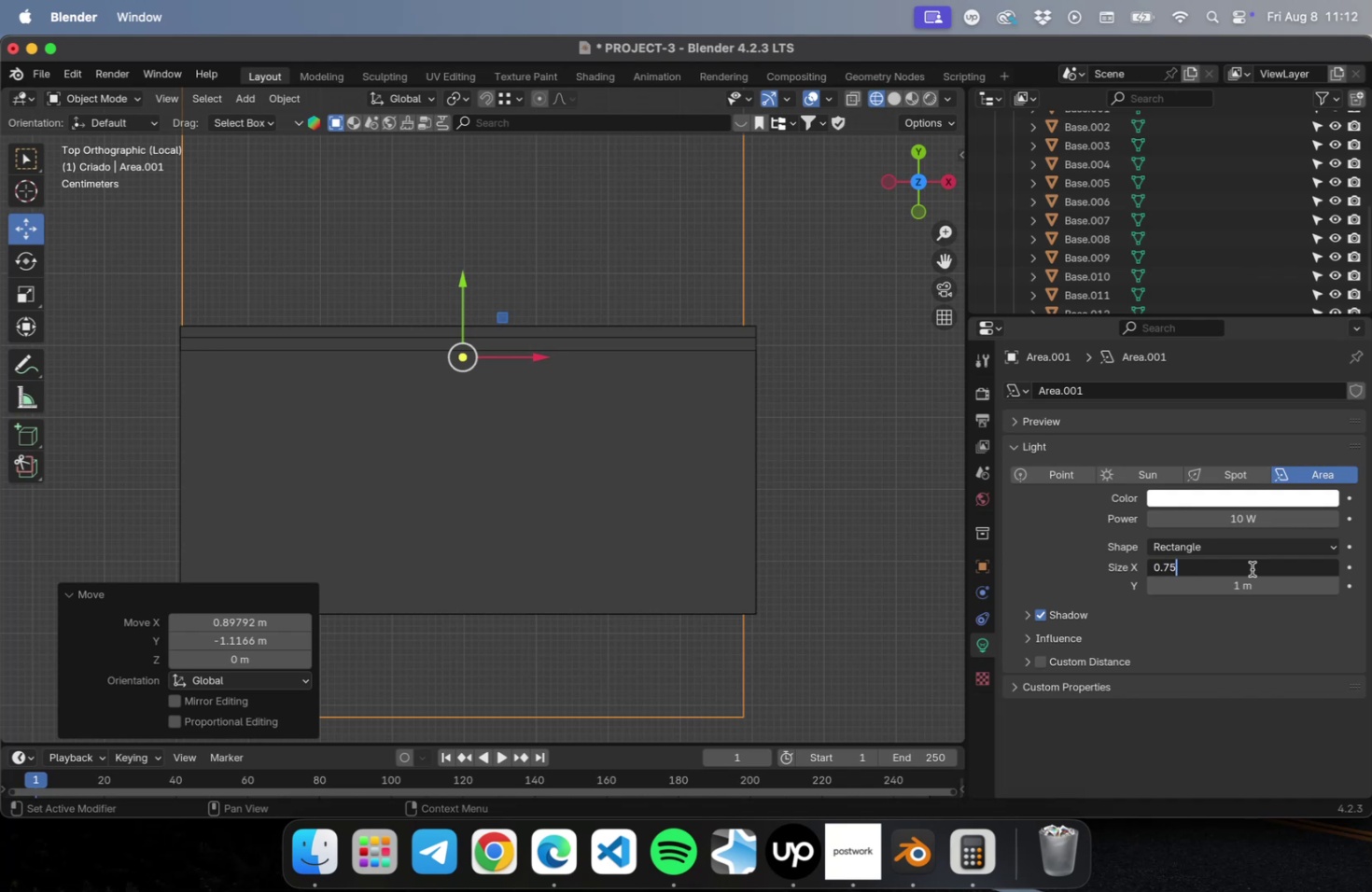 
key(Enter)
 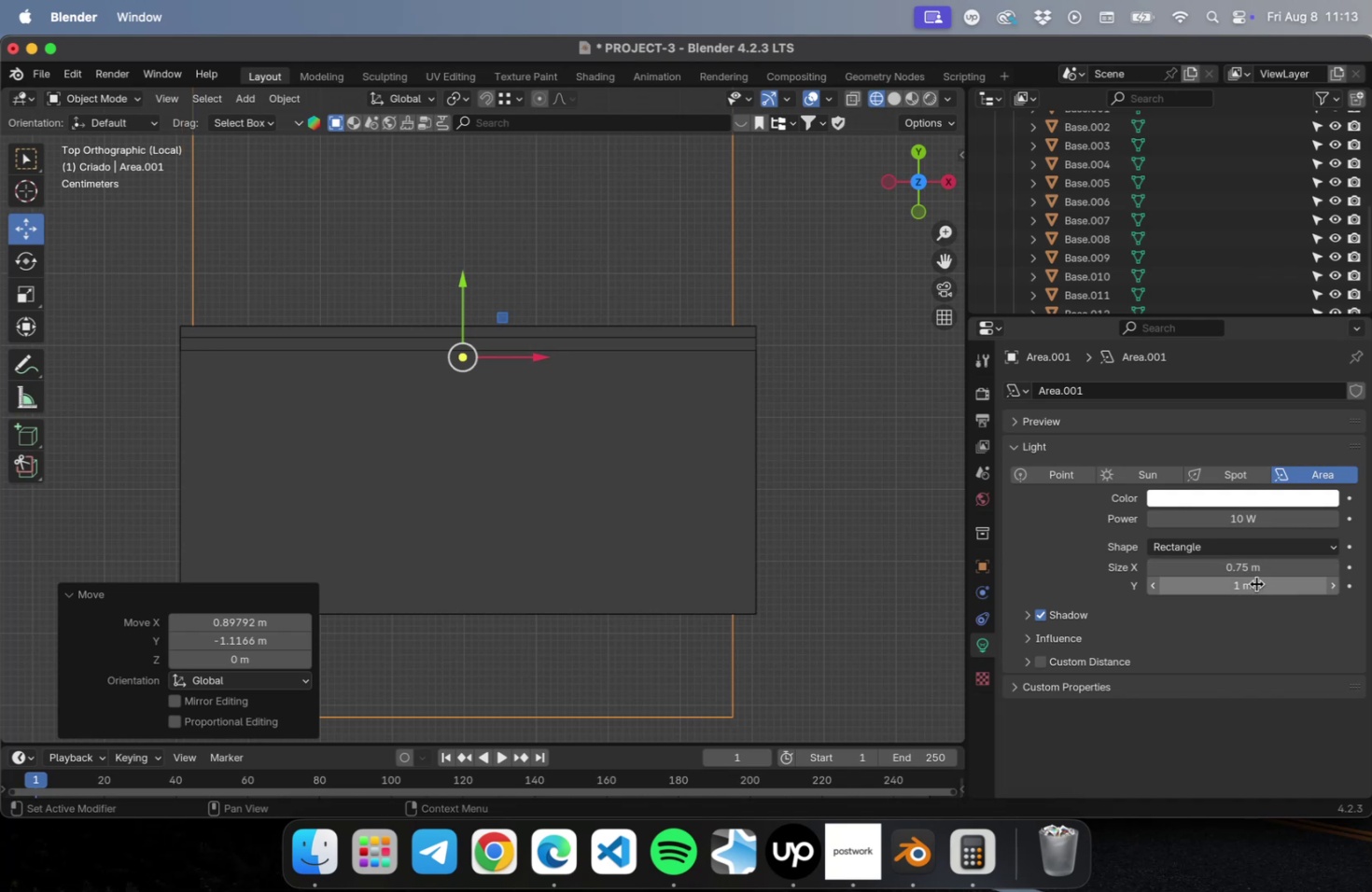 
left_click([1255, 583])
 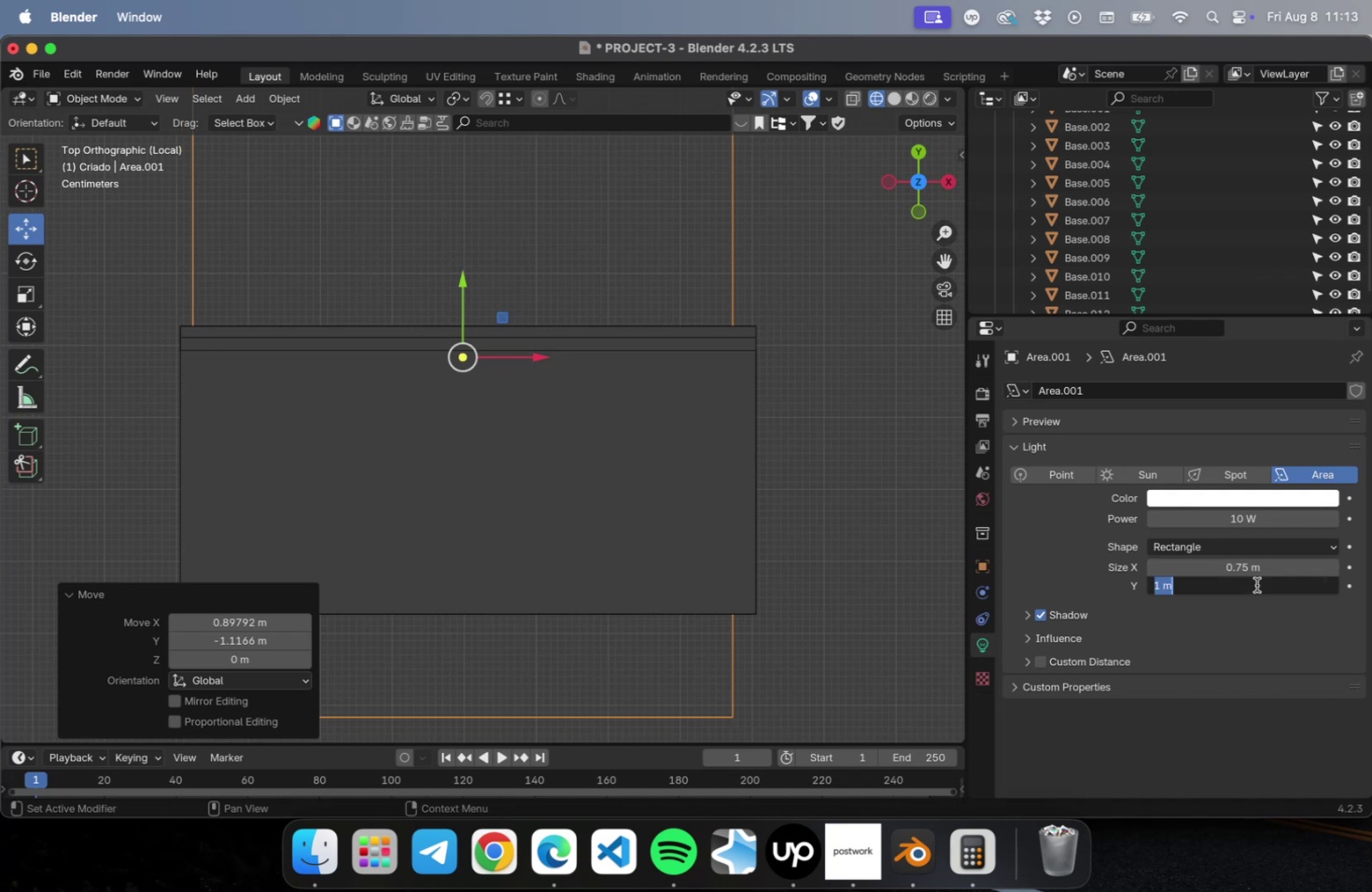 
type(0.01)
 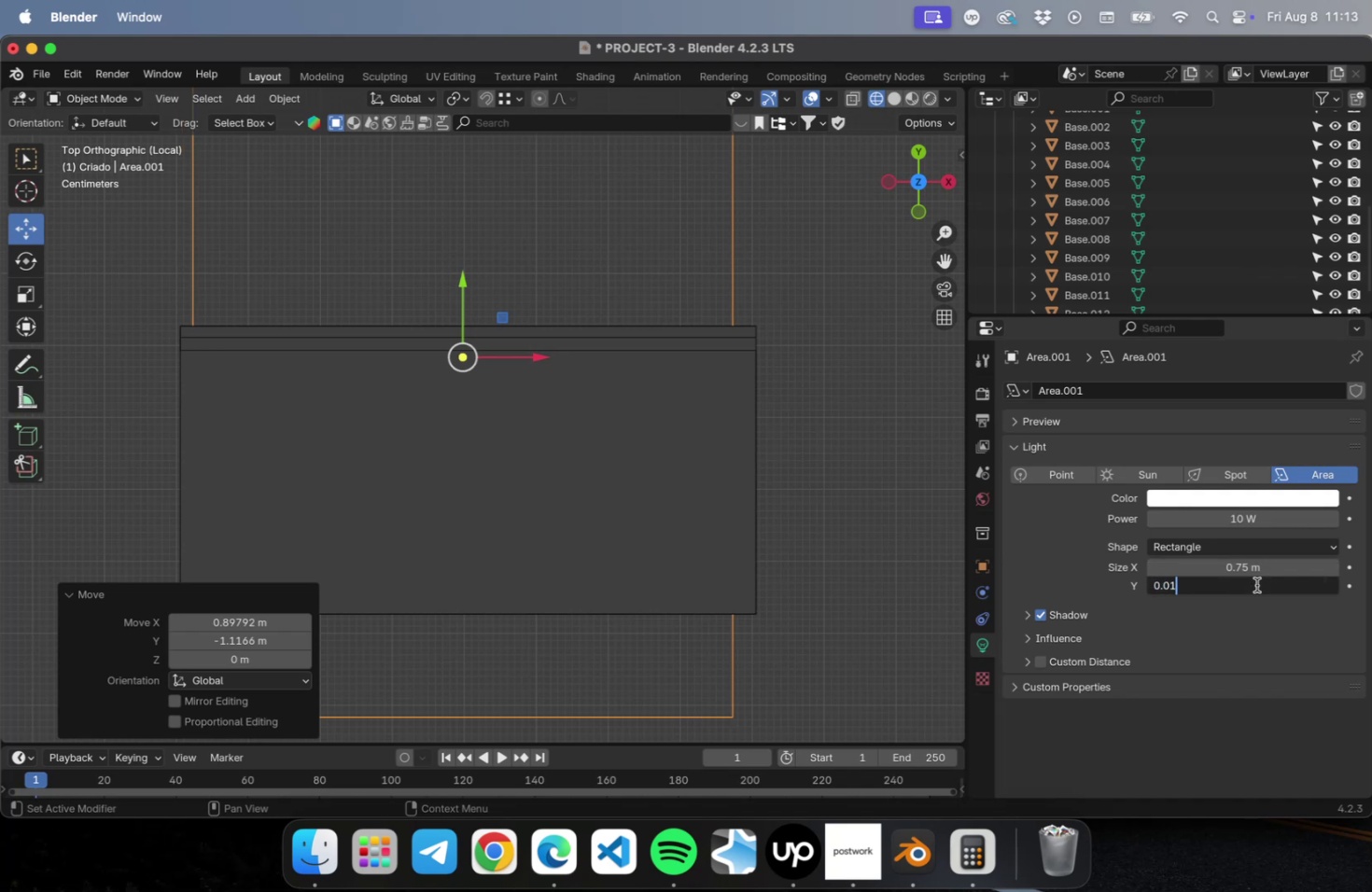 
key(Enter)
 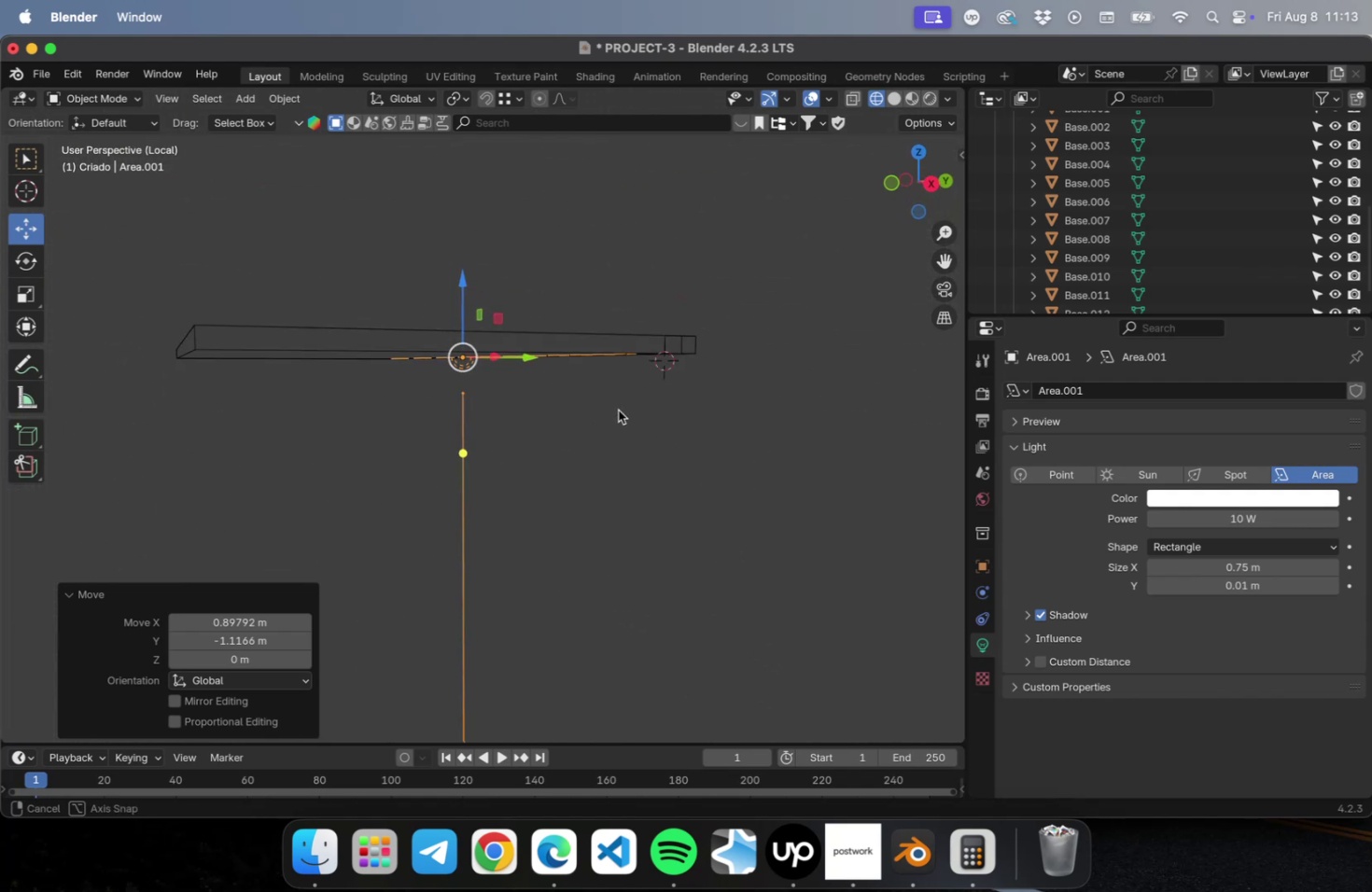 
wait(5.49)
 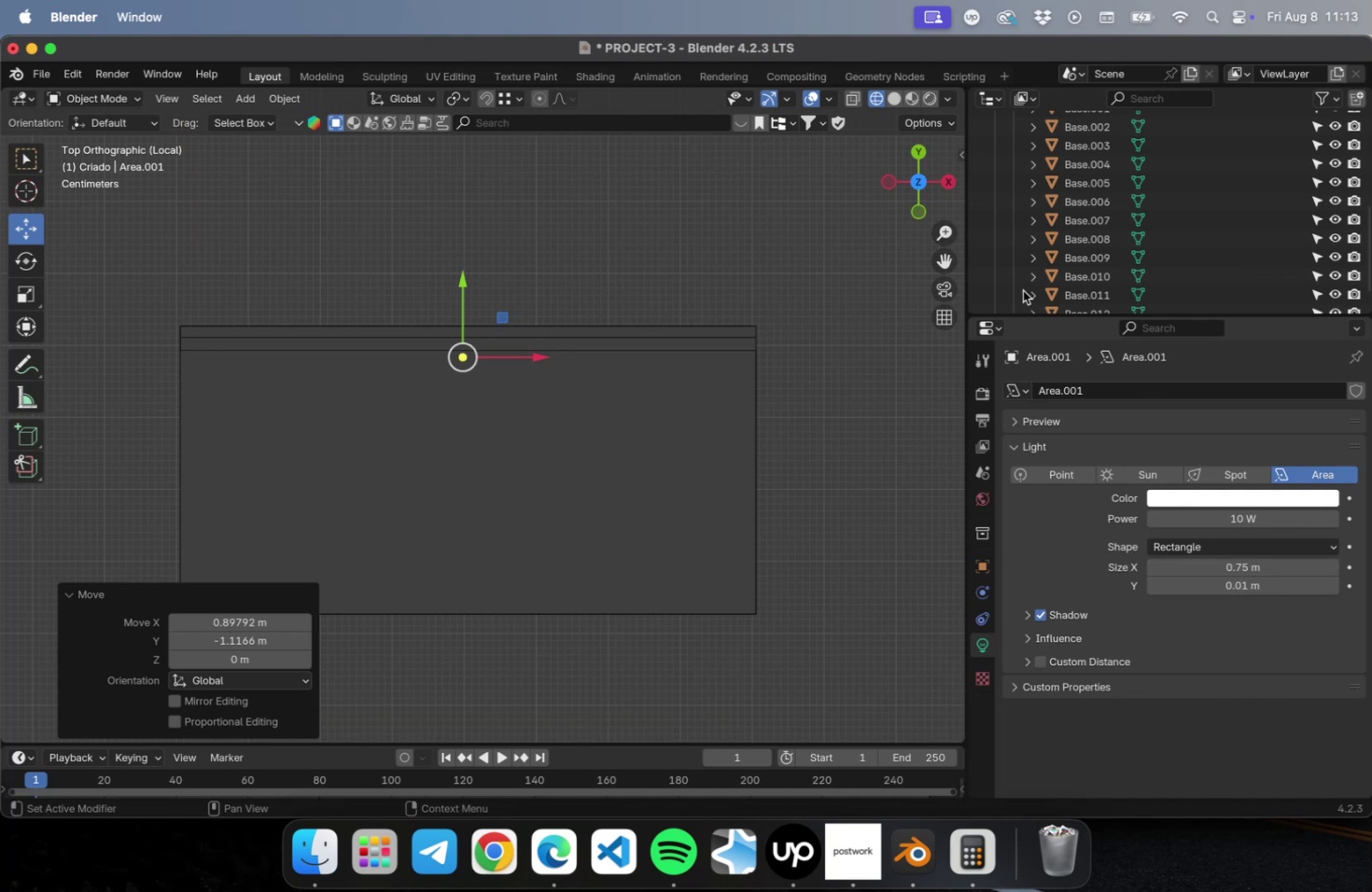 
key(Meta+S)
 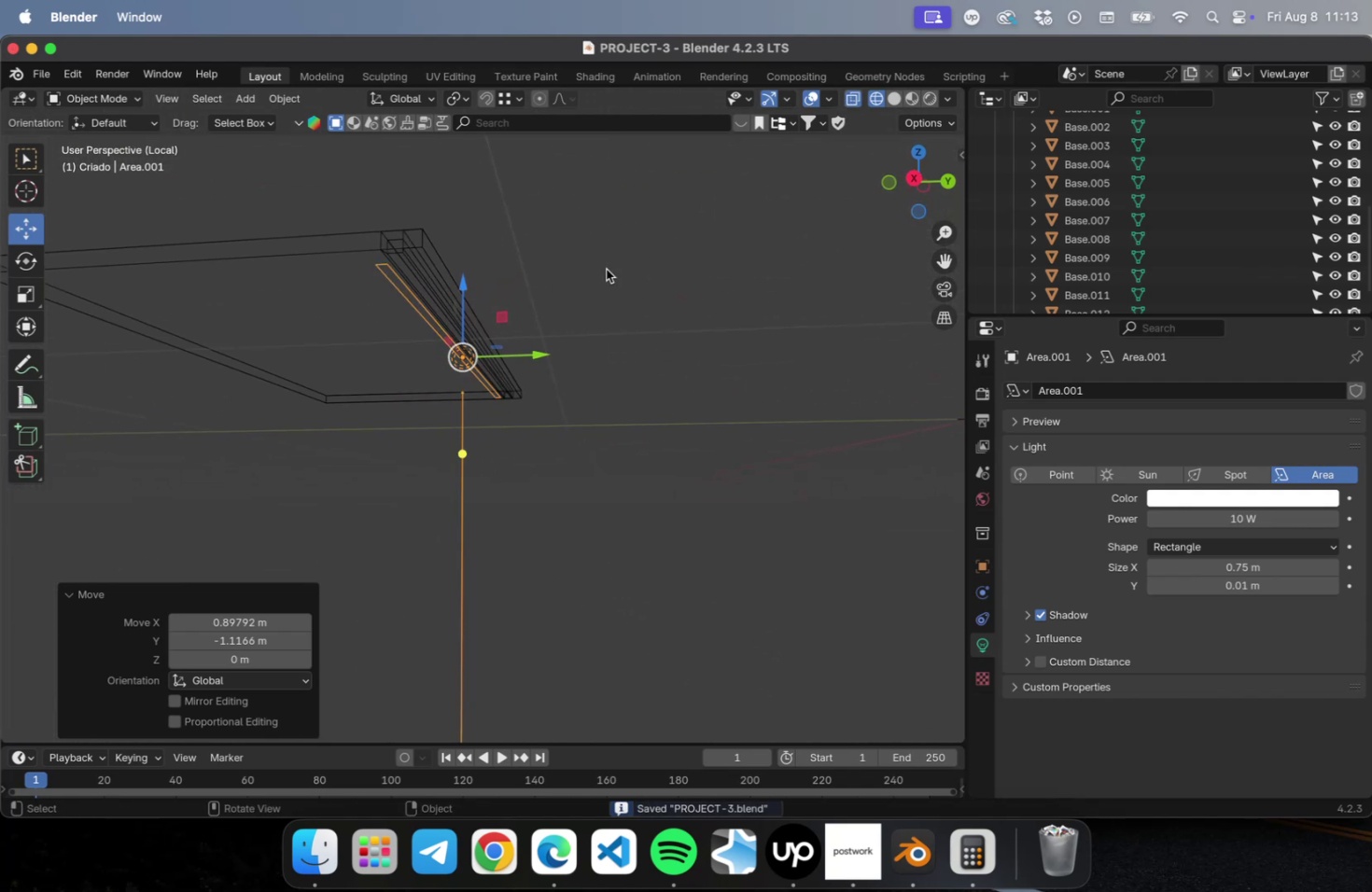 
key(NumLock)
 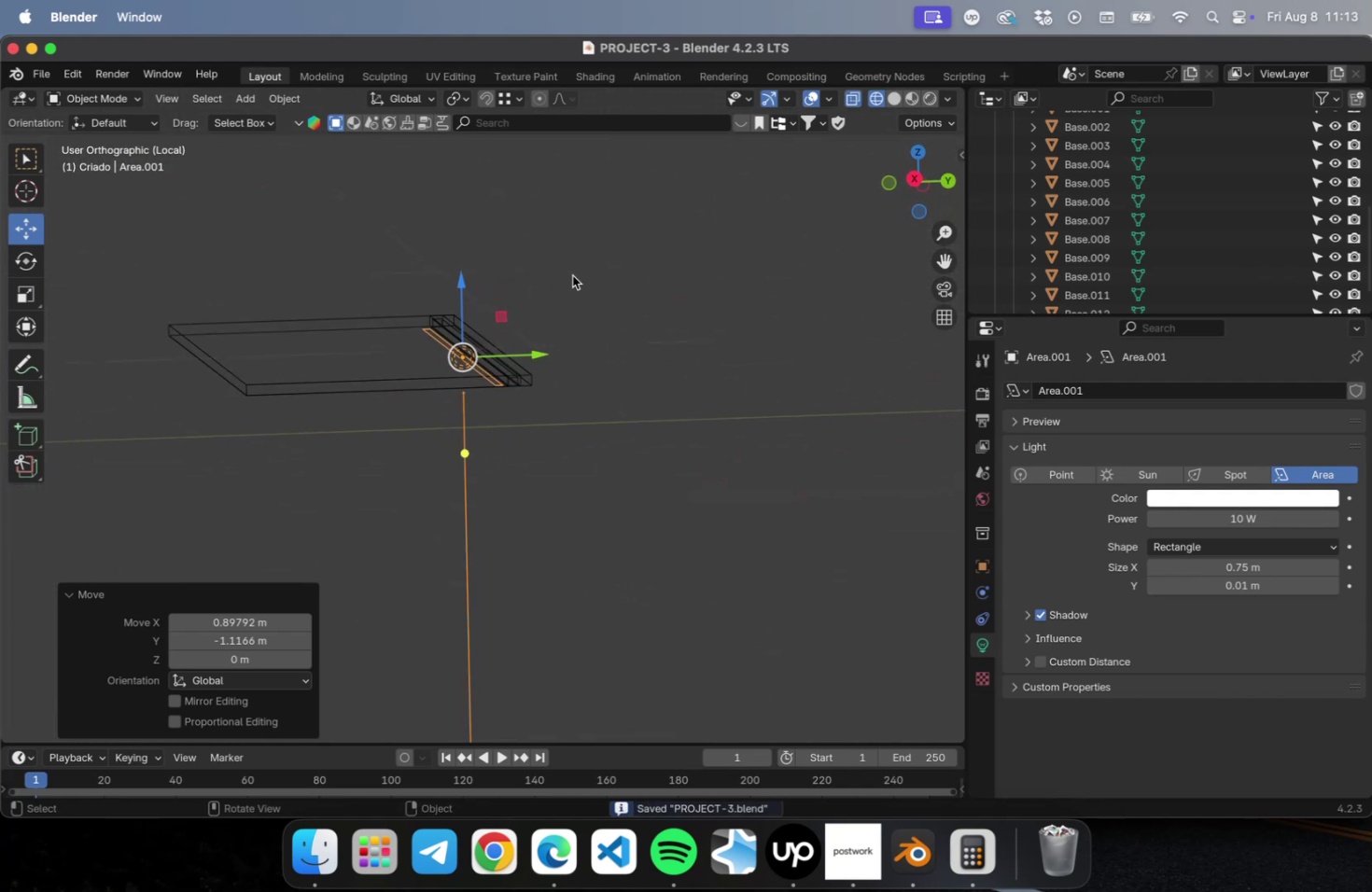 
key(Numpad7)
 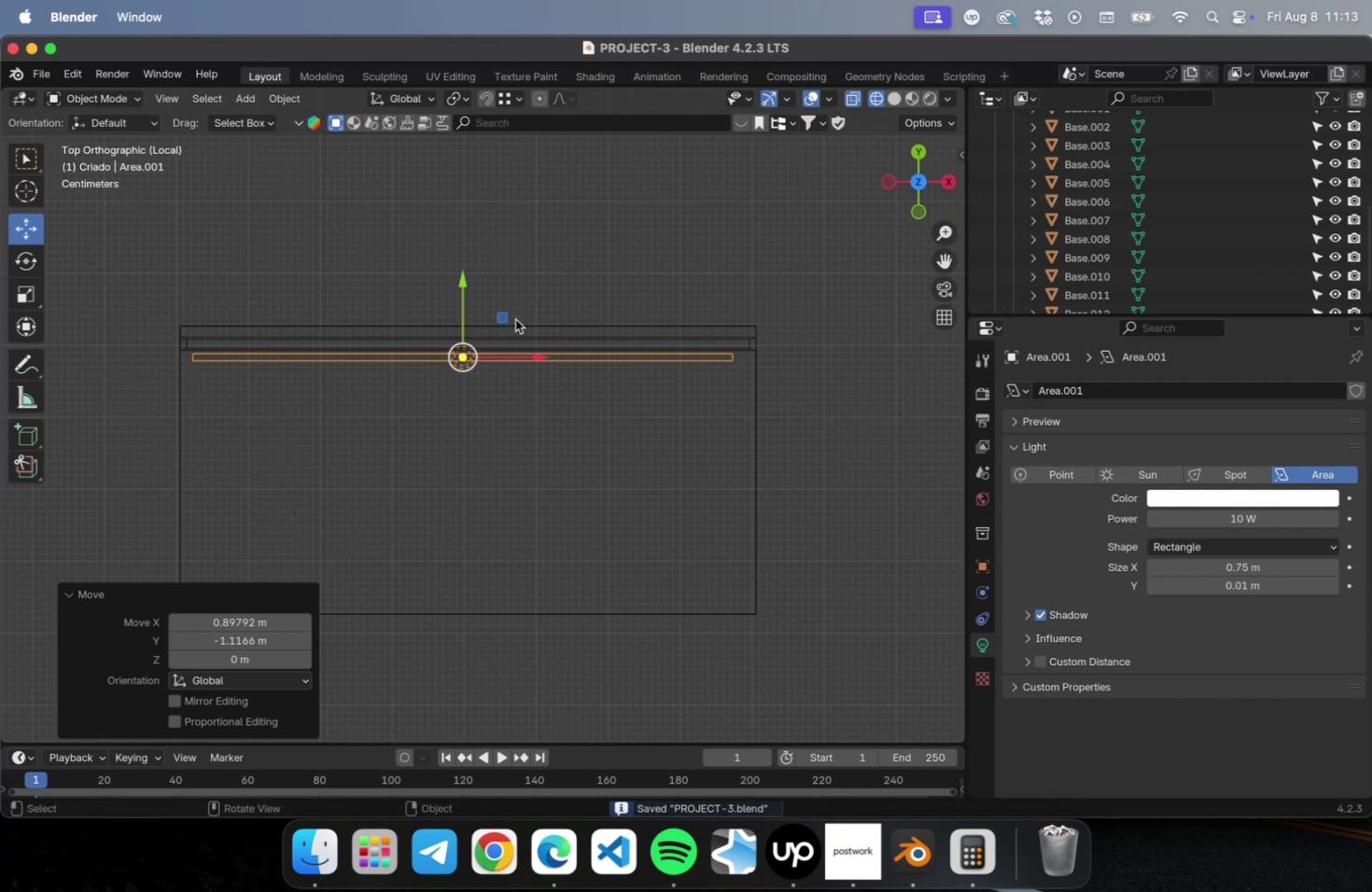 
scroll: coordinate [449, 363], scroll_direction: up, amount: 10.0
 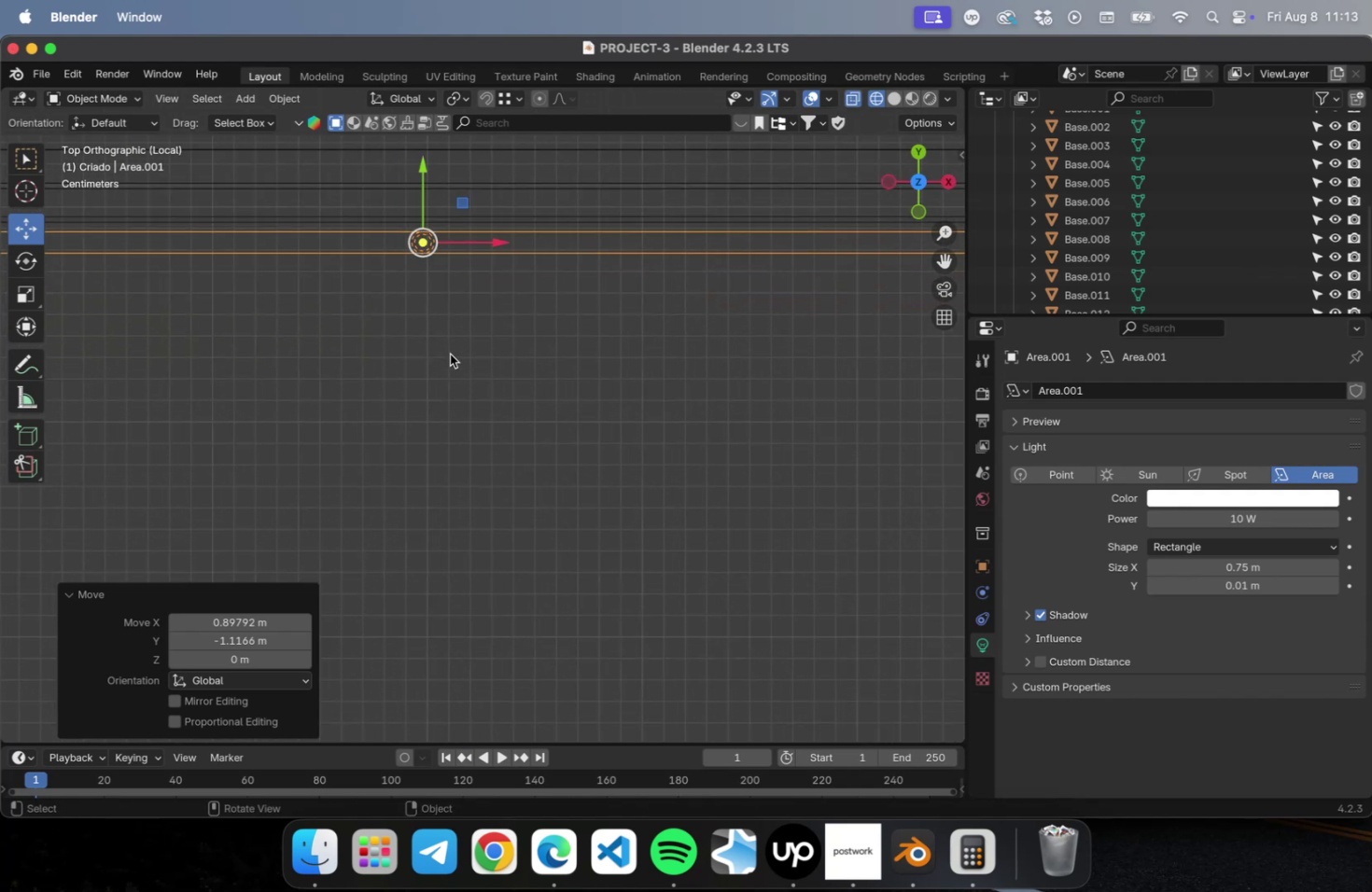 
hold_key(key=ShiftLeft, duration=0.42)
 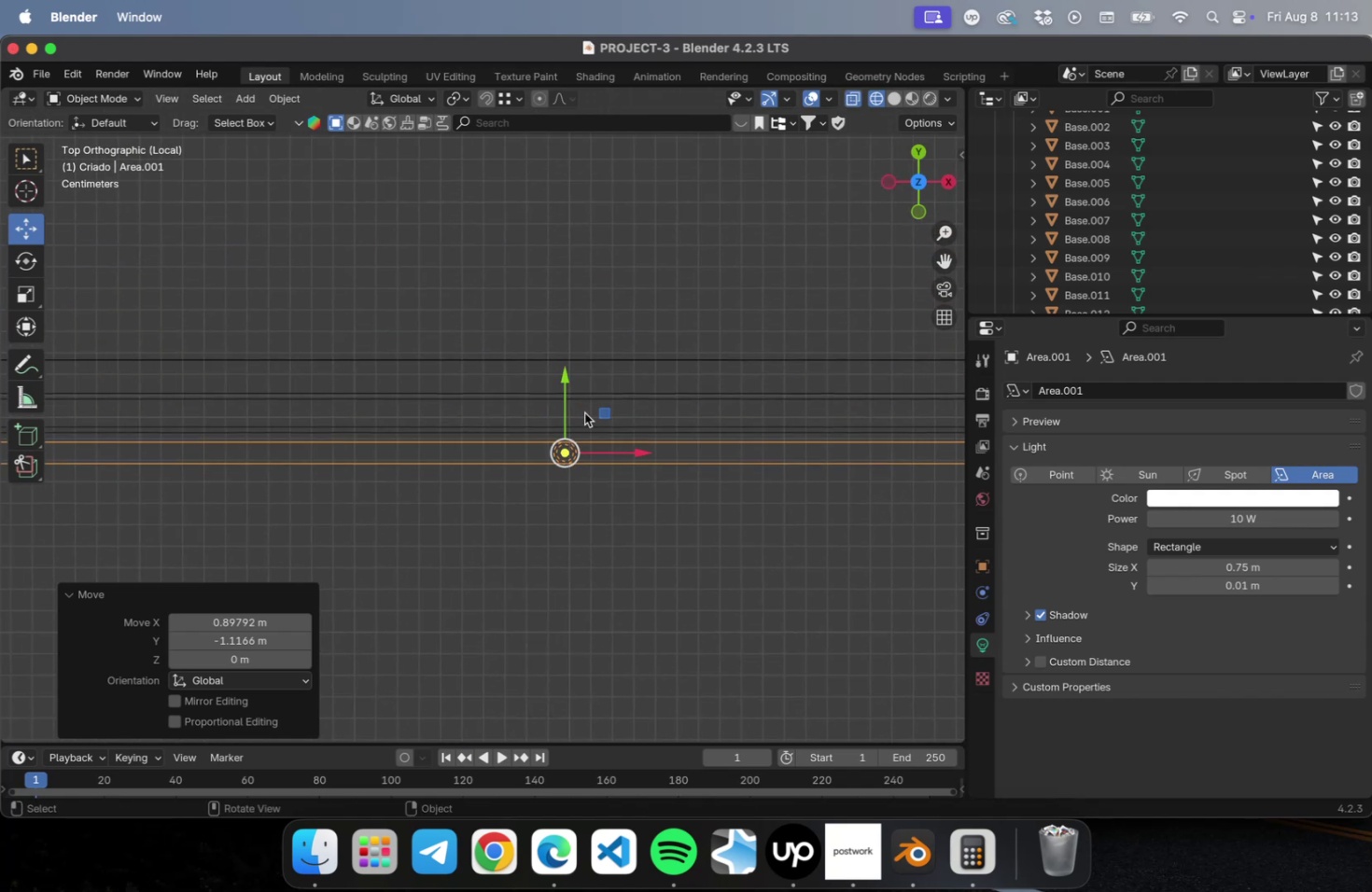 
scroll: coordinate [595, 384], scroll_direction: up, amount: 10.0
 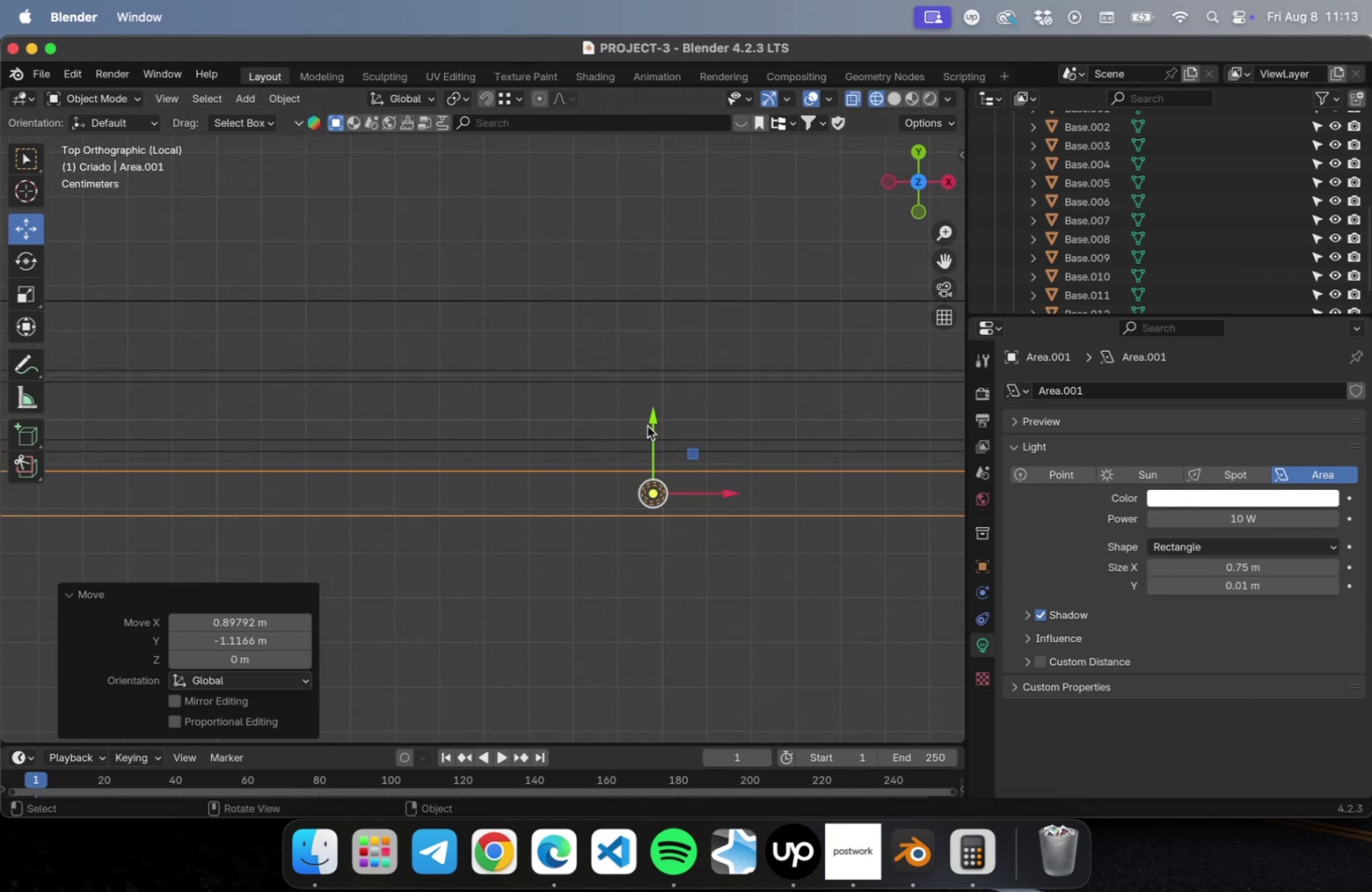 
left_click_drag(start_coordinate=[652, 423], to_coordinate=[656, 336])
 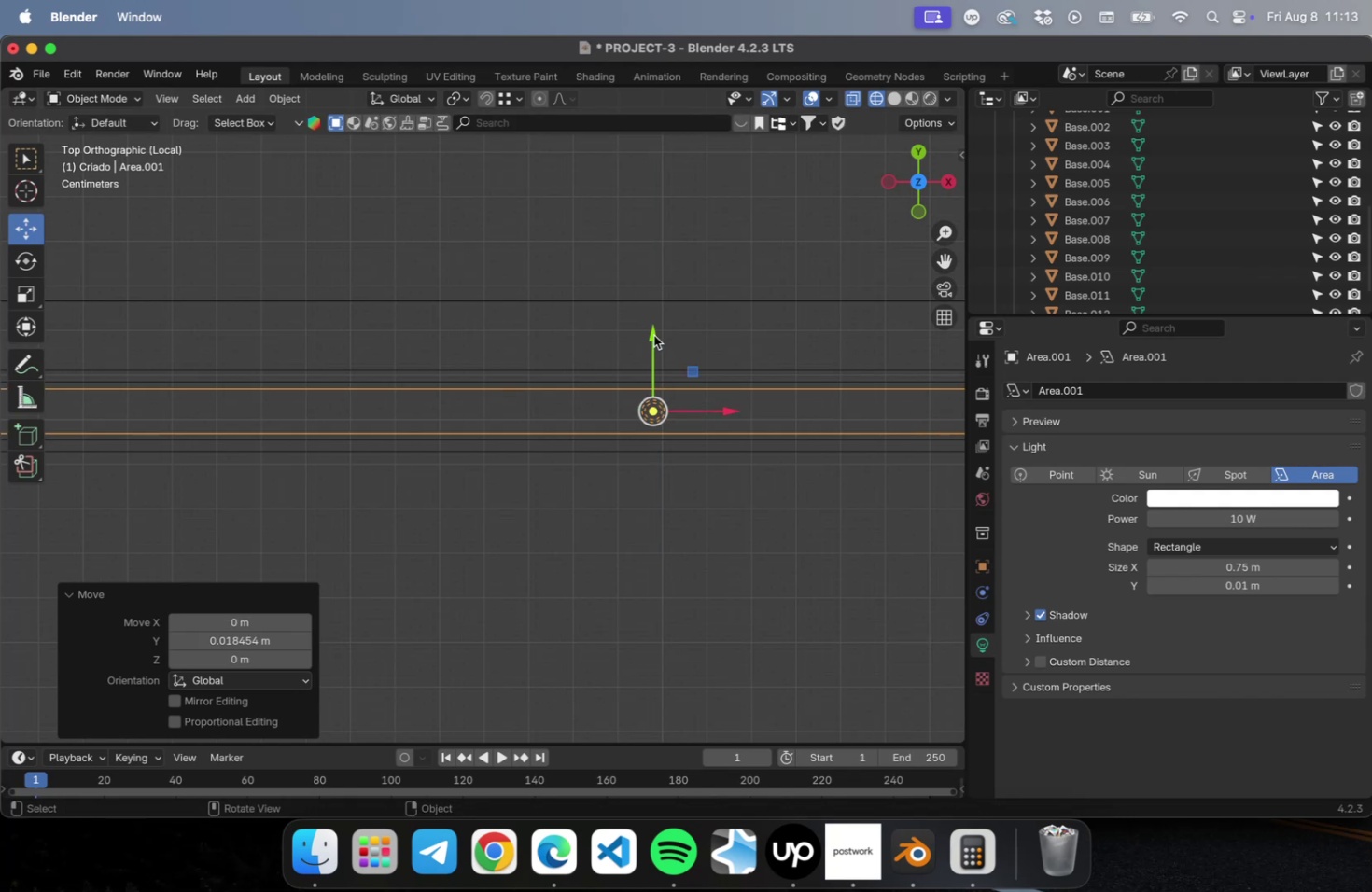 
scroll: coordinate [622, 411], scroll_direction: down, amount: 30.0
 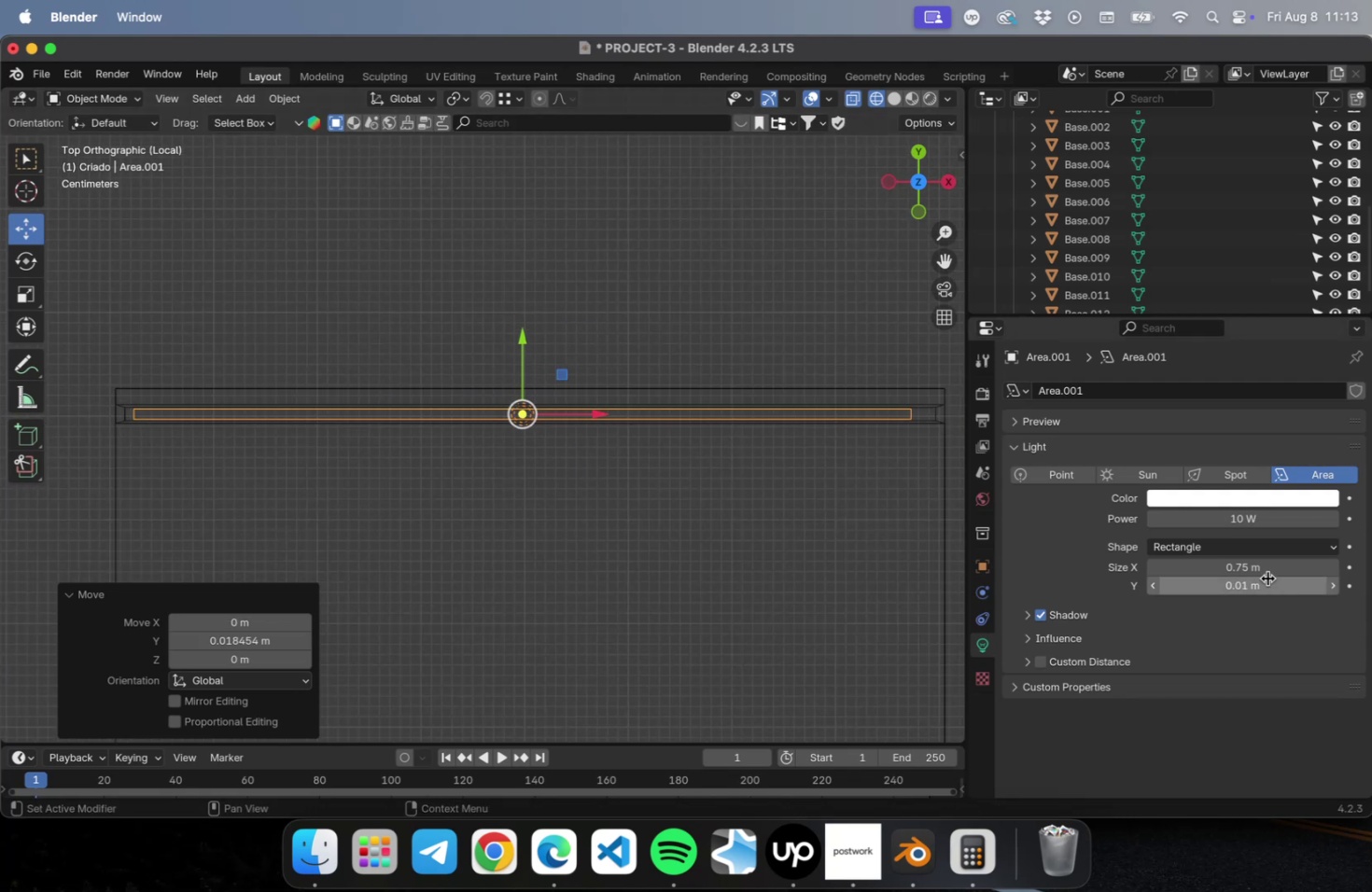 
double_click([1246, 567])
 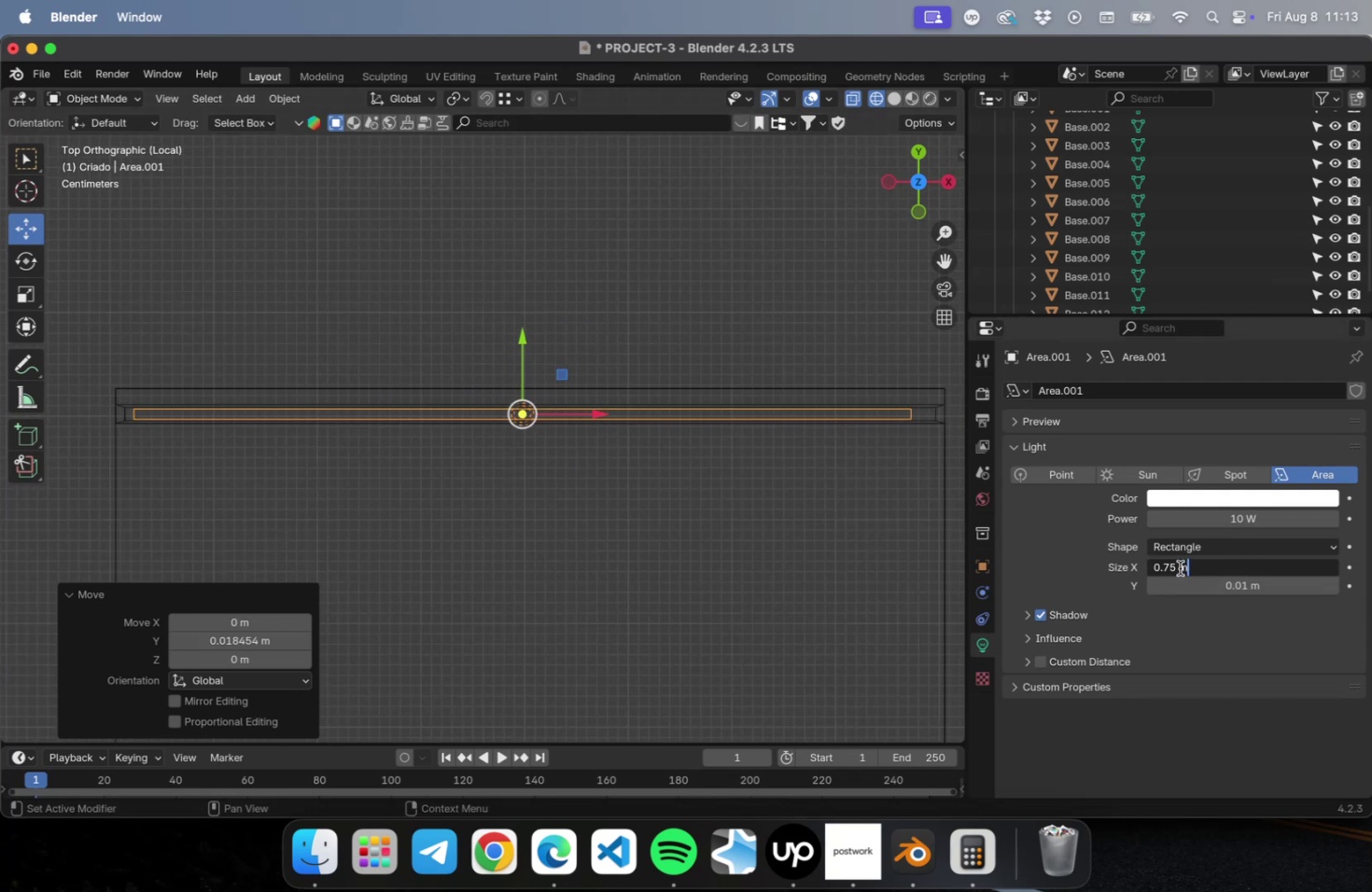 
left_click_drag(start_coordinate=[1176, 567], to_coordinate=[1171, 567])
 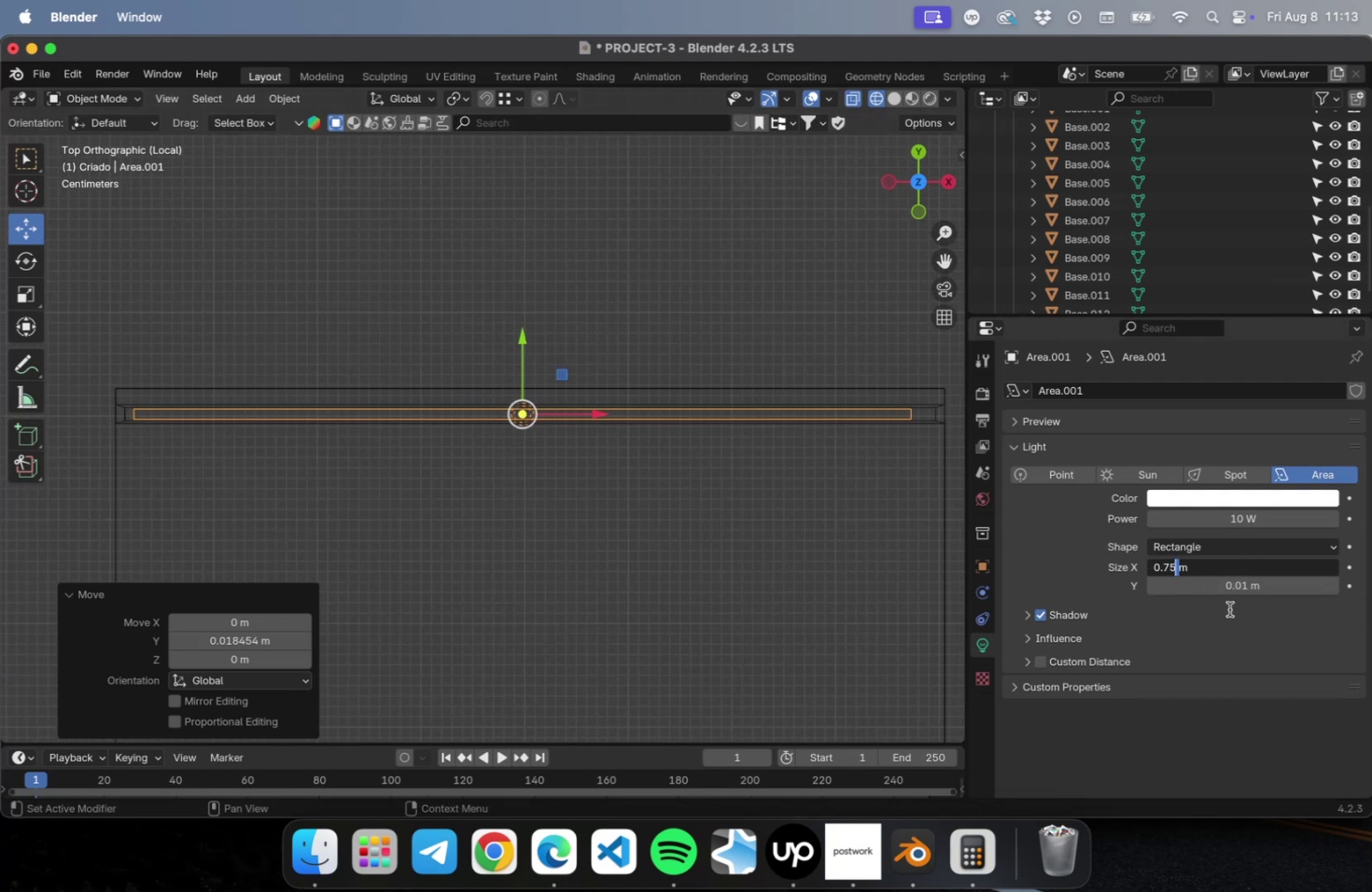 
key(Backspace)
 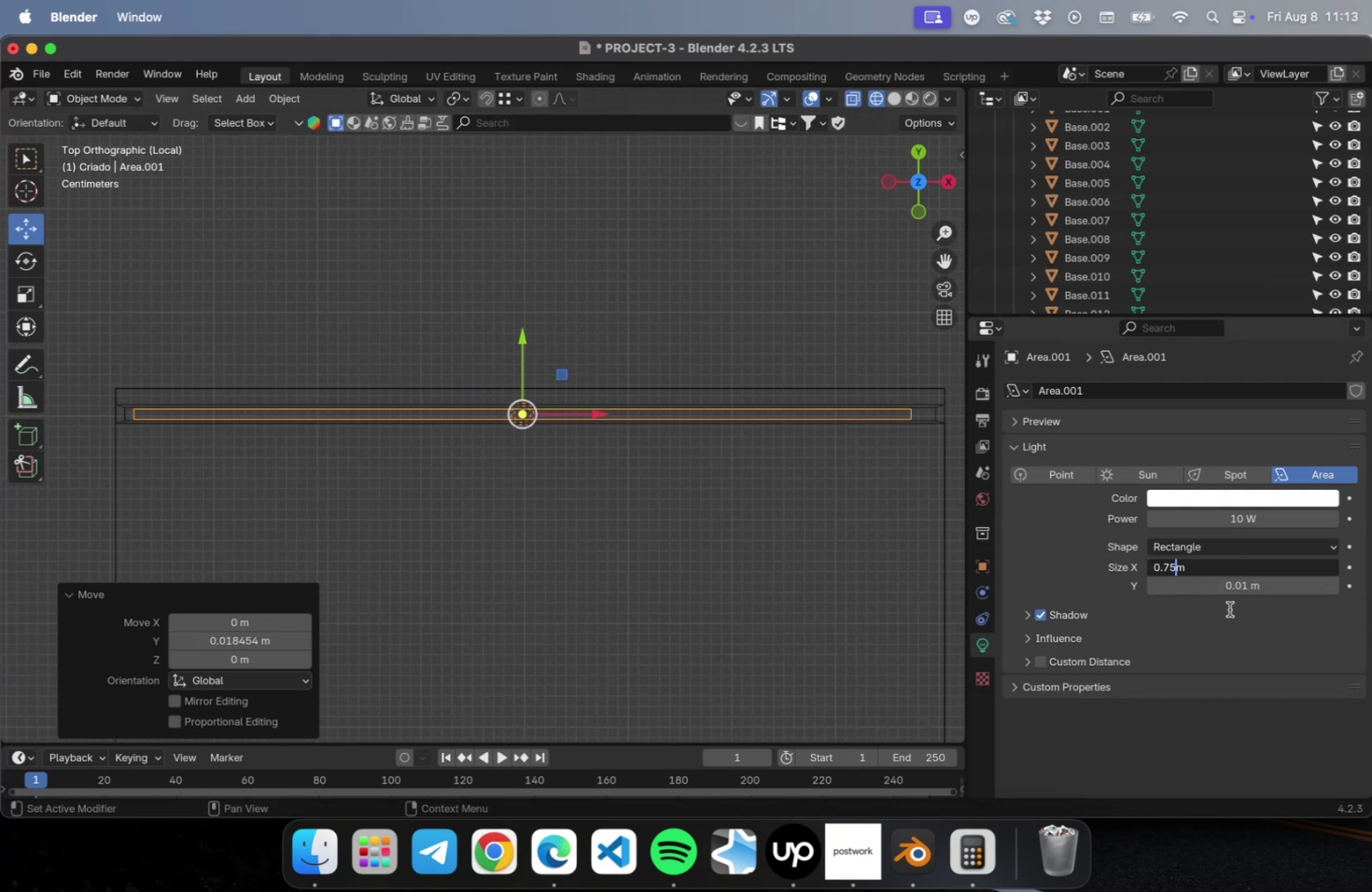 
key(Backspace)
 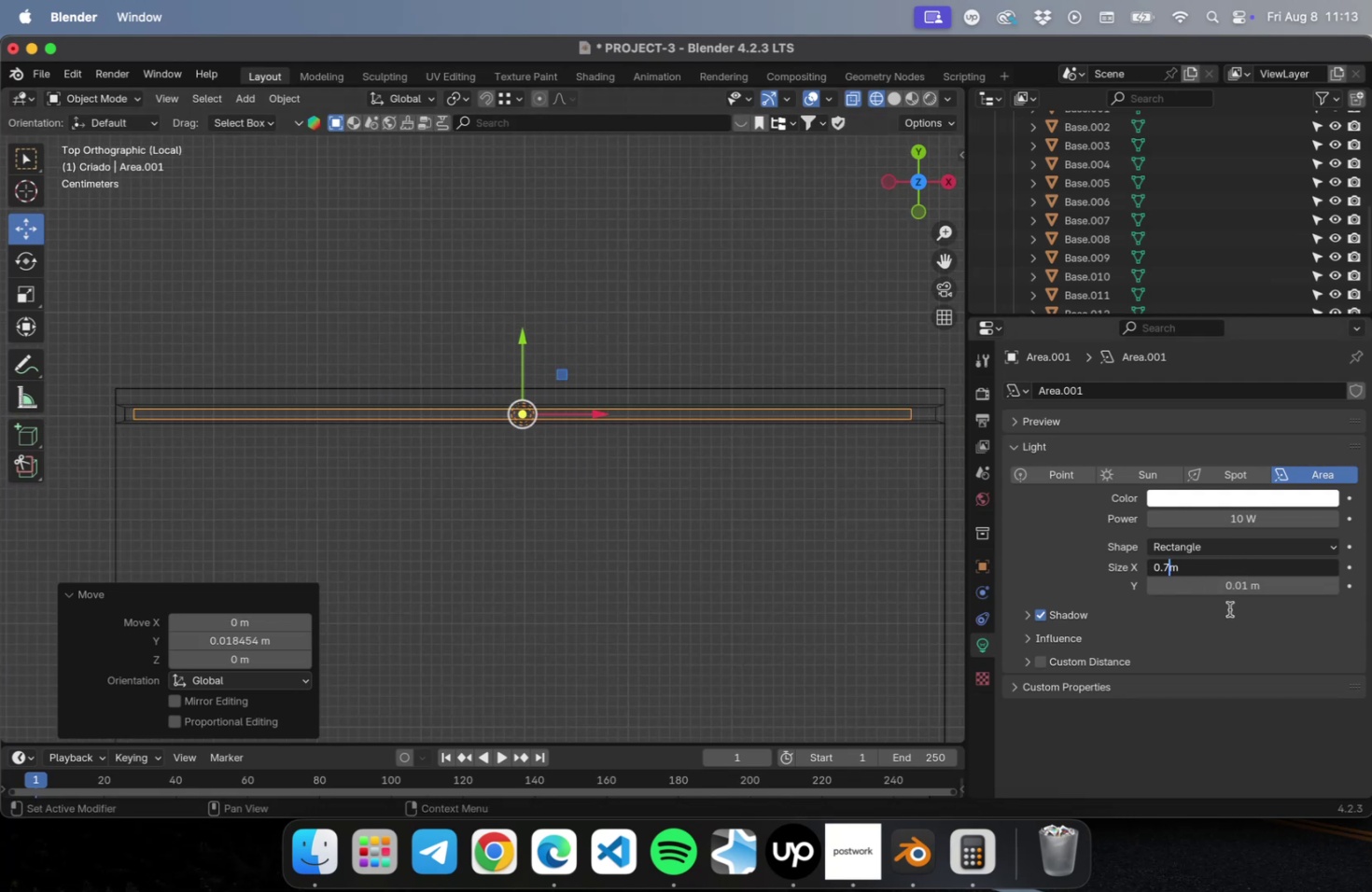 
key(8)
 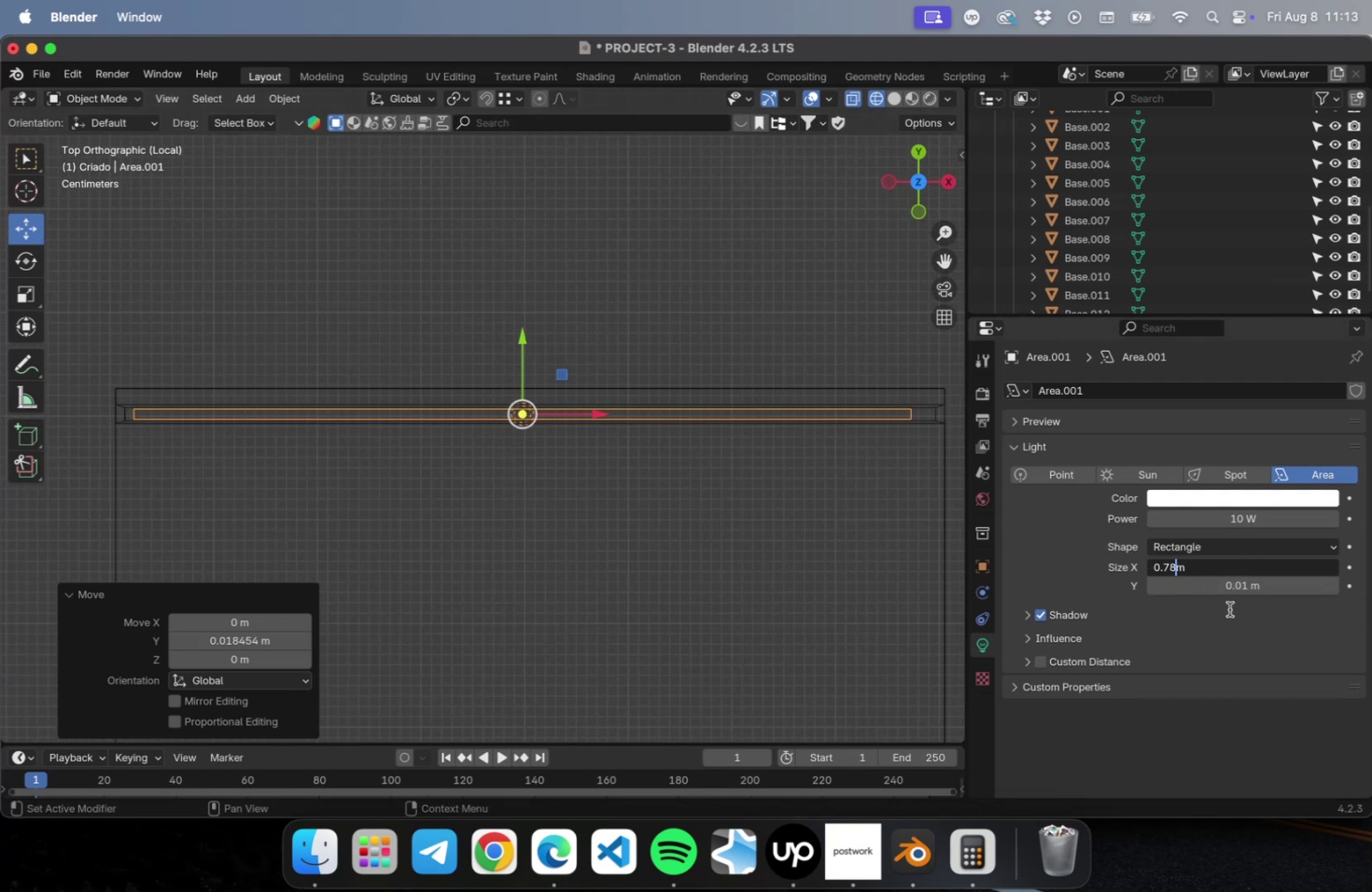 
key(Enter)
 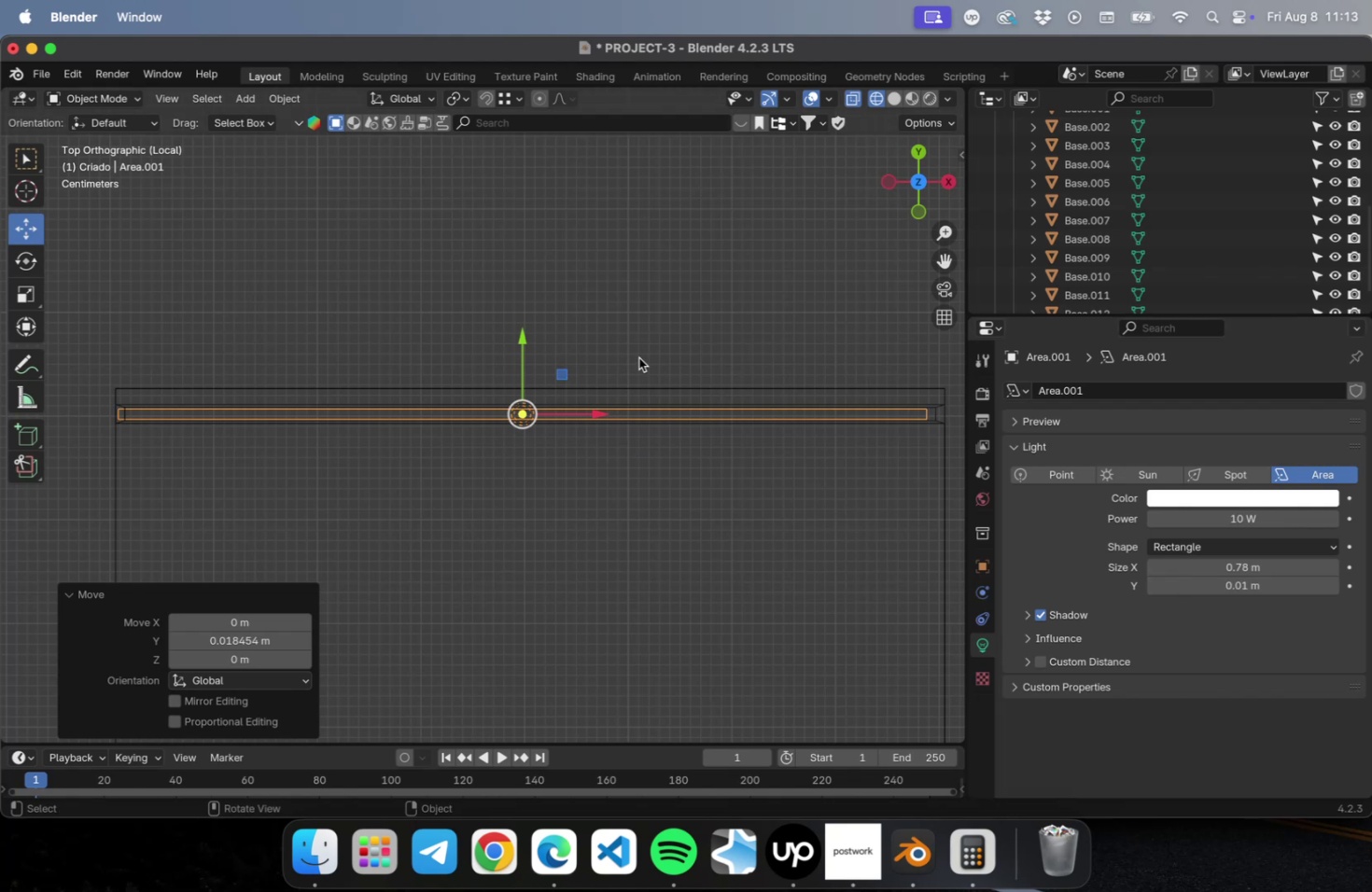 
hold_key(key=ShiftLeft, duration=0.54)
 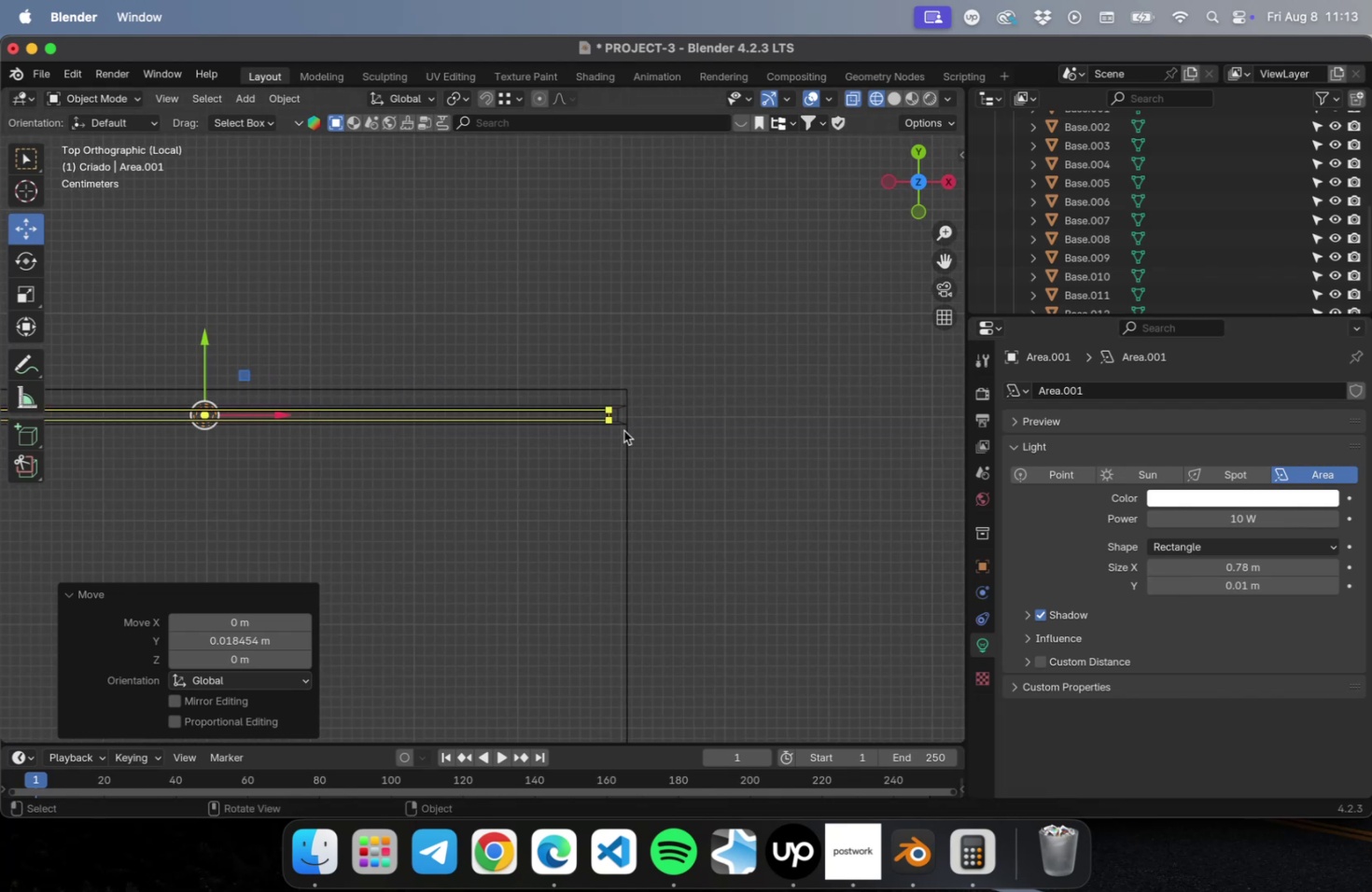 
scroll: coordinate [626, 425], scroll_direction: up, amount: 15.0
 